 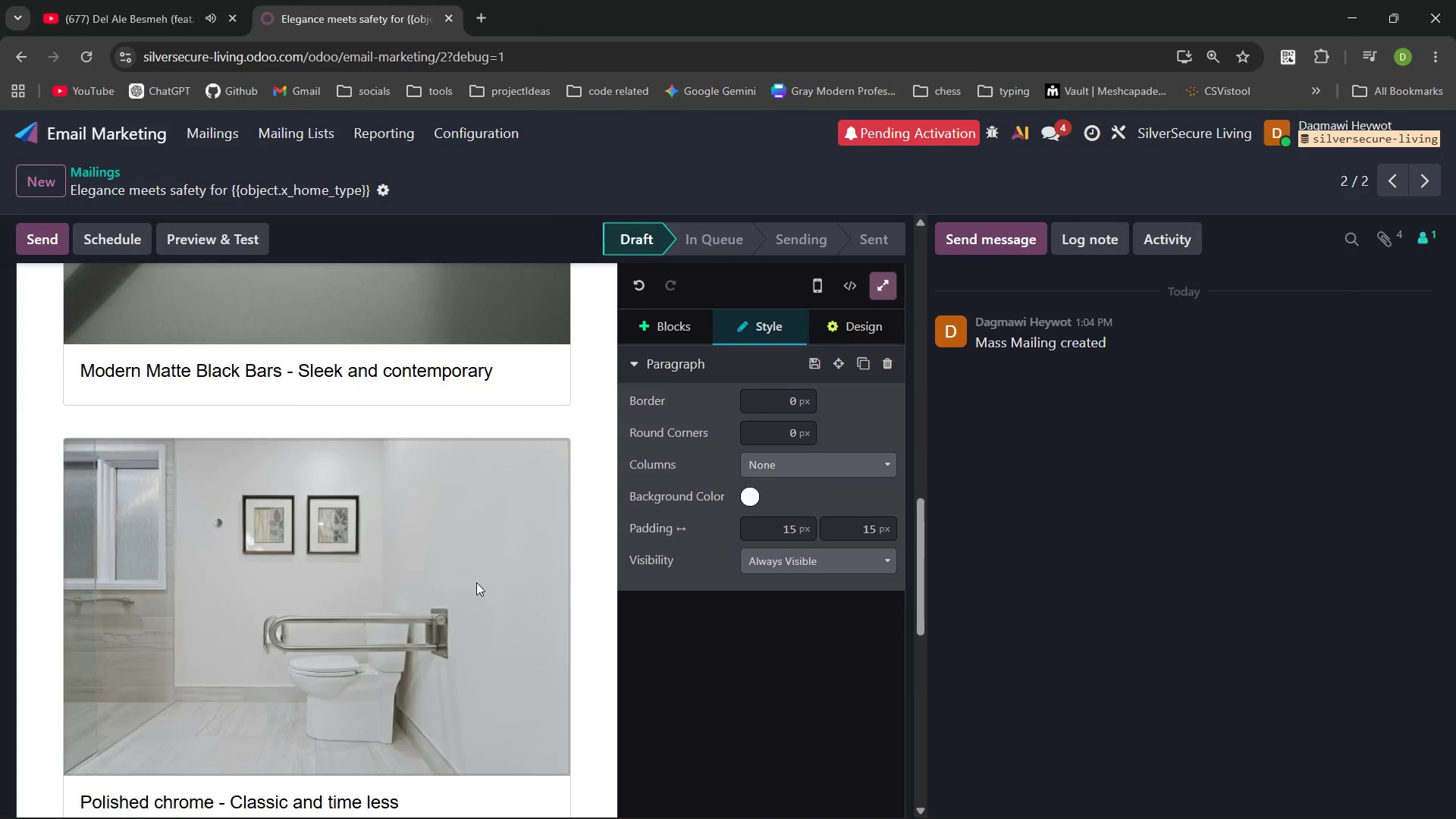 
left_click([588, 551])
 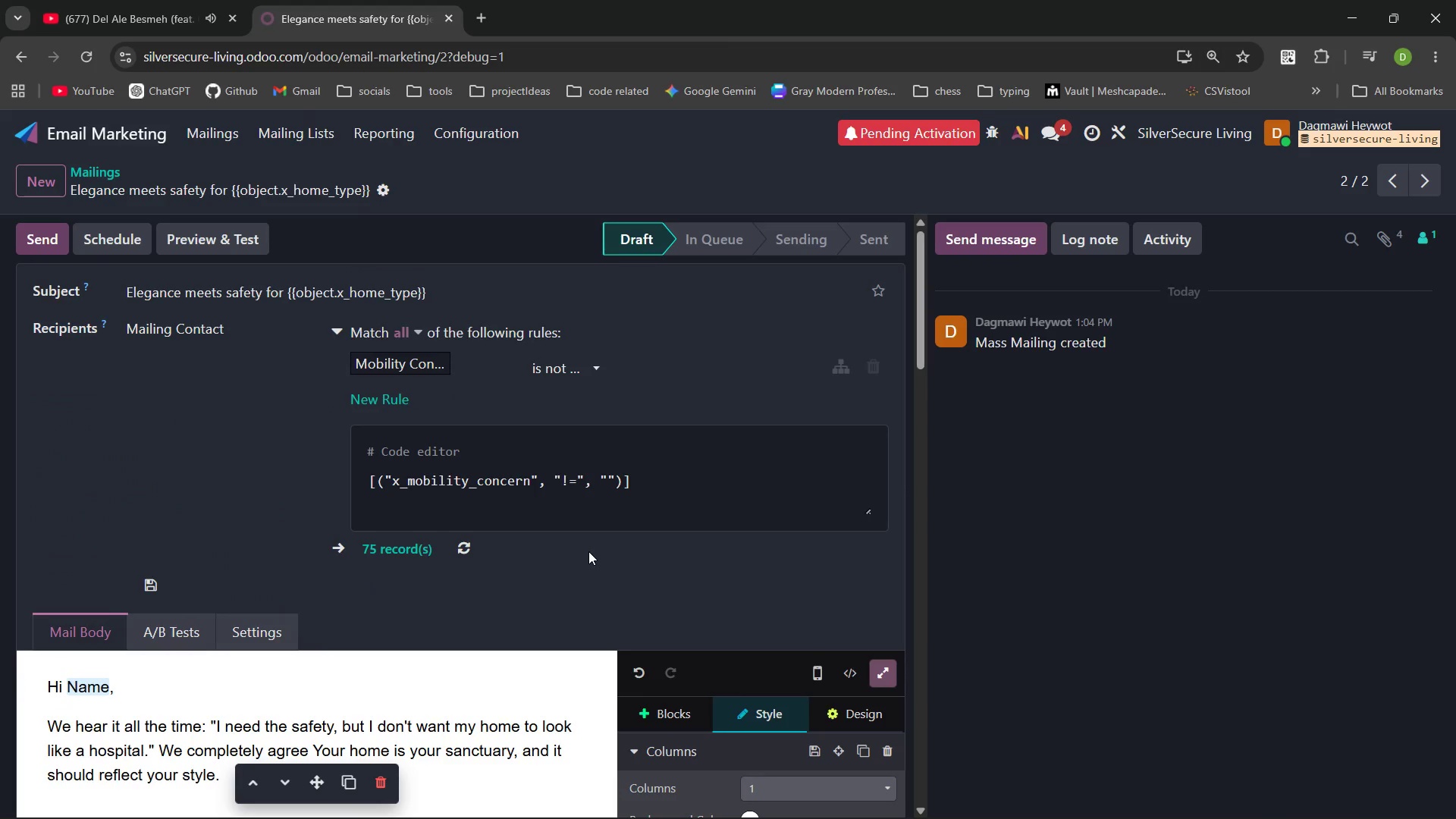 
left_click([216, 240])
 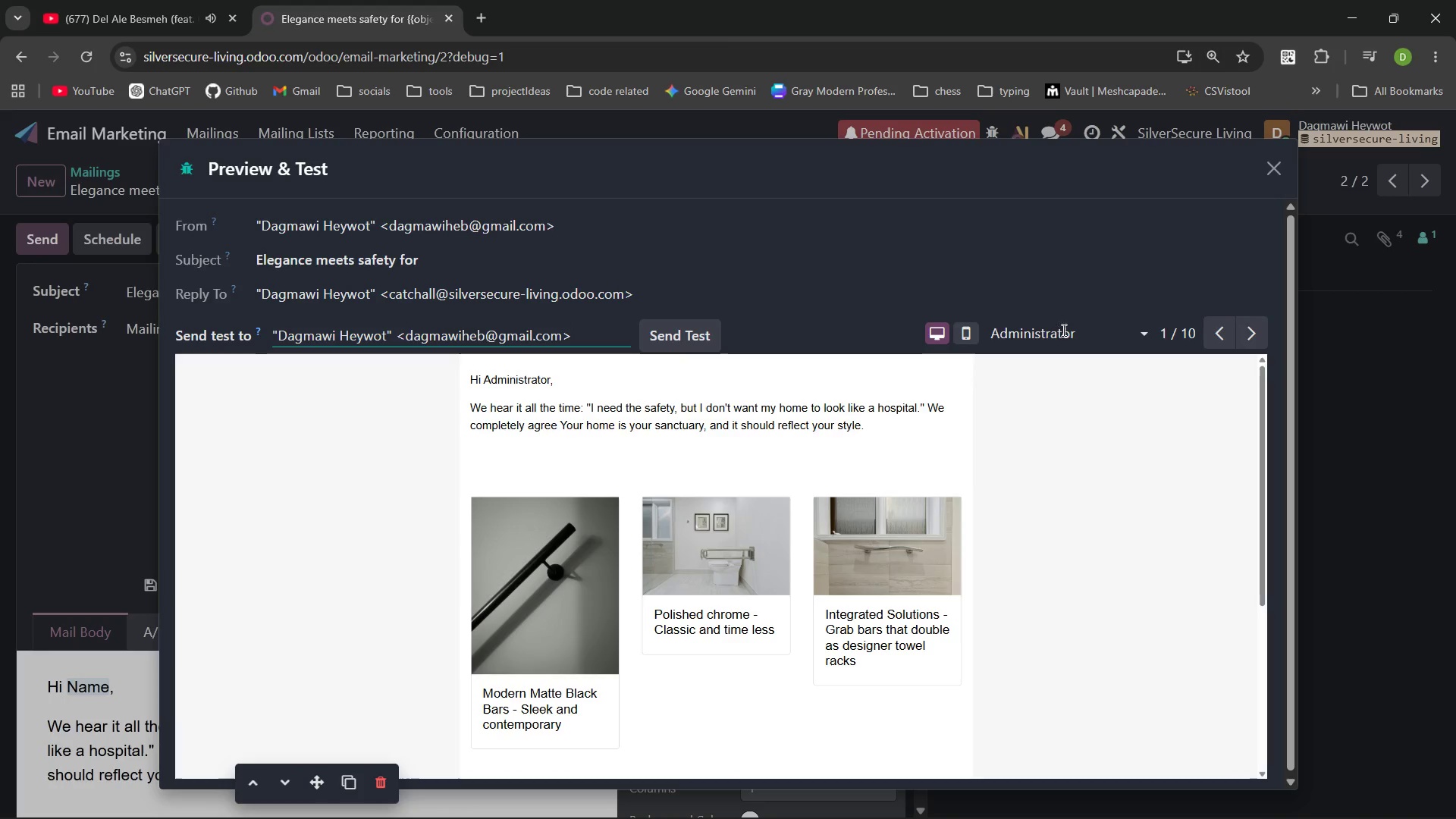 
left_click([1056, 344])
 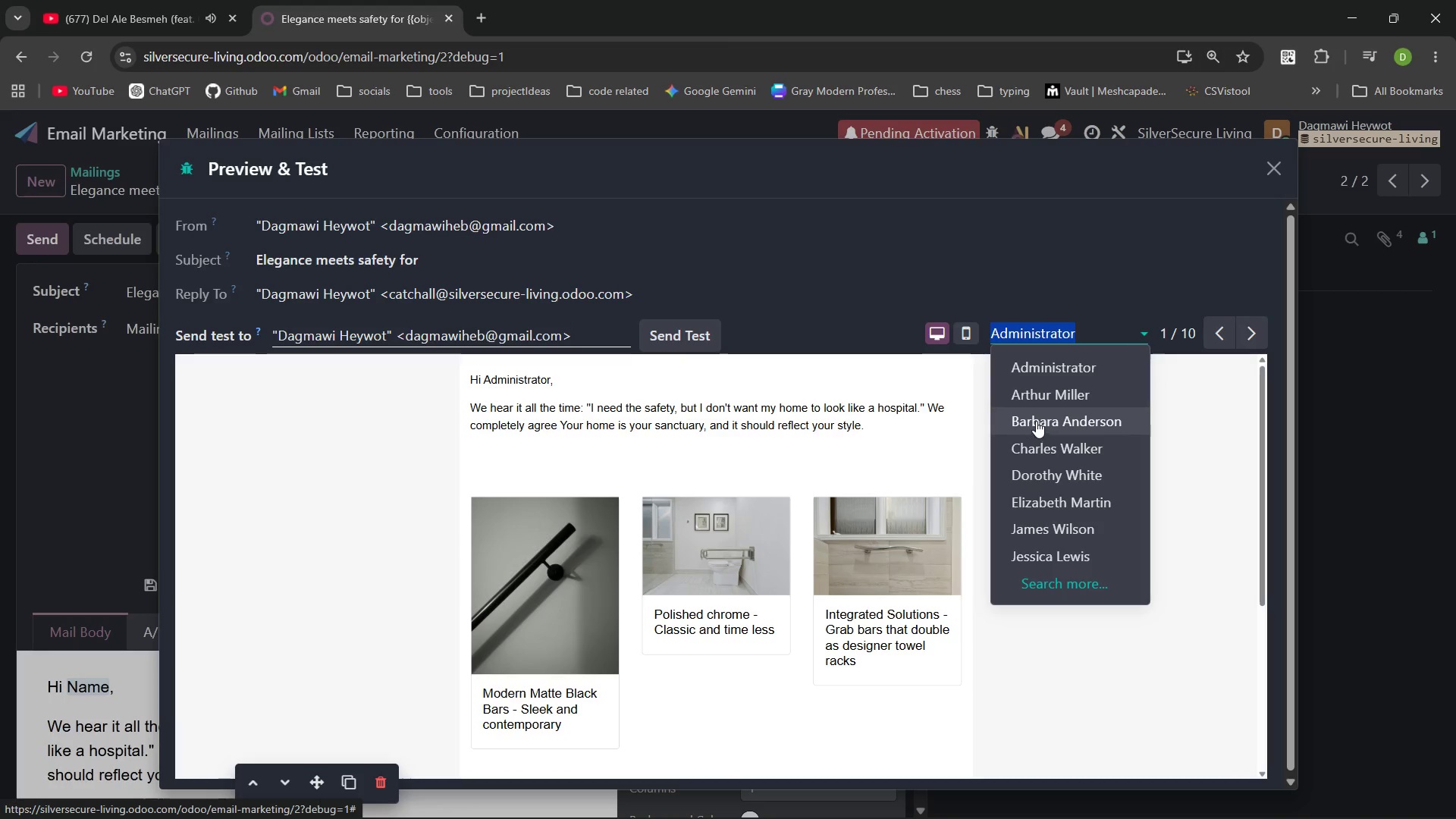 
left_click([1037, 421])
 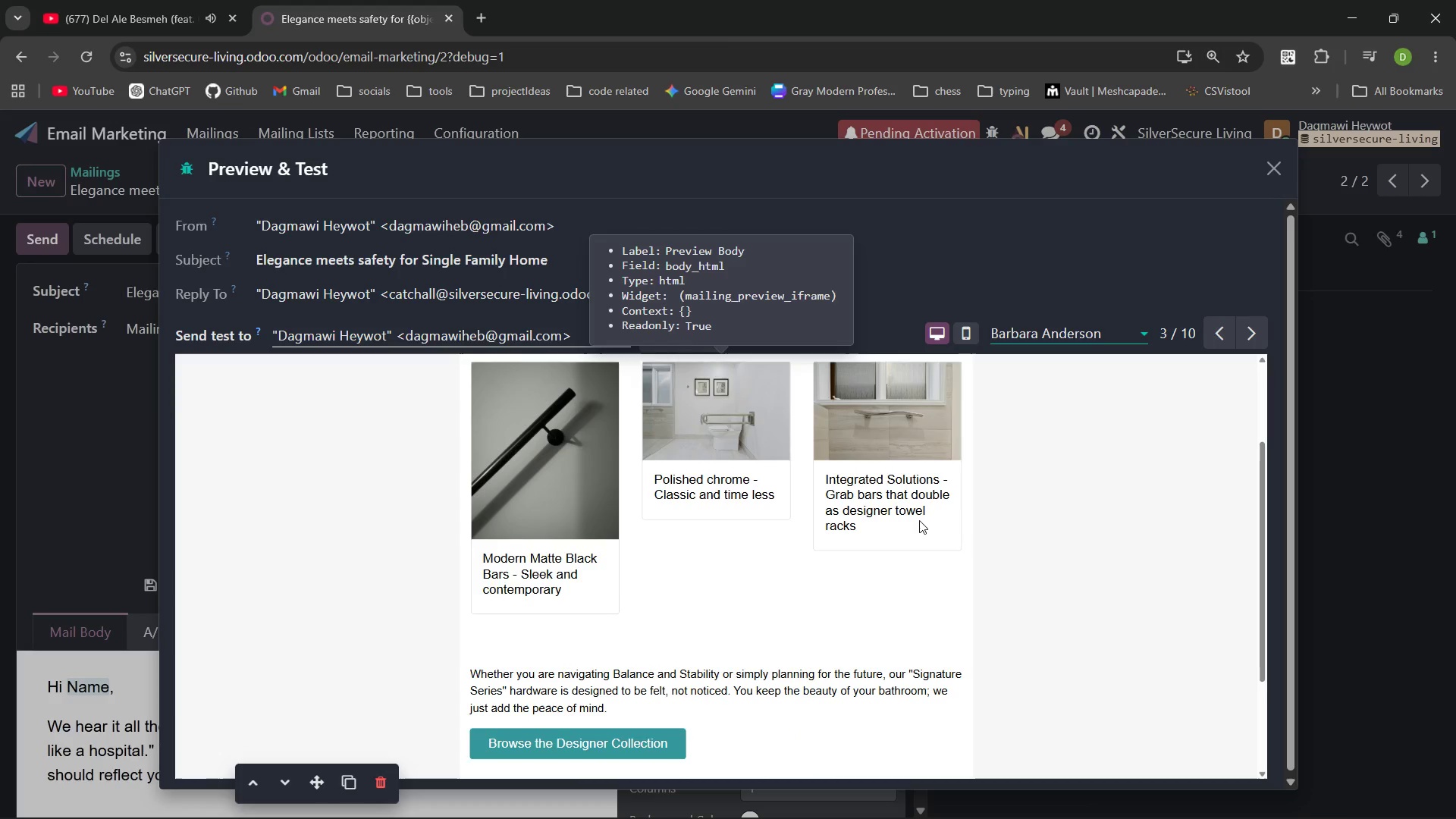 
wait(12.75)
 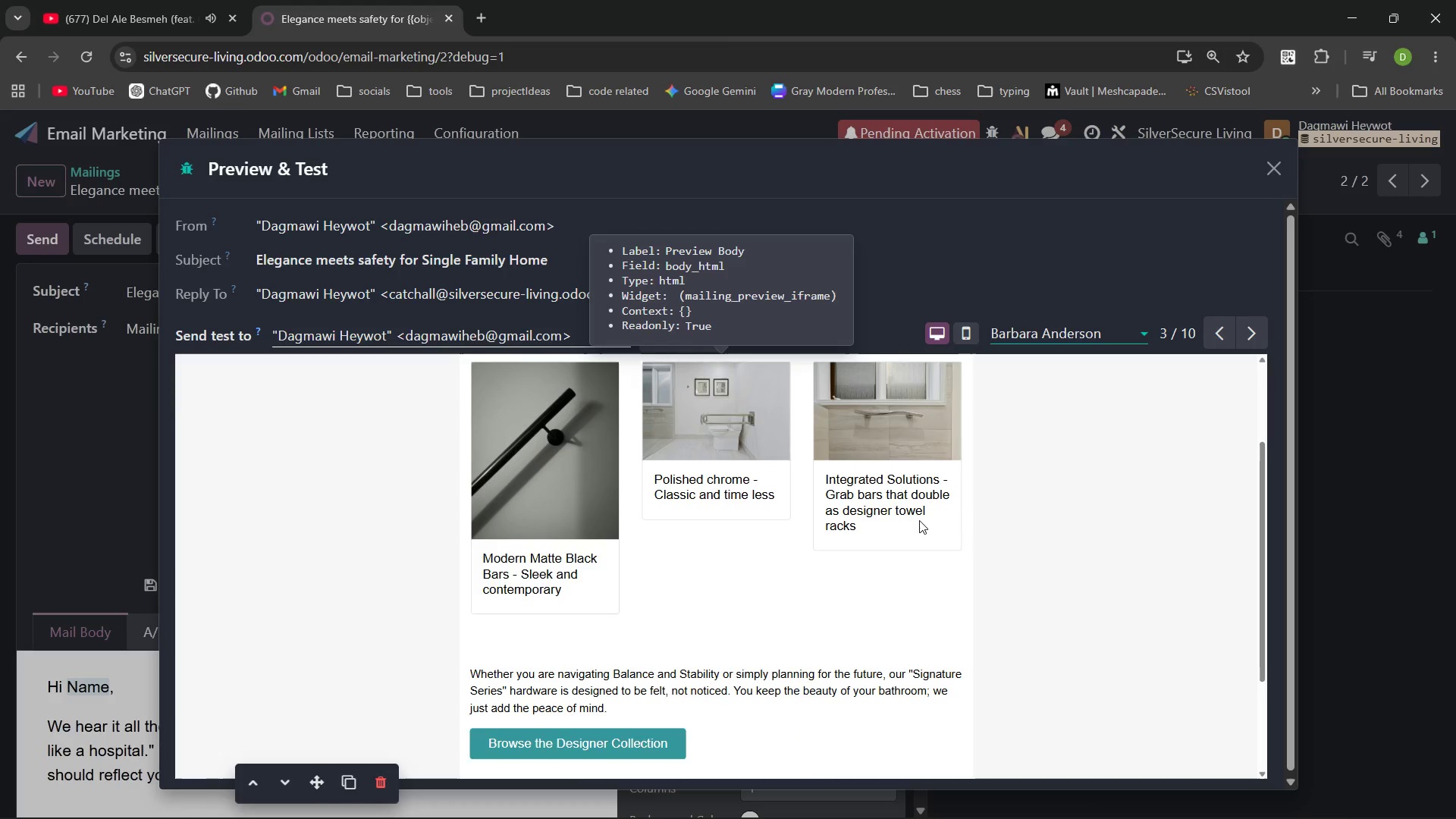 
left_click([1273, 167])
 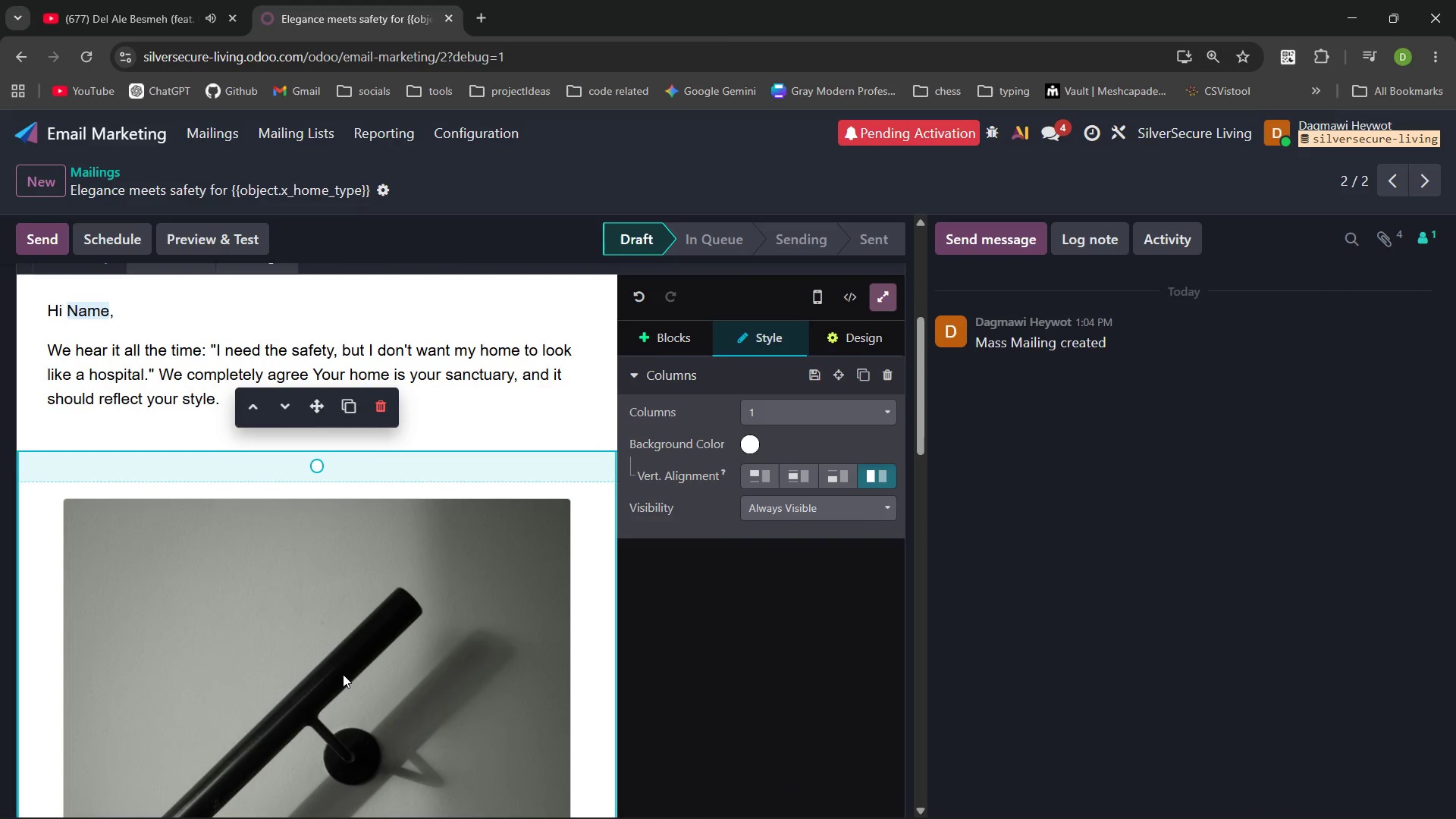 
left_click([418, 388])
 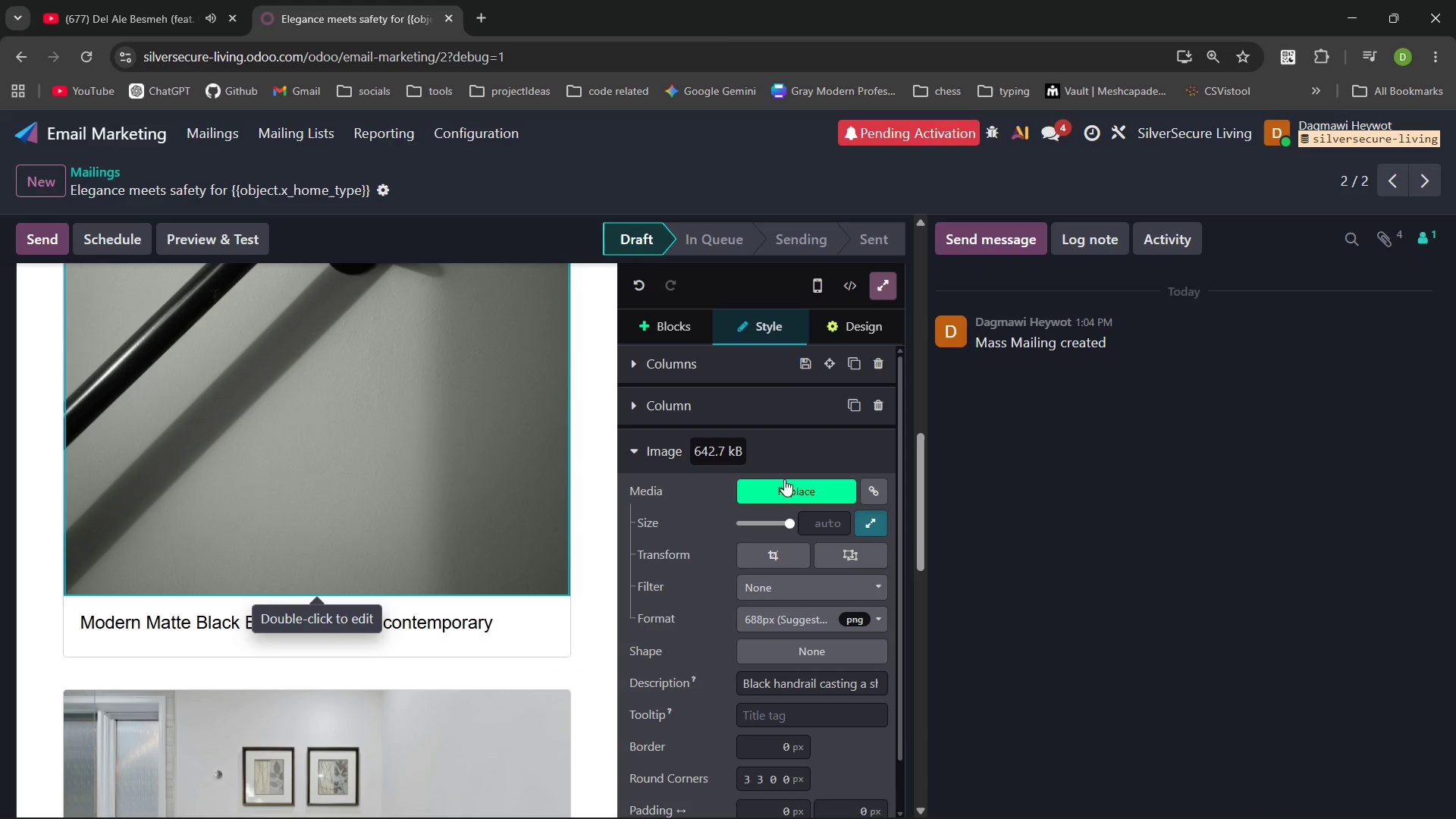 
left_click([787, 482])
 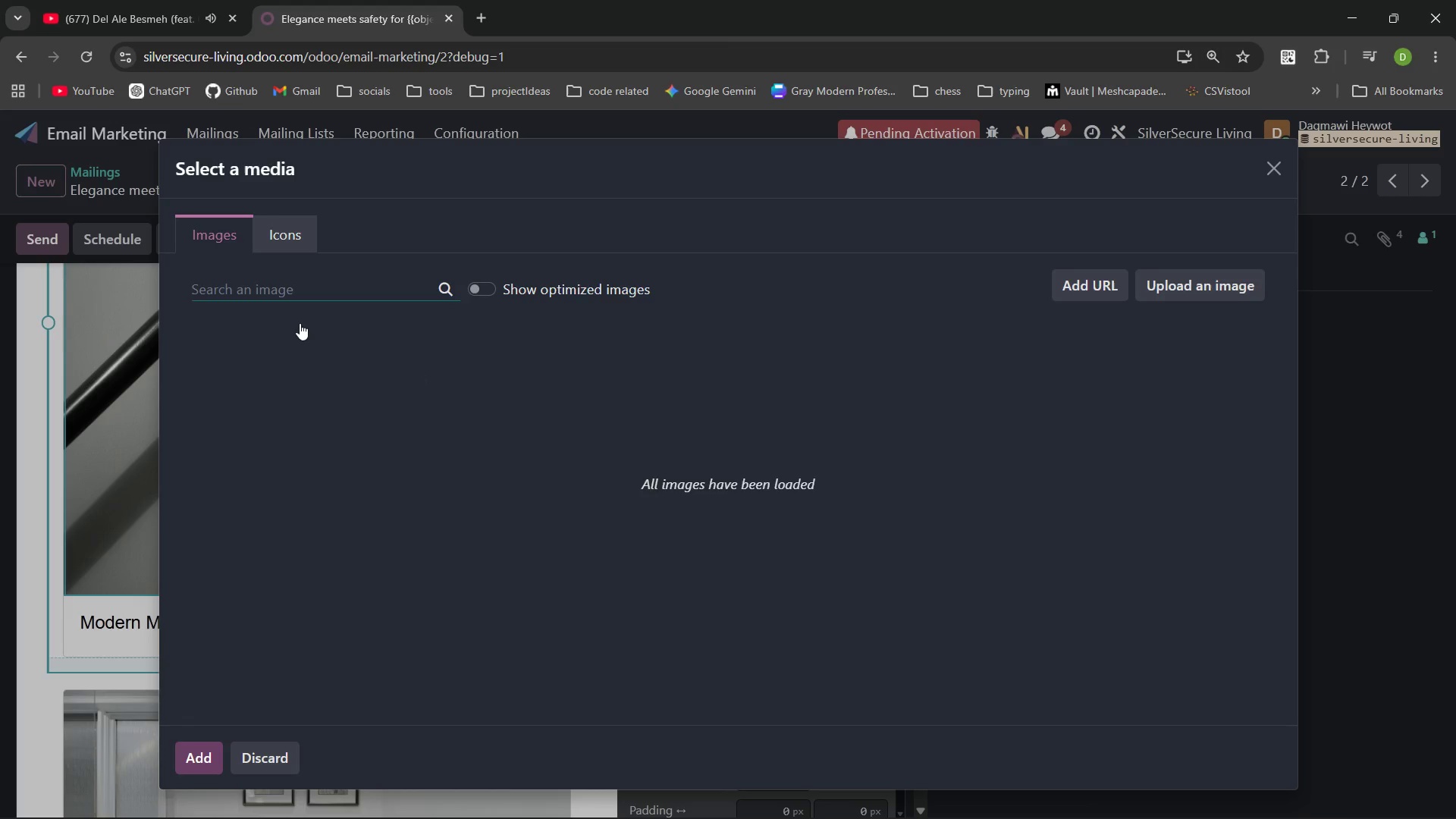 
type(matte black grab bar)
 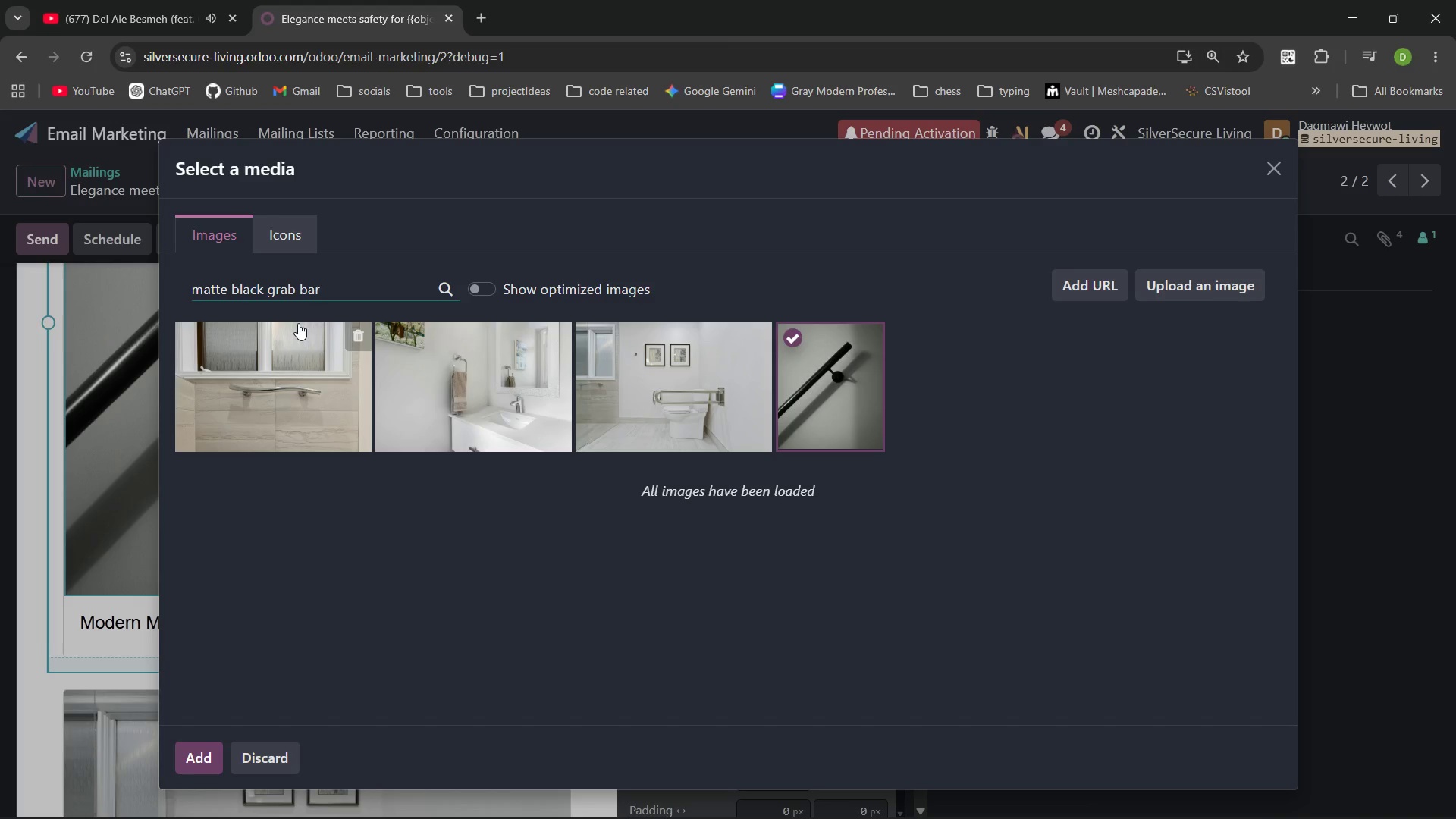 
key(Enter)
 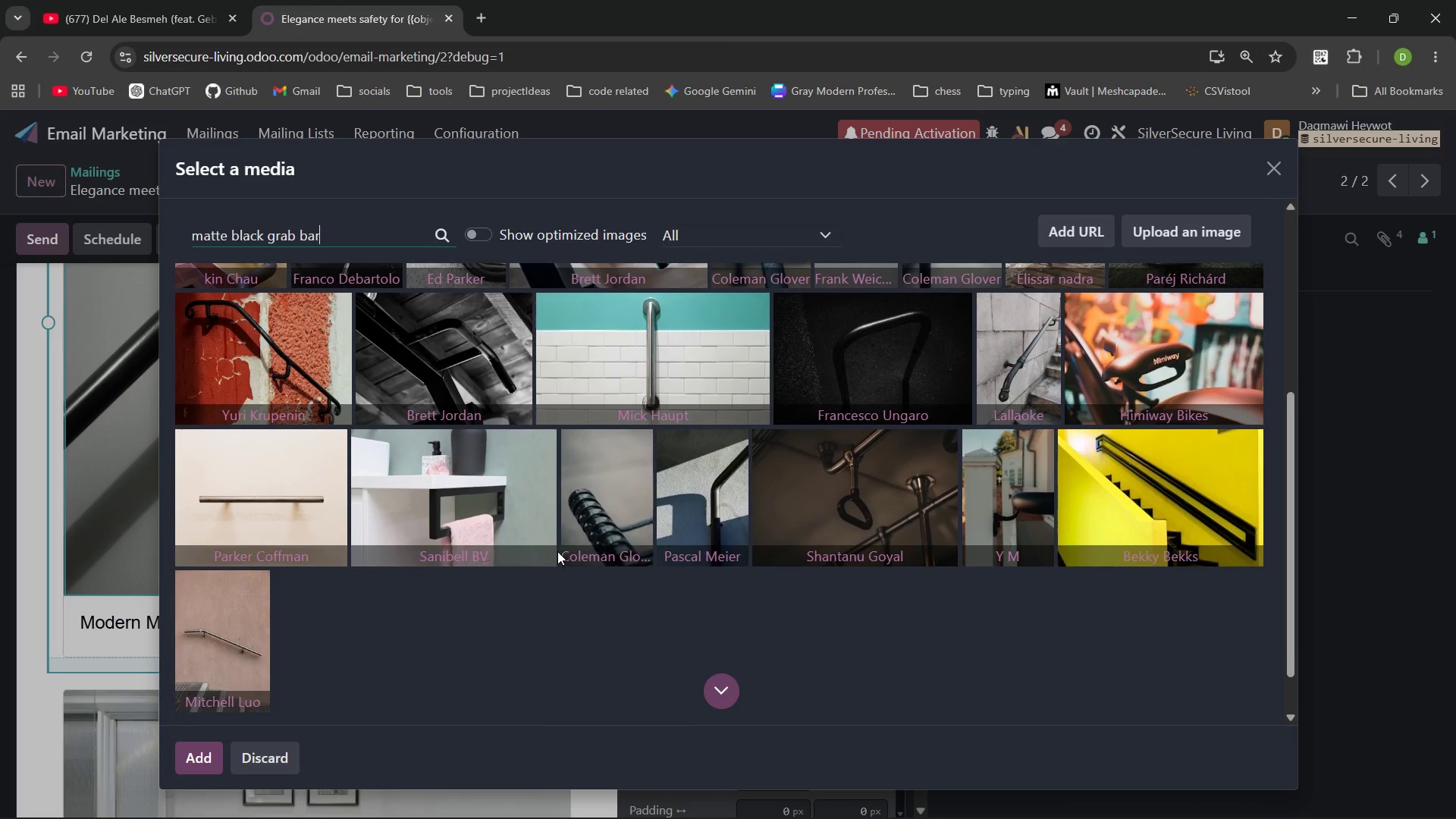 
wait(24.06)
 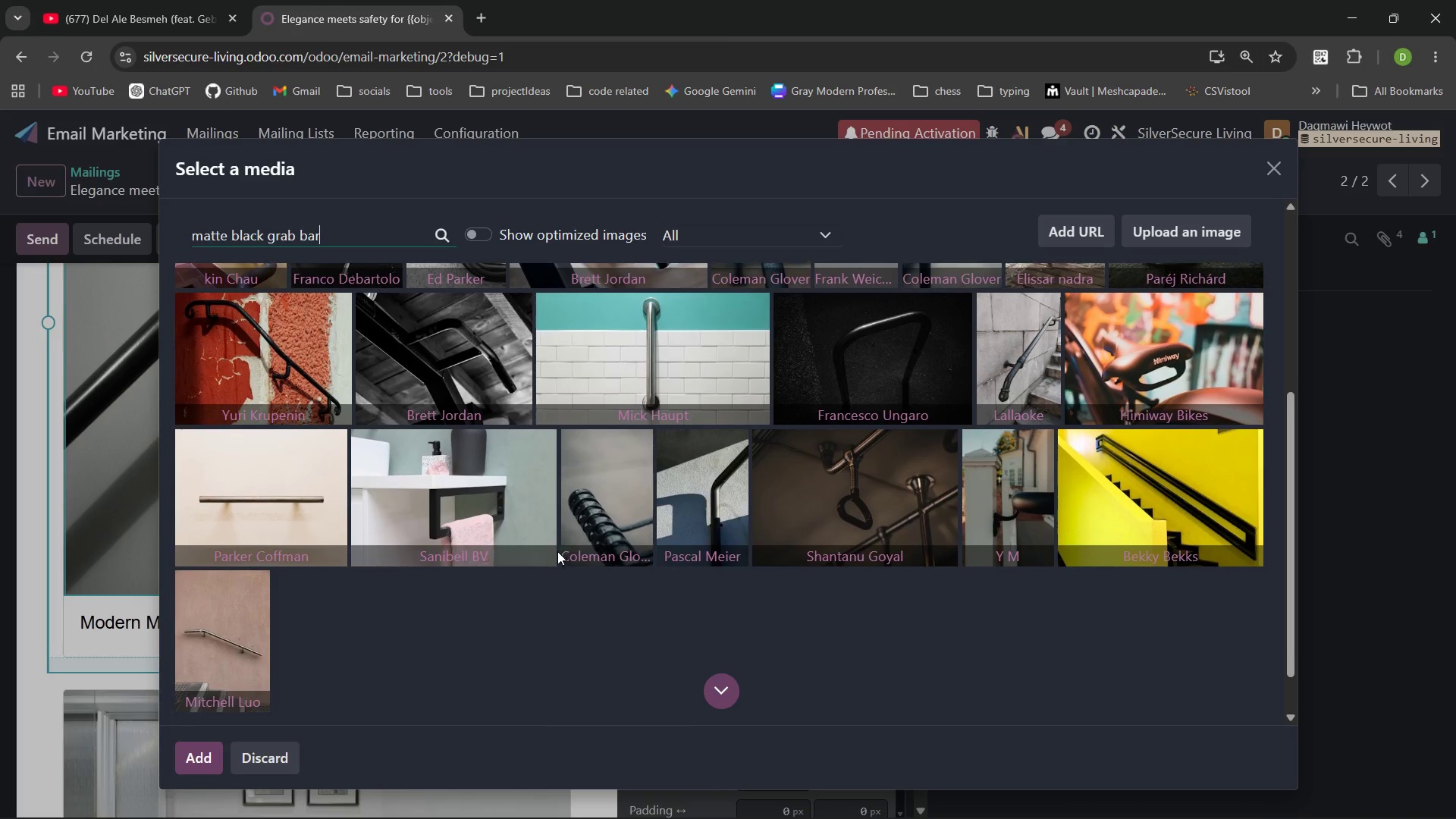 
left_click([282, 383])
 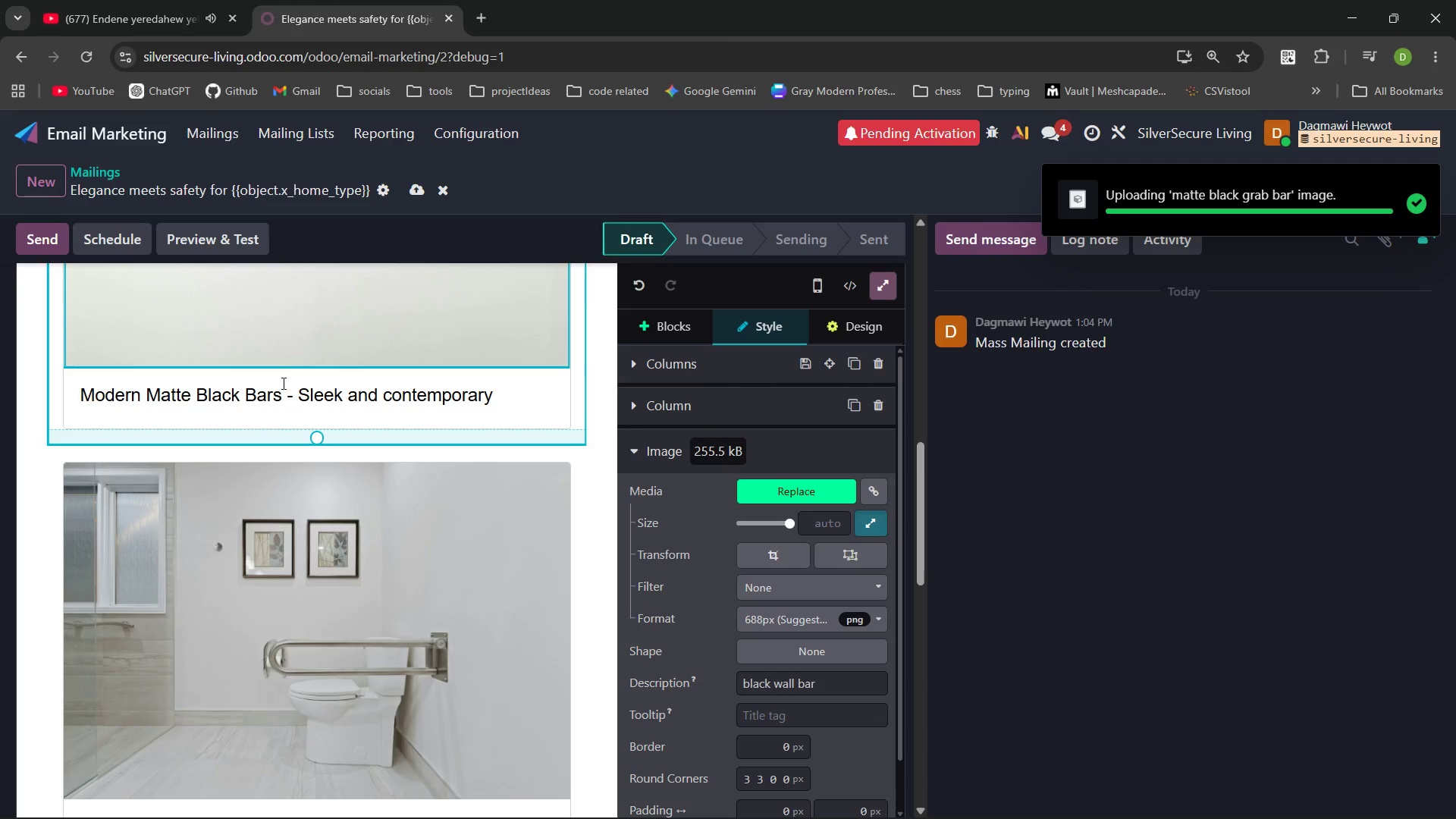 
left_click([419, 184])
 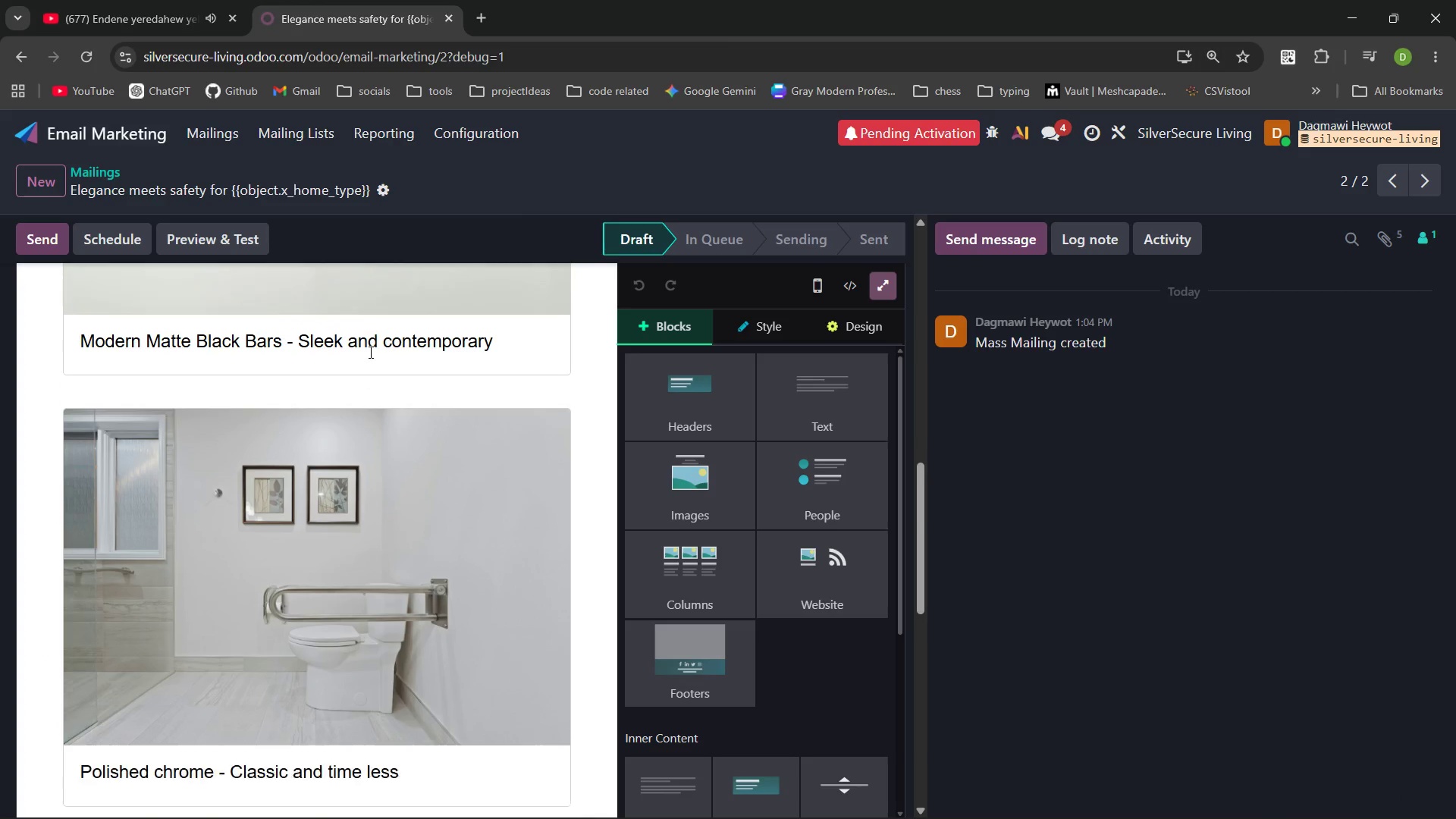 
left_click([231, 232])
 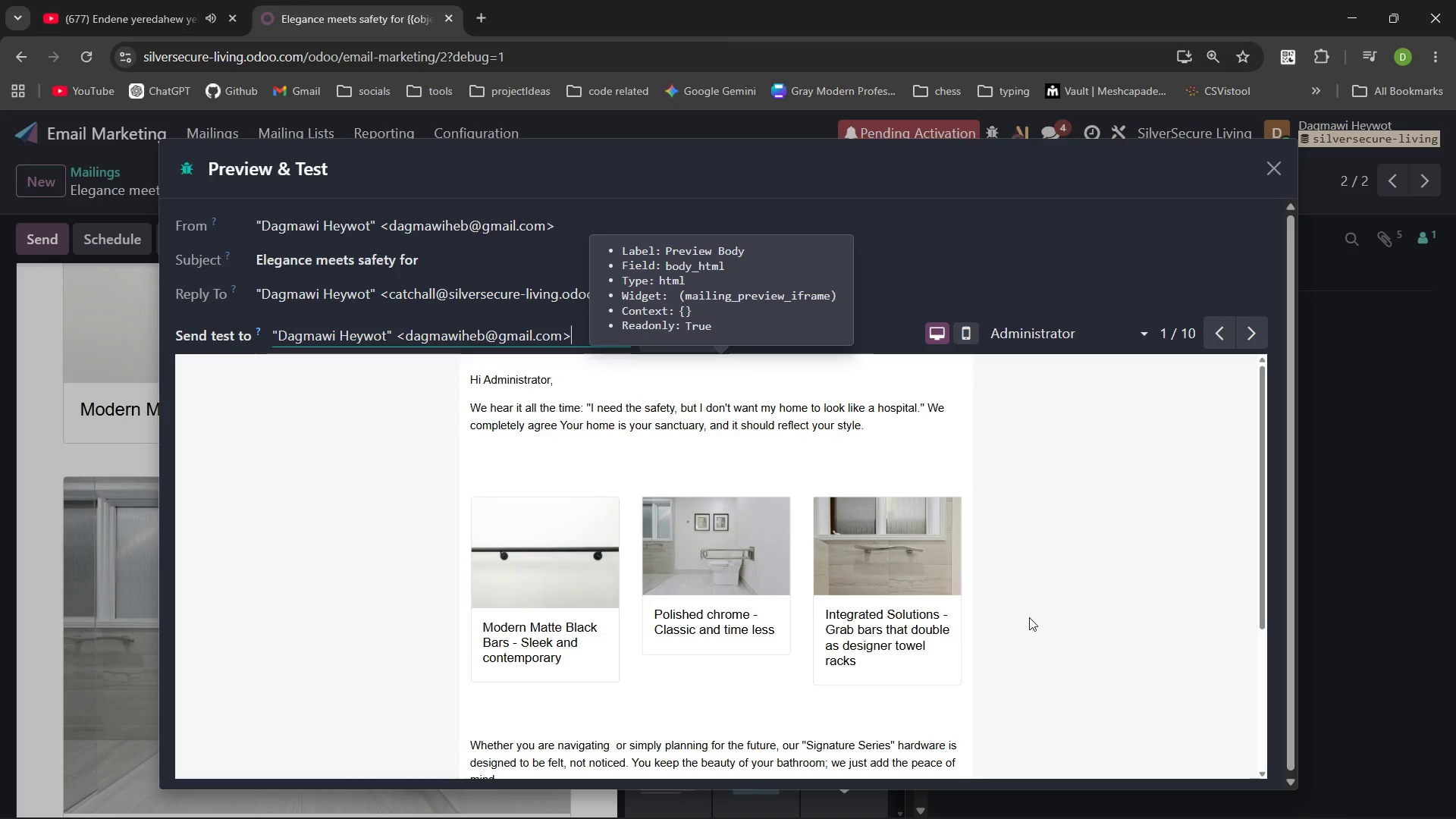 
wait(8.36)
 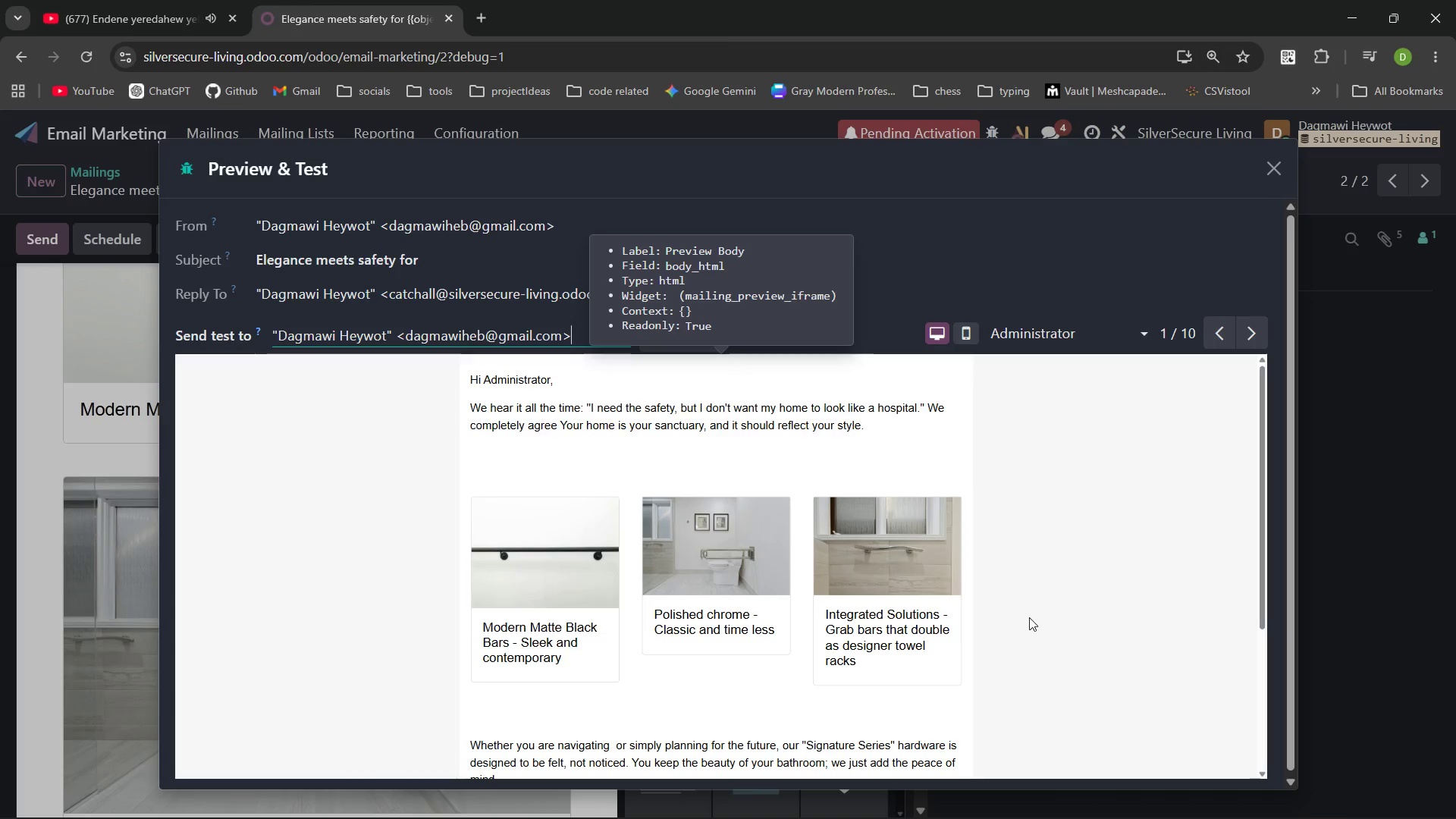 
left_click([81, 457])
 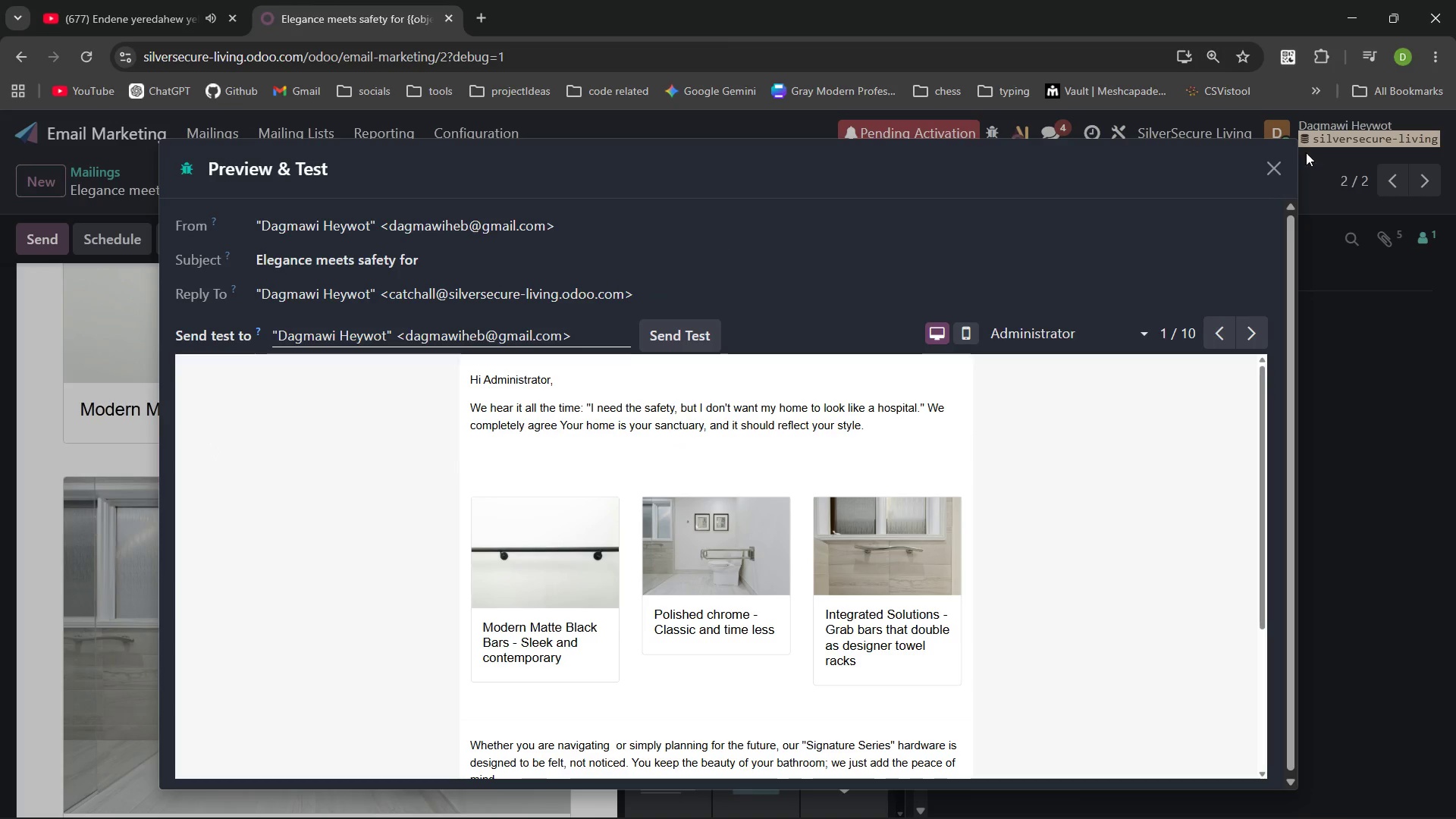 
left_click([1278, 168])
 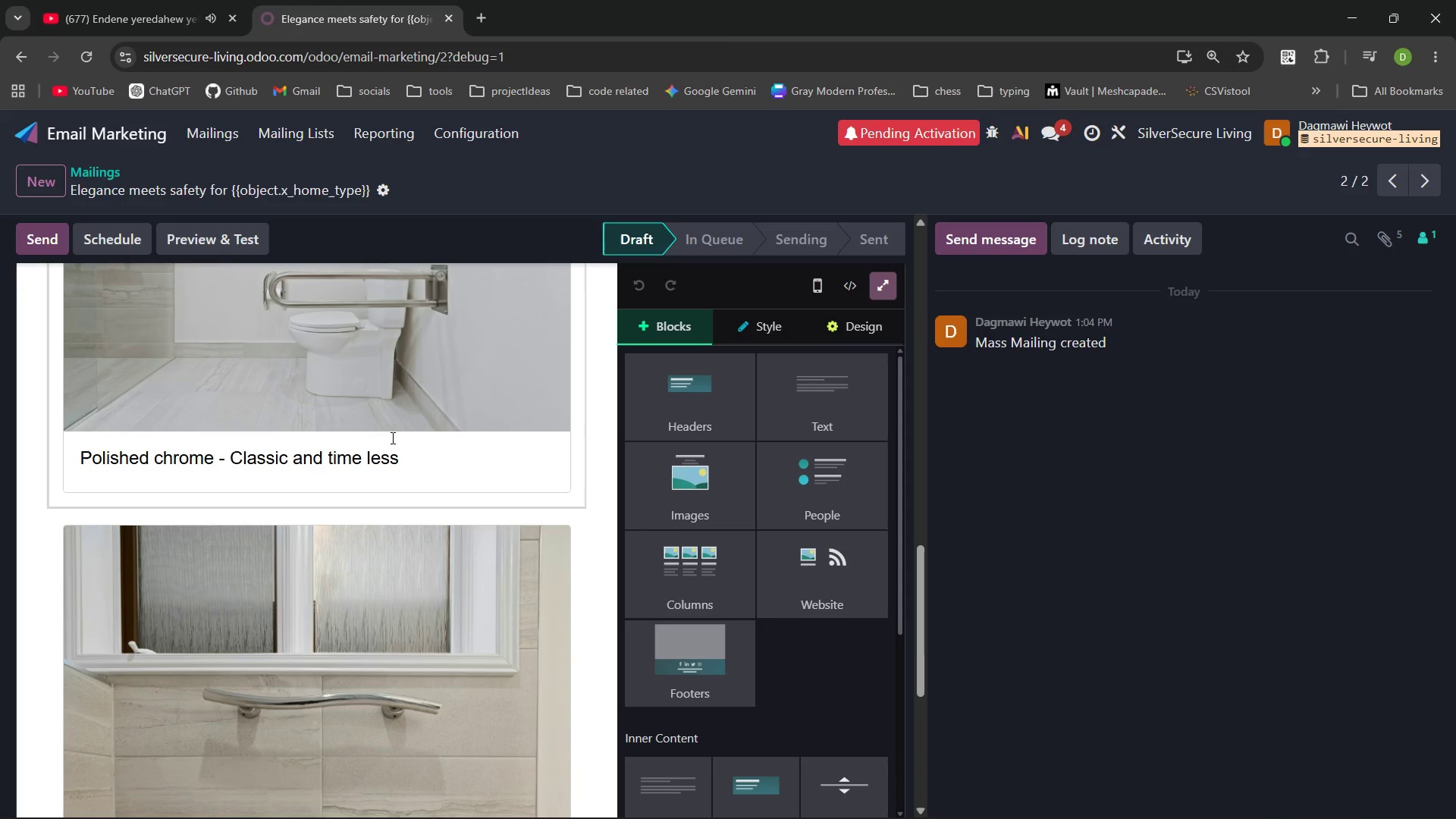 
left_click([409, 457])
 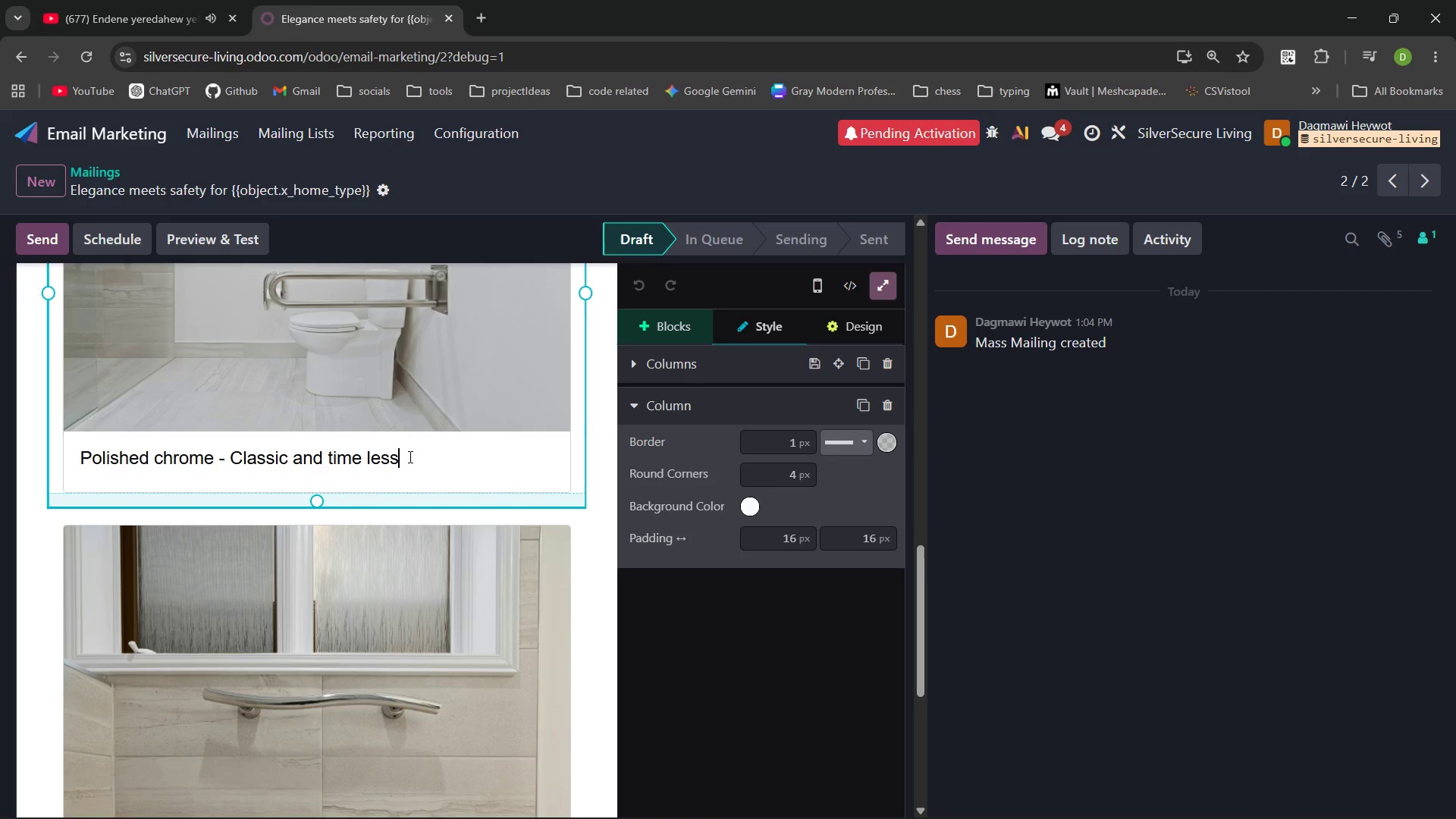 
key(Enter)
 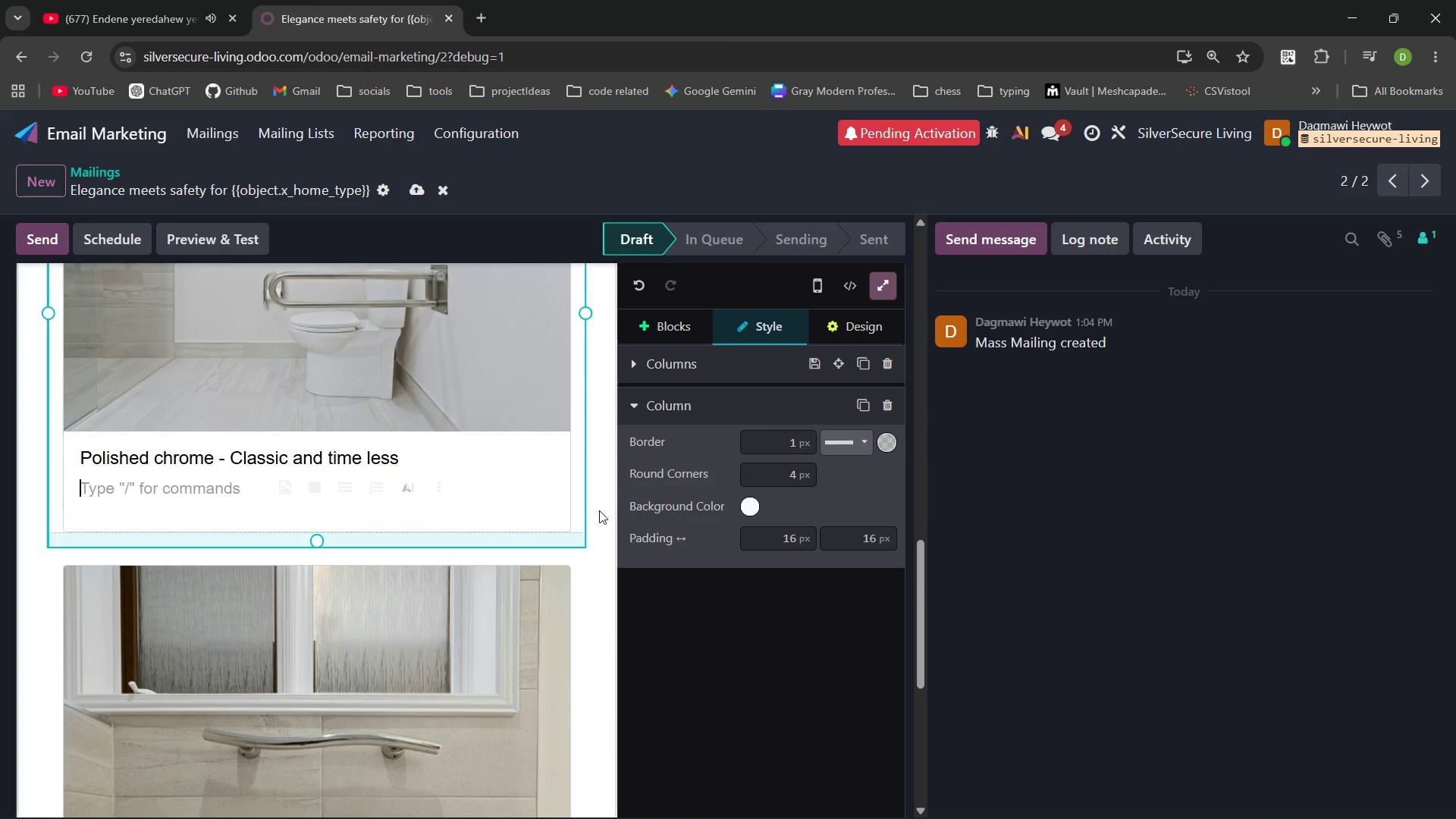 
left_click([601, 493])
 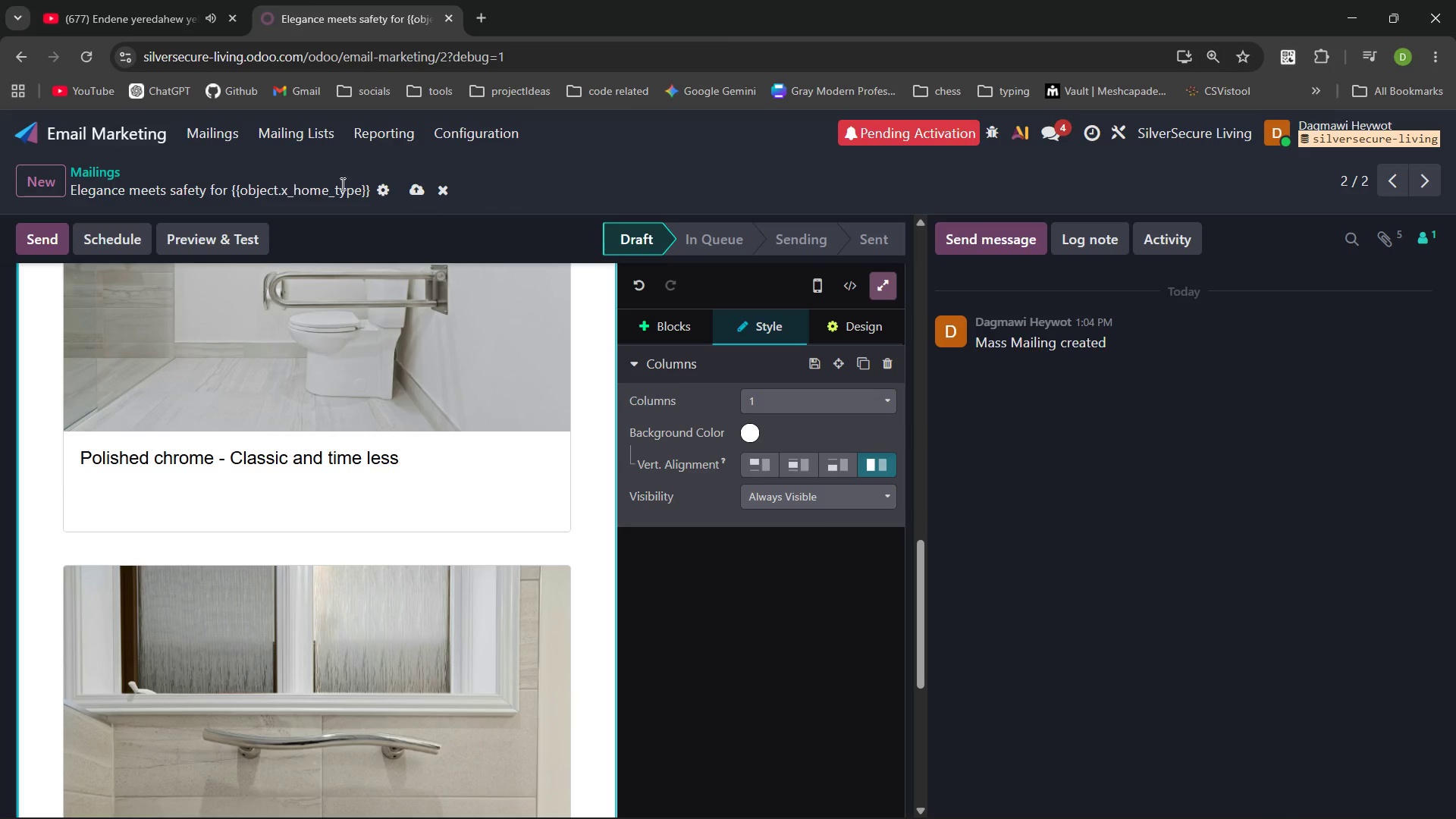 
left_click([268, 246])
 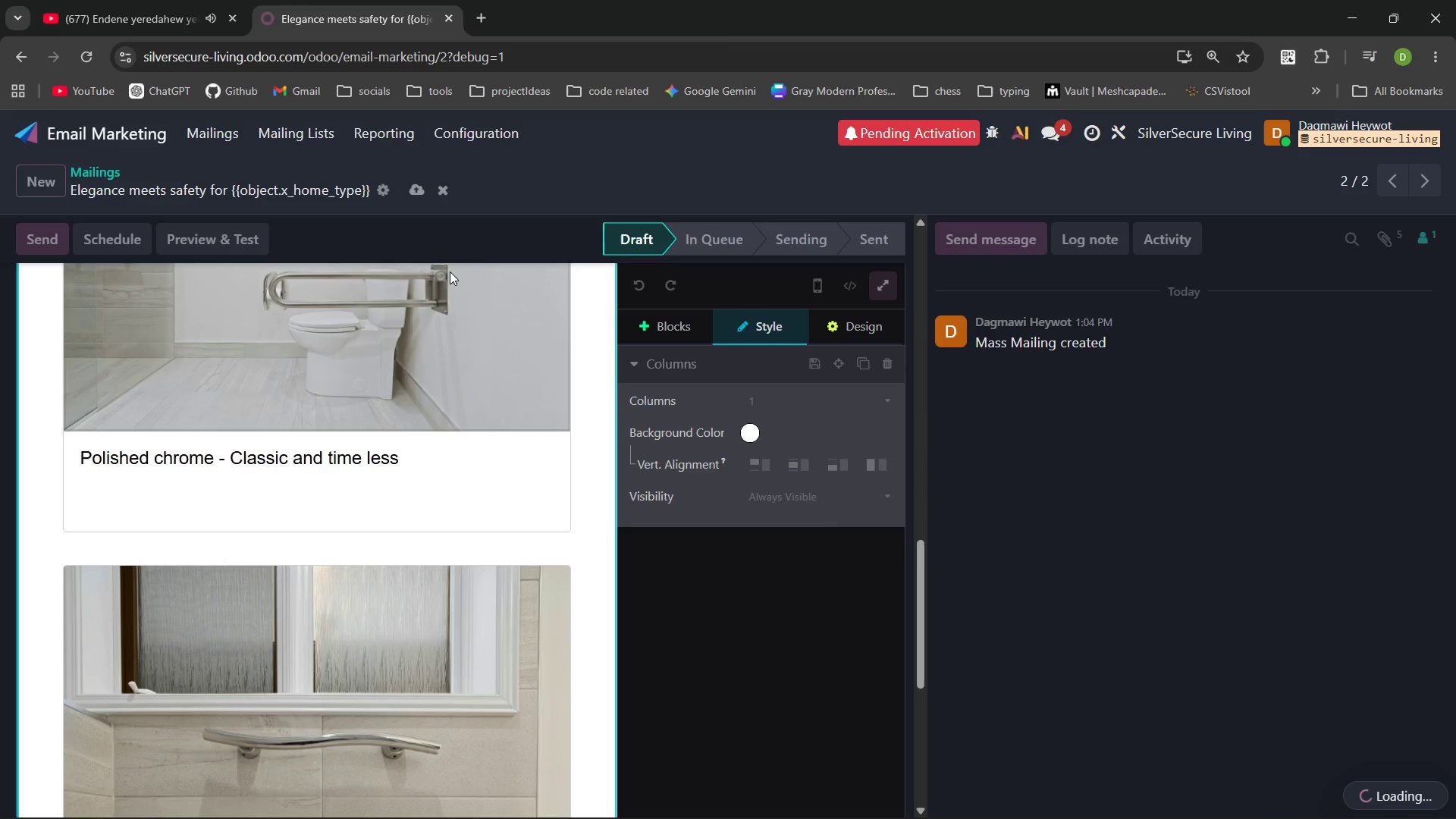 
mouse_move([553, 271])
 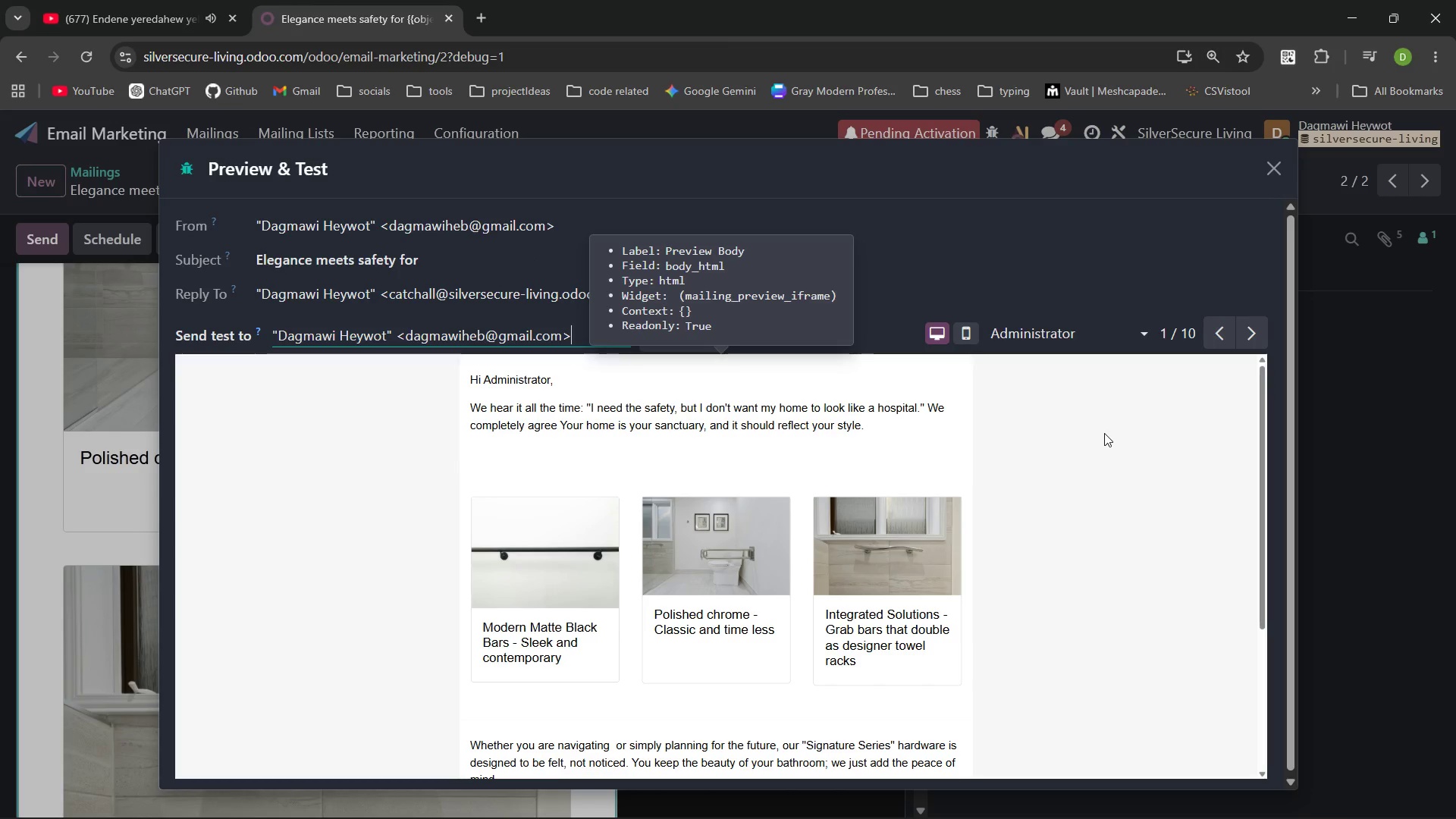 
left_click([1279, 177])
 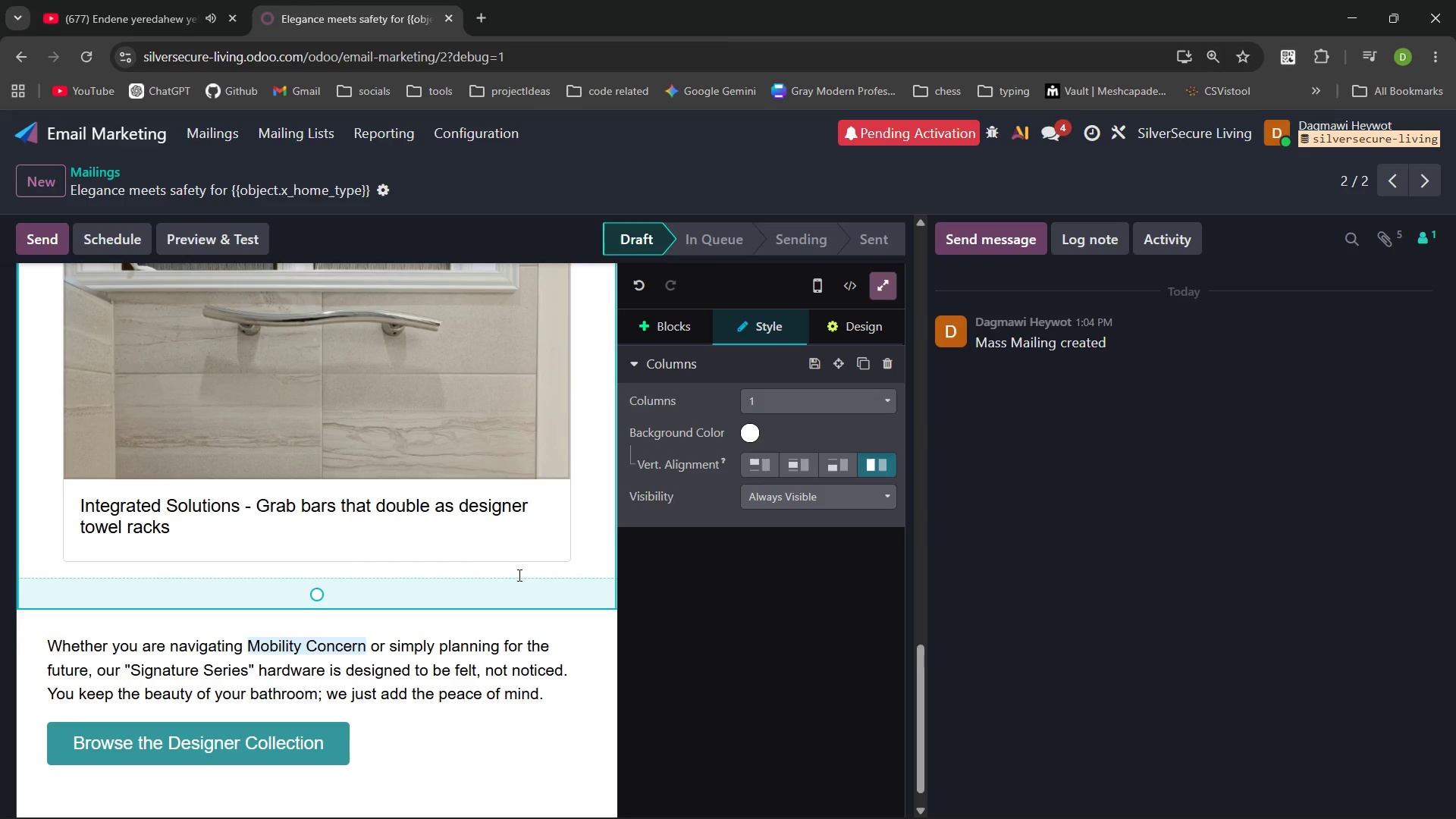 
wait(8.56)
 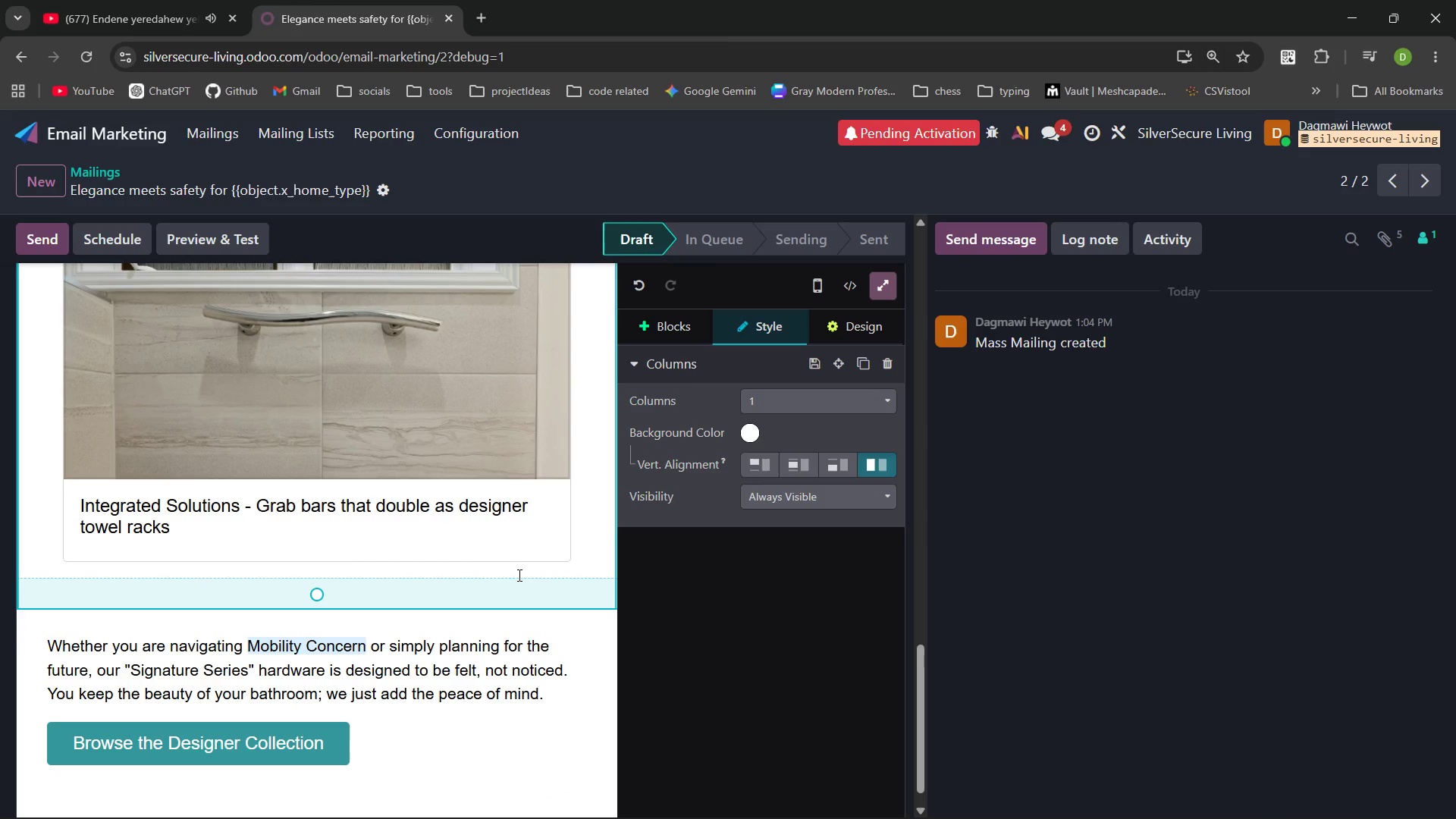 
left_click([99, 179])
 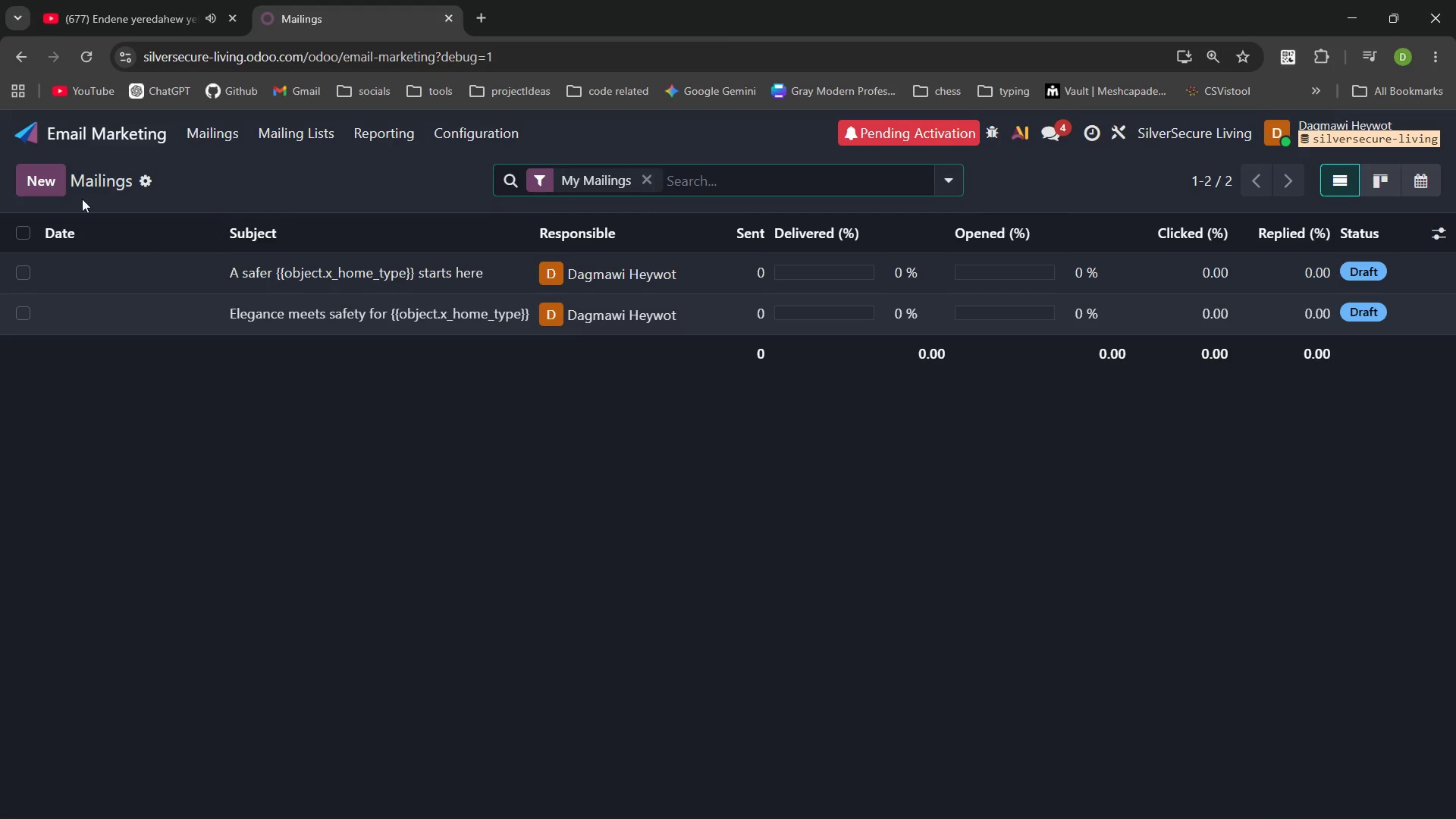 
left_click([44, 177])
 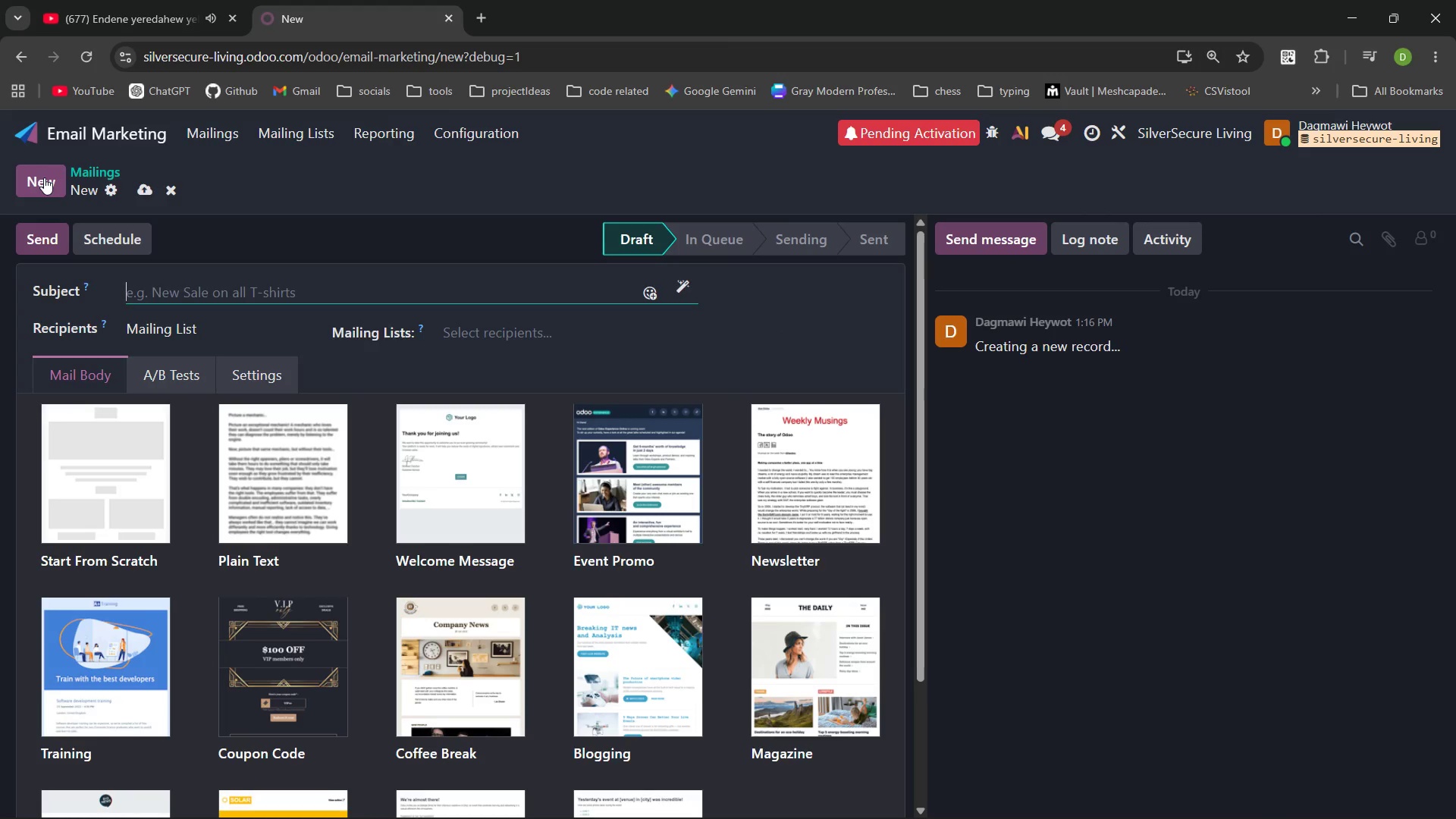 
type(Your 1)
 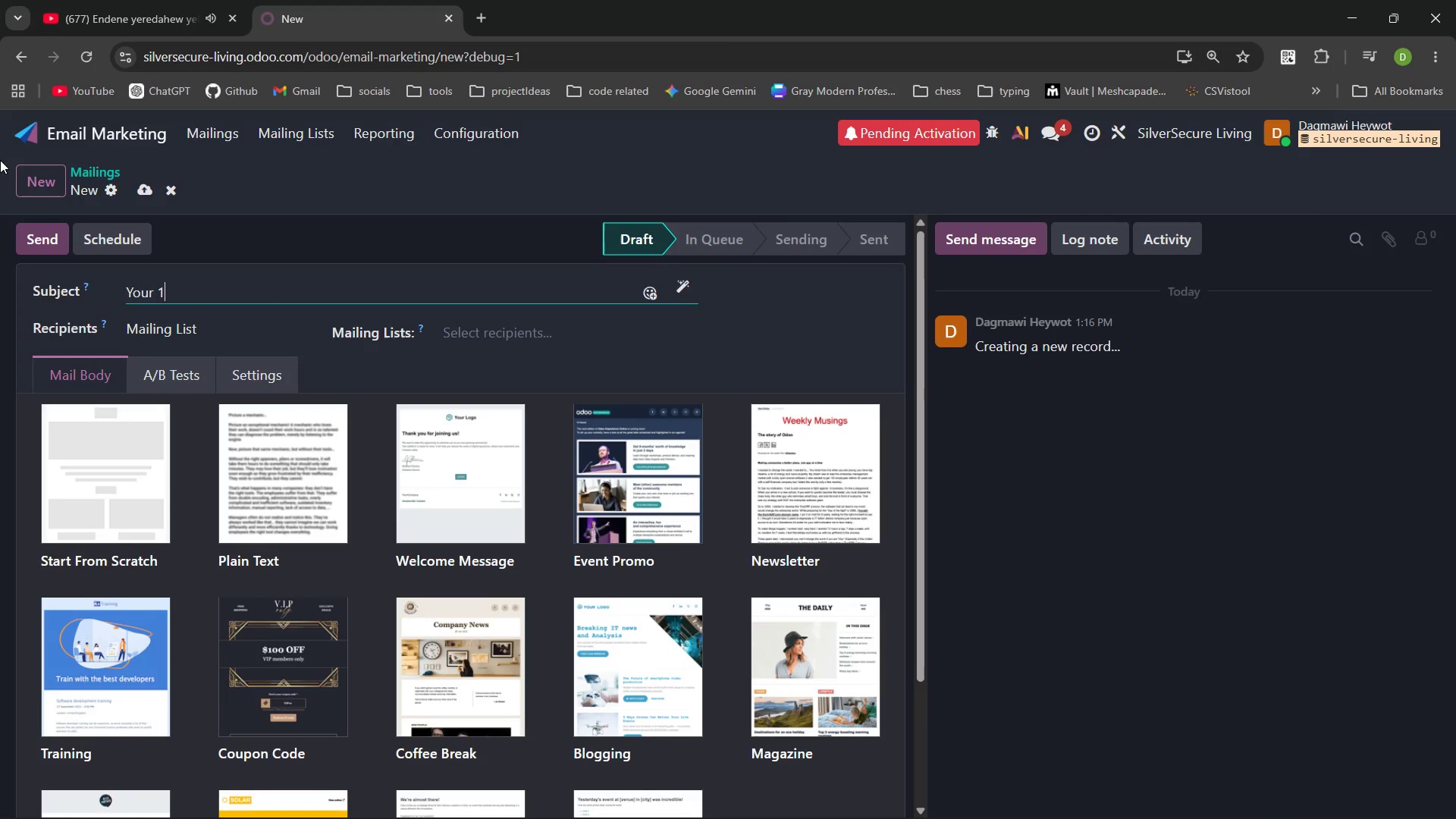 
type(5 )
key(Backspace)
type(-Point Safety Audit )
 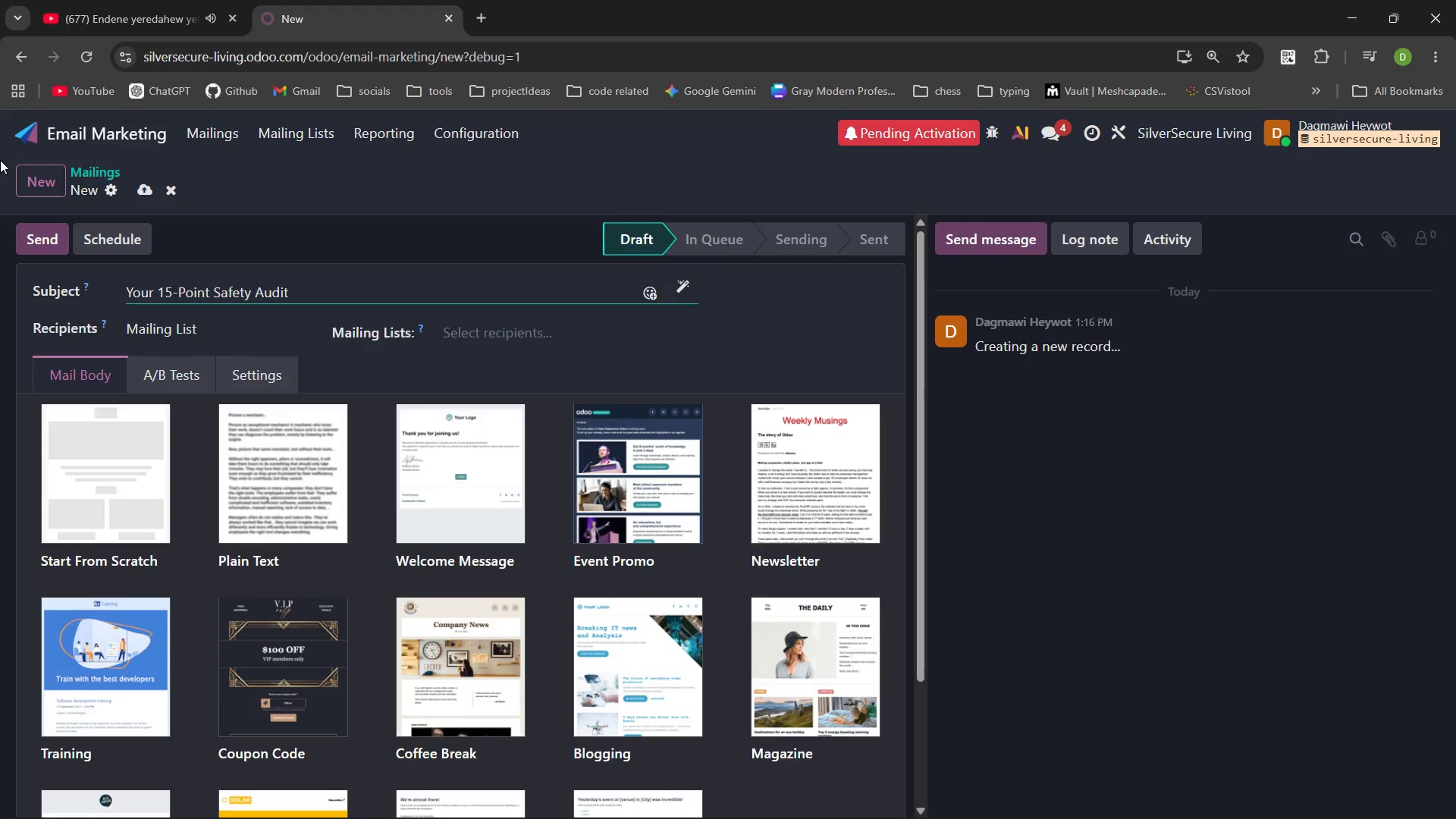 
type((exclusive for )
 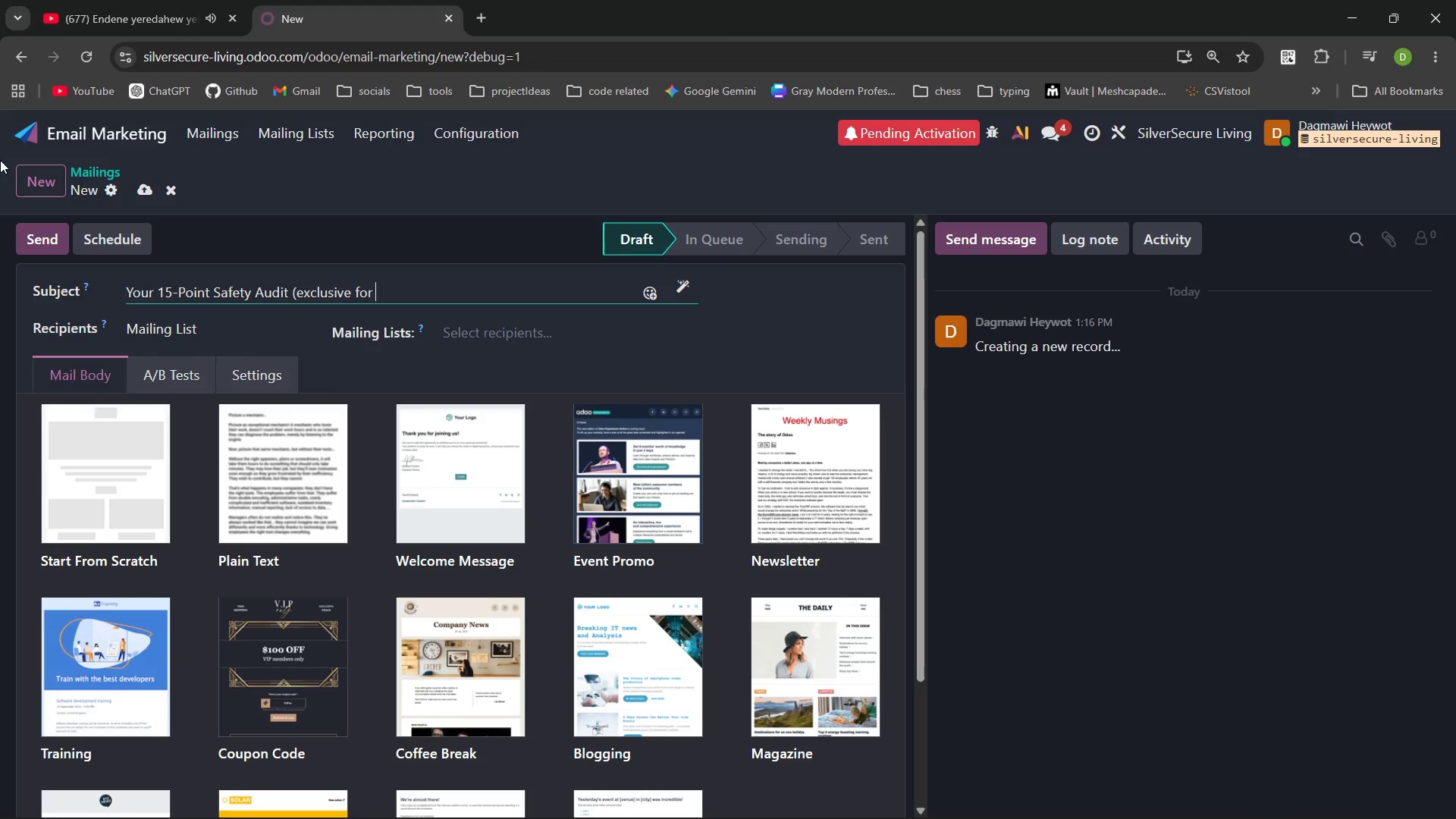 
type({{object.name}} ))
 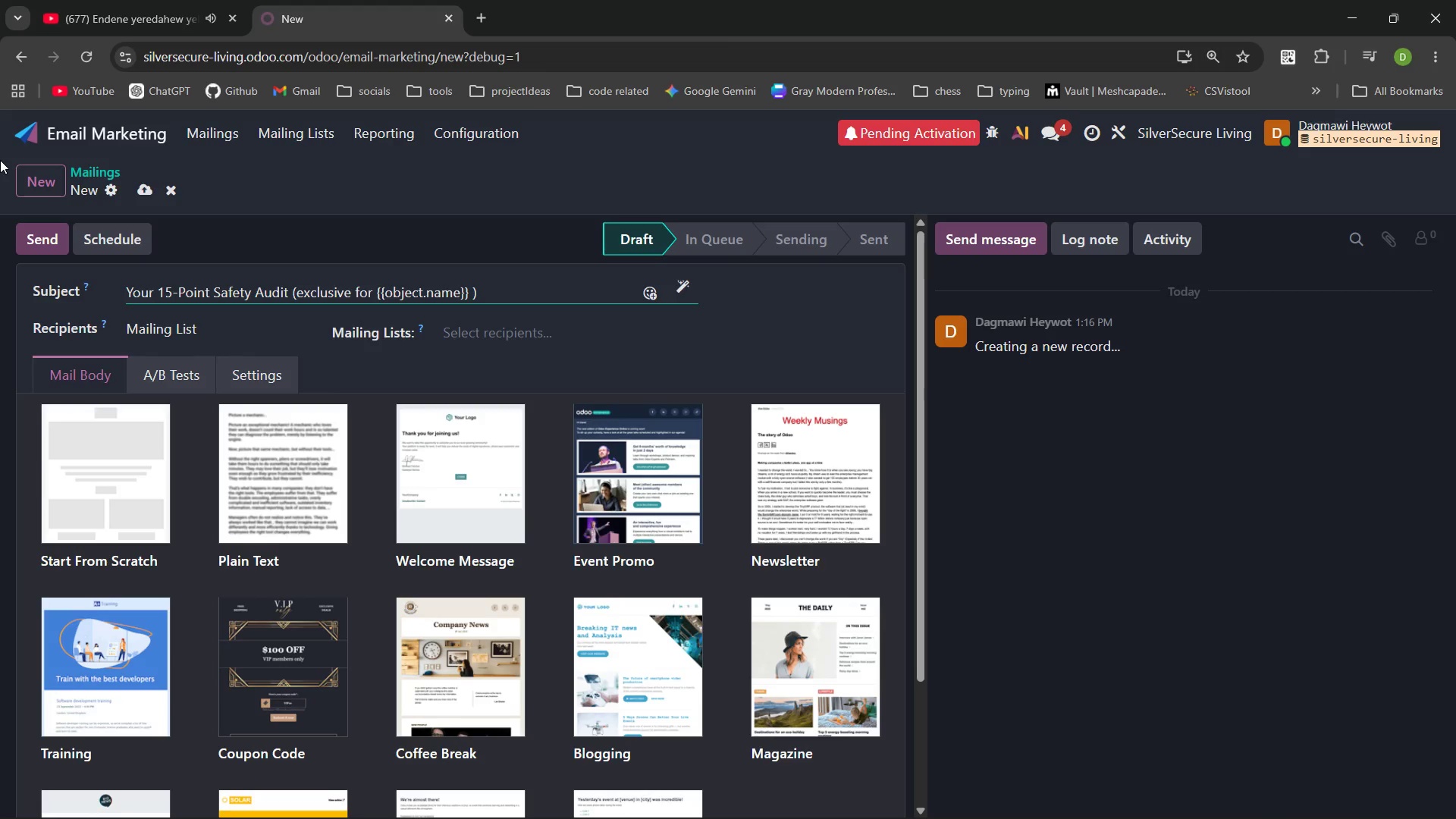 
key(ArrowLeft)
 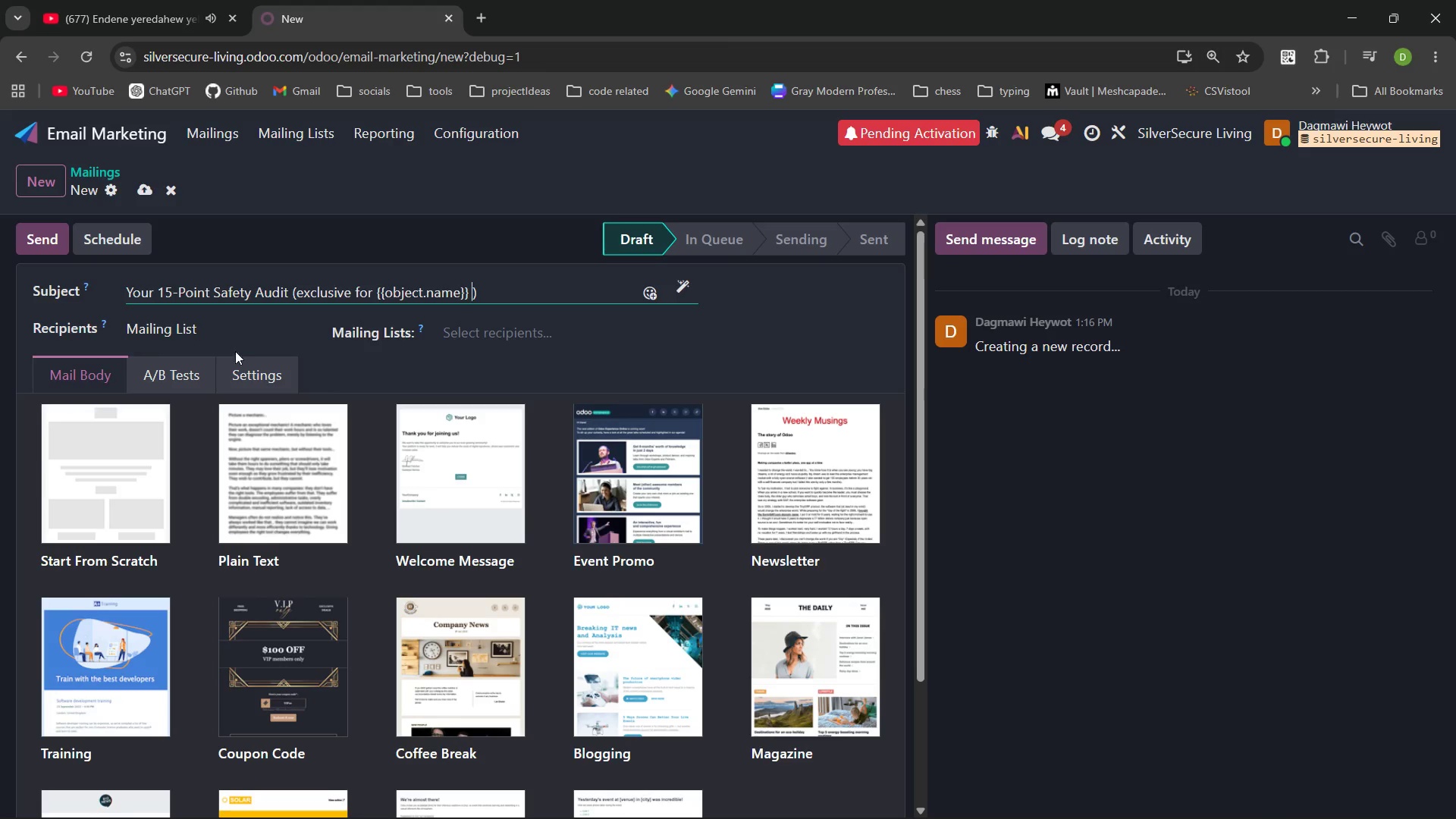 
left_click([261, 334])
 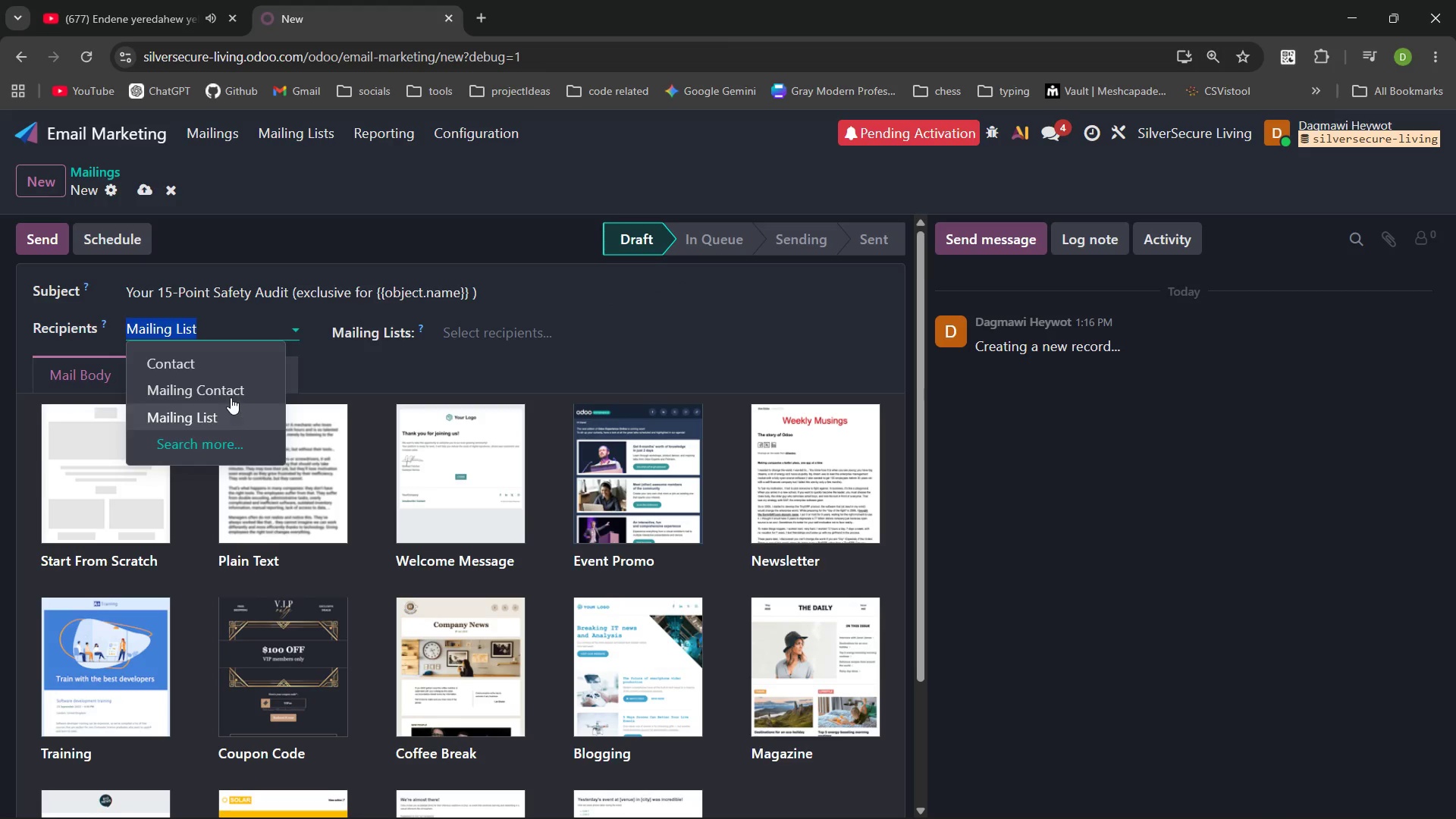 
left_click([231, 393])
 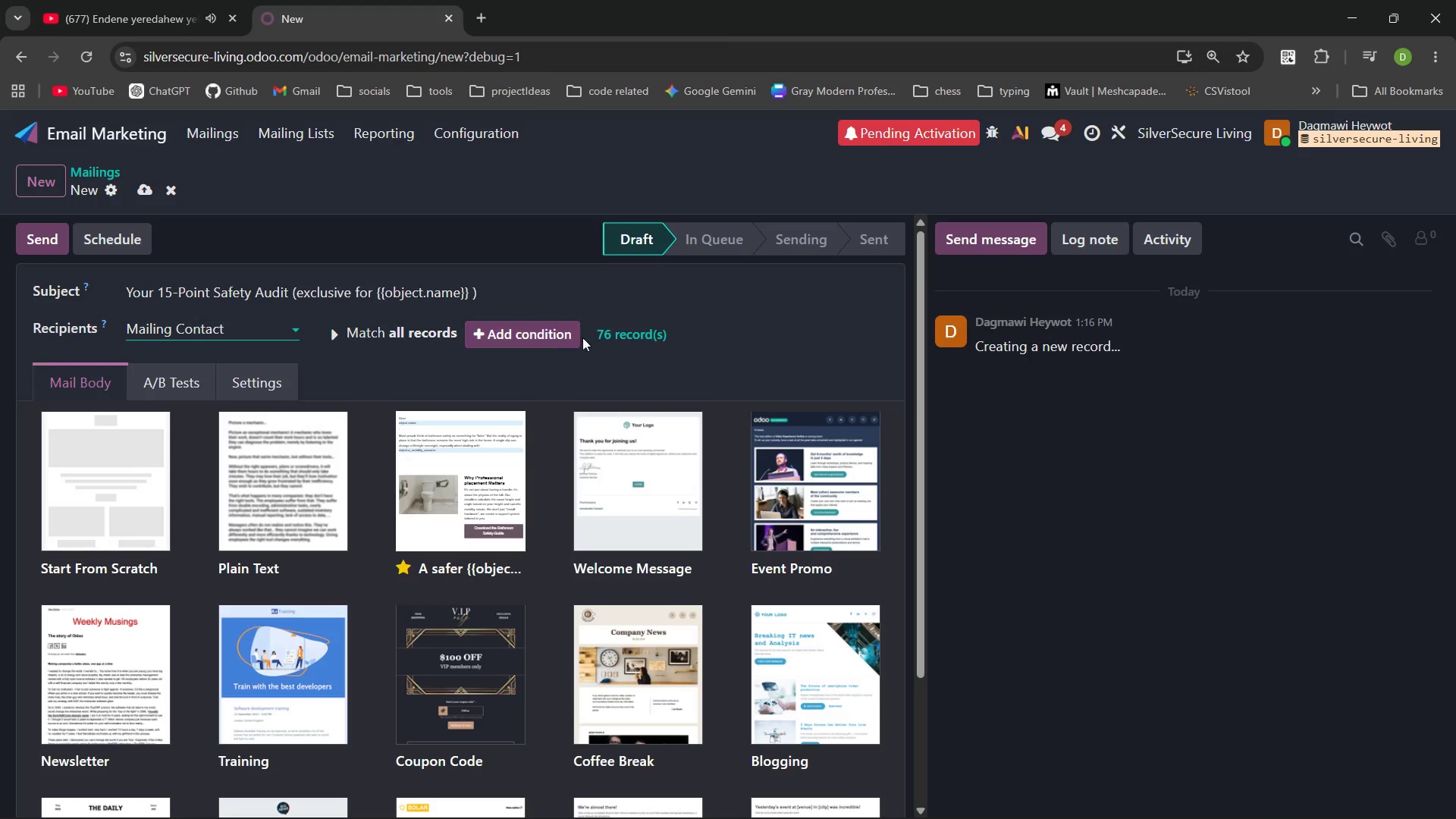 
left_click([541, 337])
 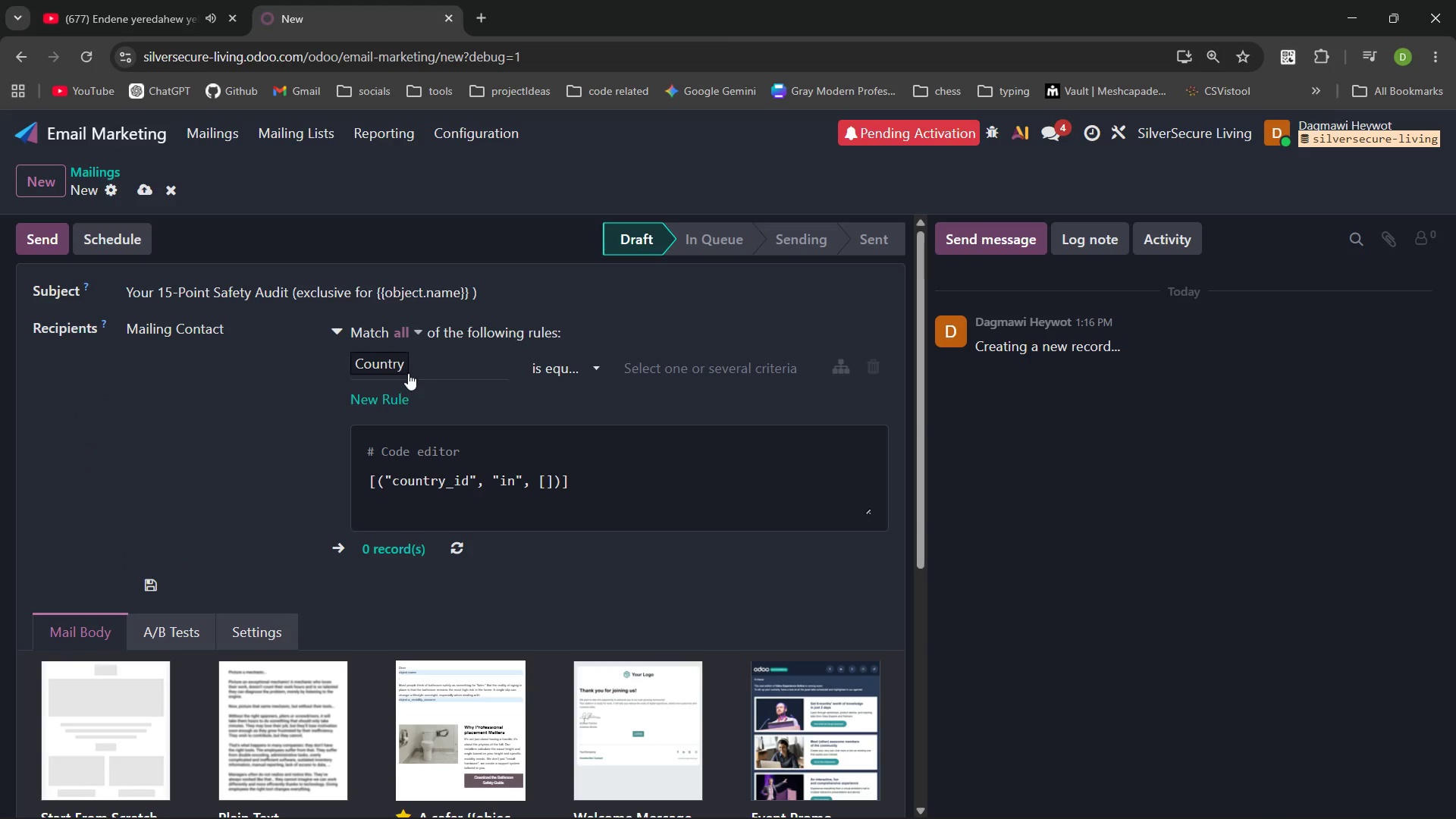 
left_click([408, 370])
 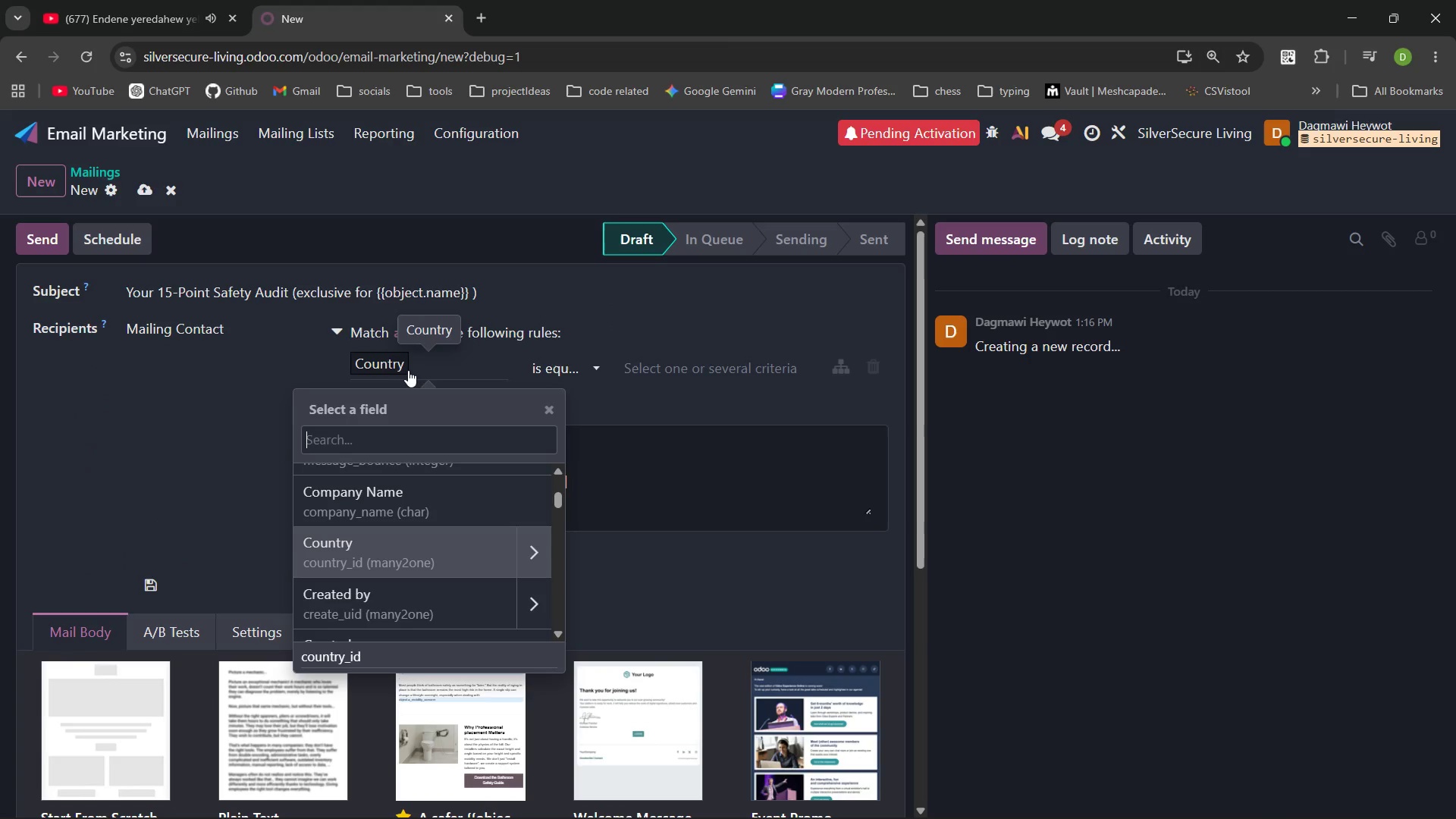 
type(mob)
 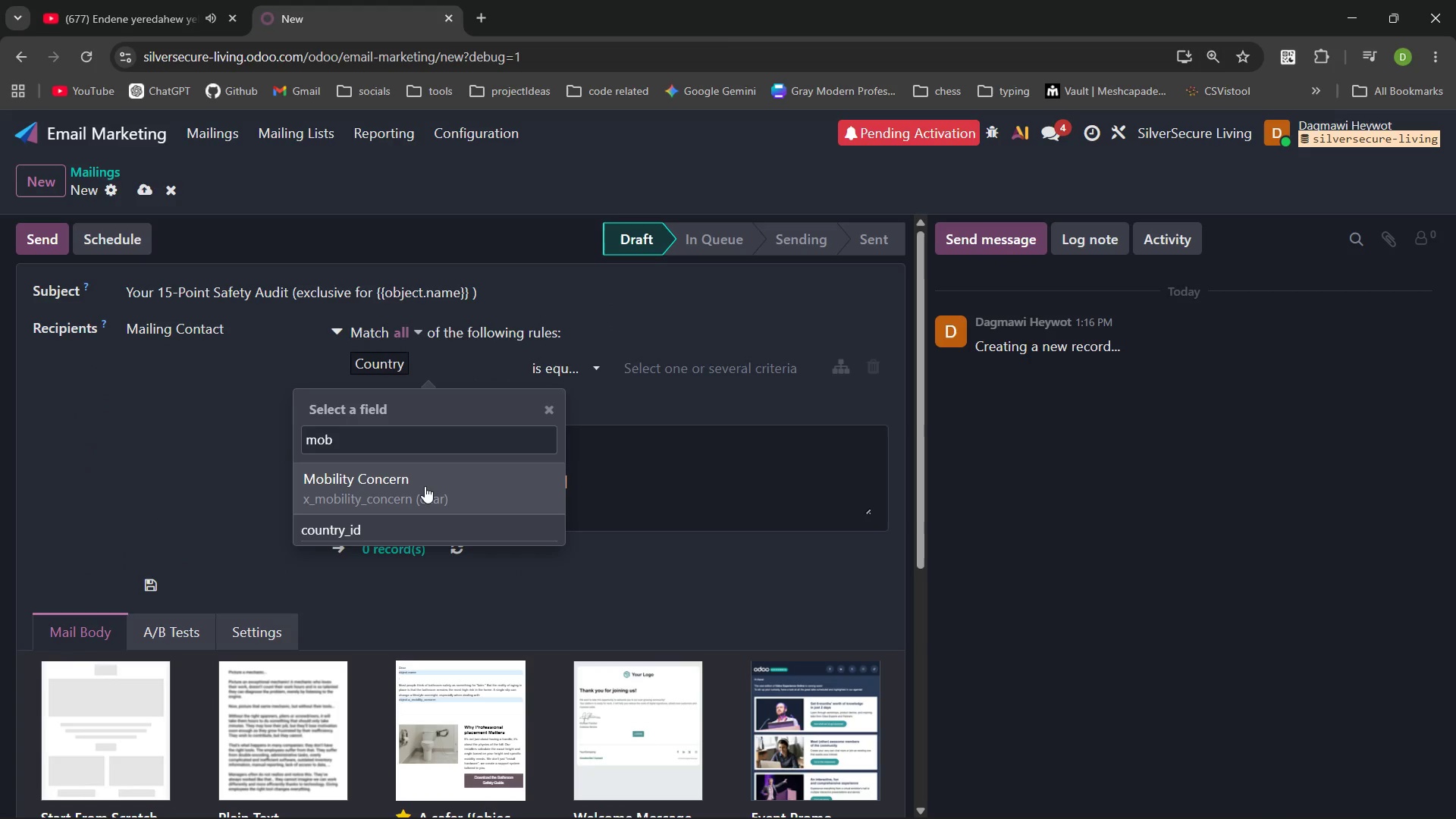 
left_click([425, 487])
 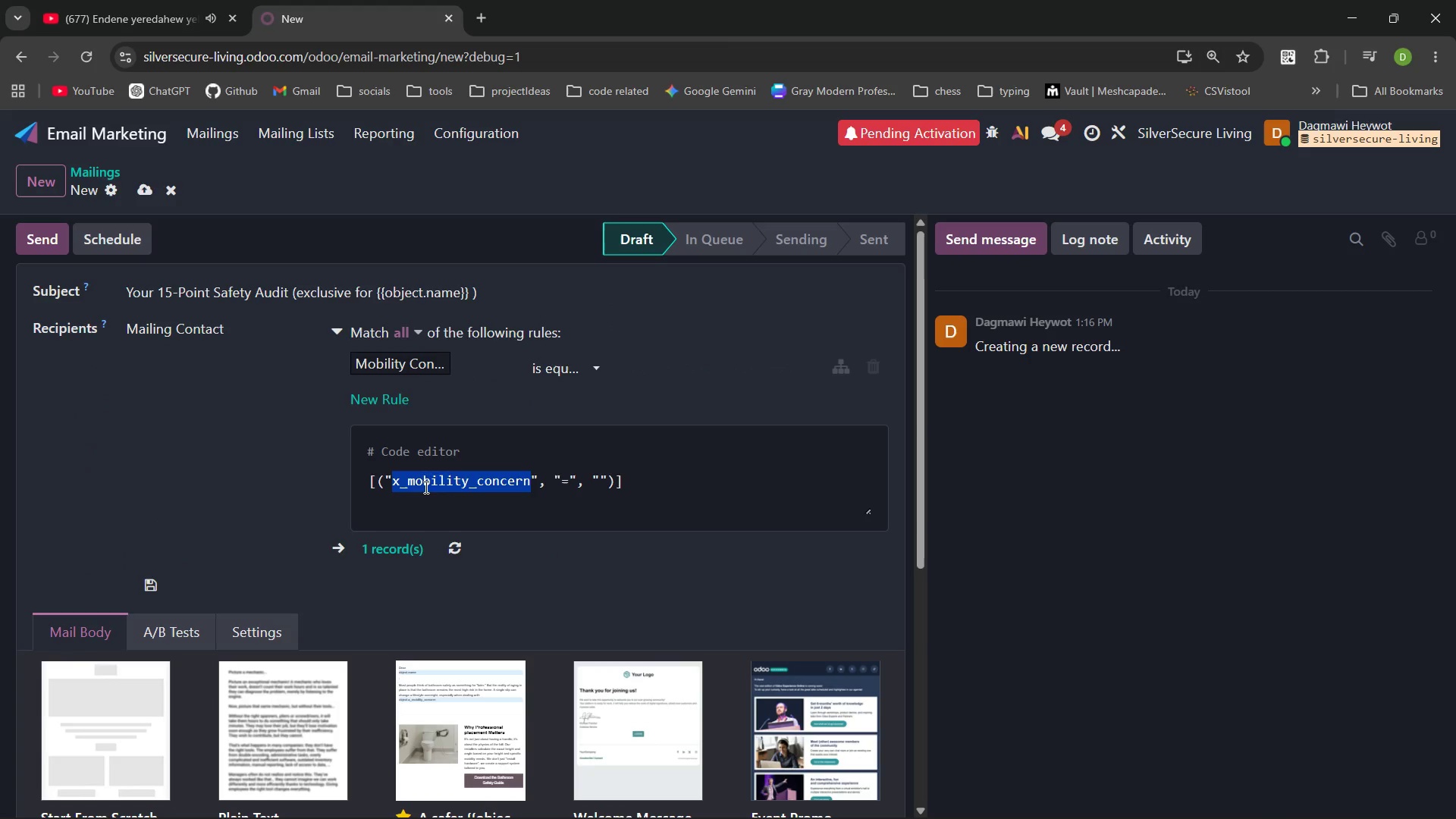 
left_click_drag(start_coordinate=[425, 487], to_coordinate=[588, 362])
 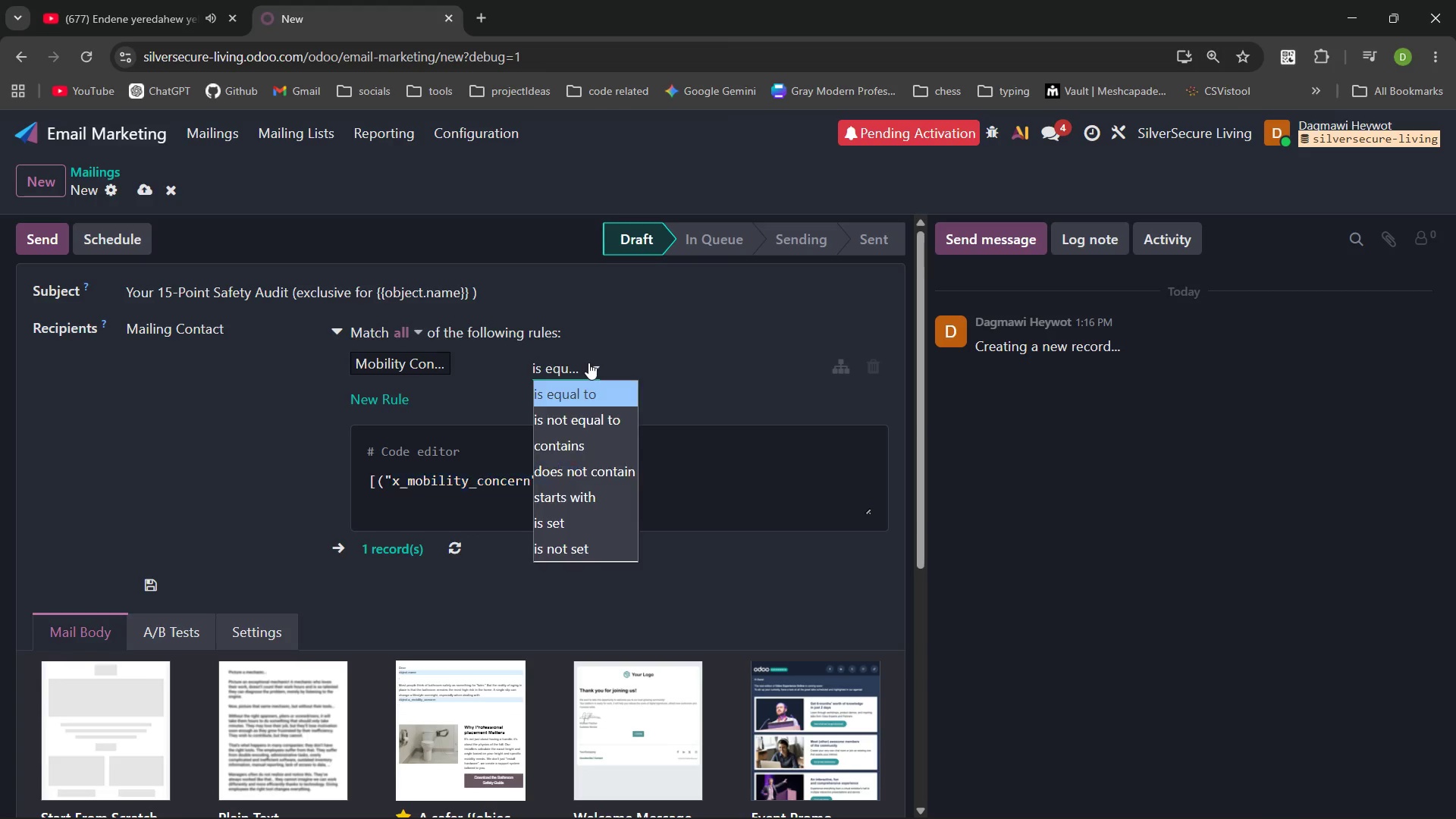 
left_click([588, 362])
 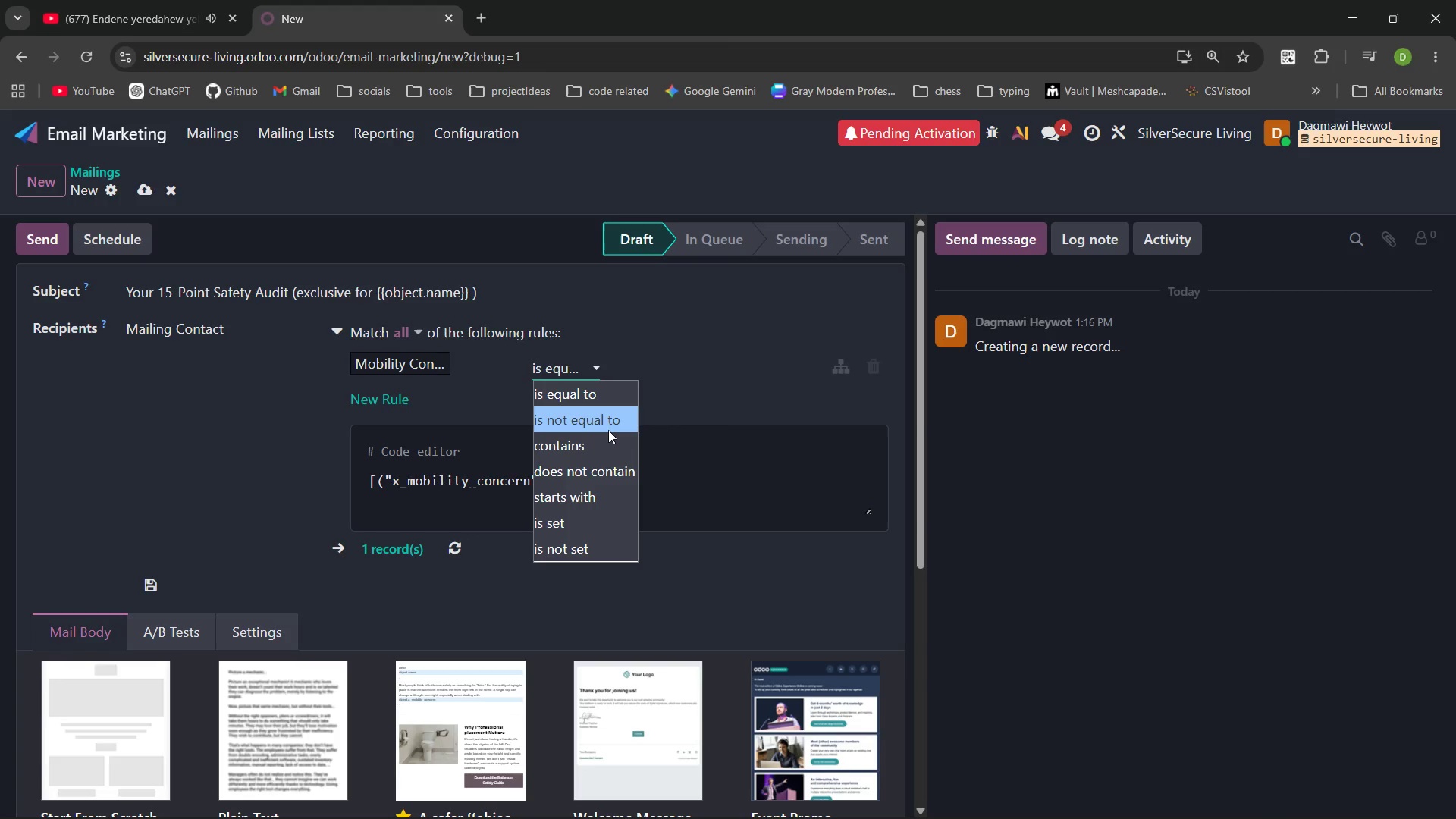 
left_click([608, 430])
 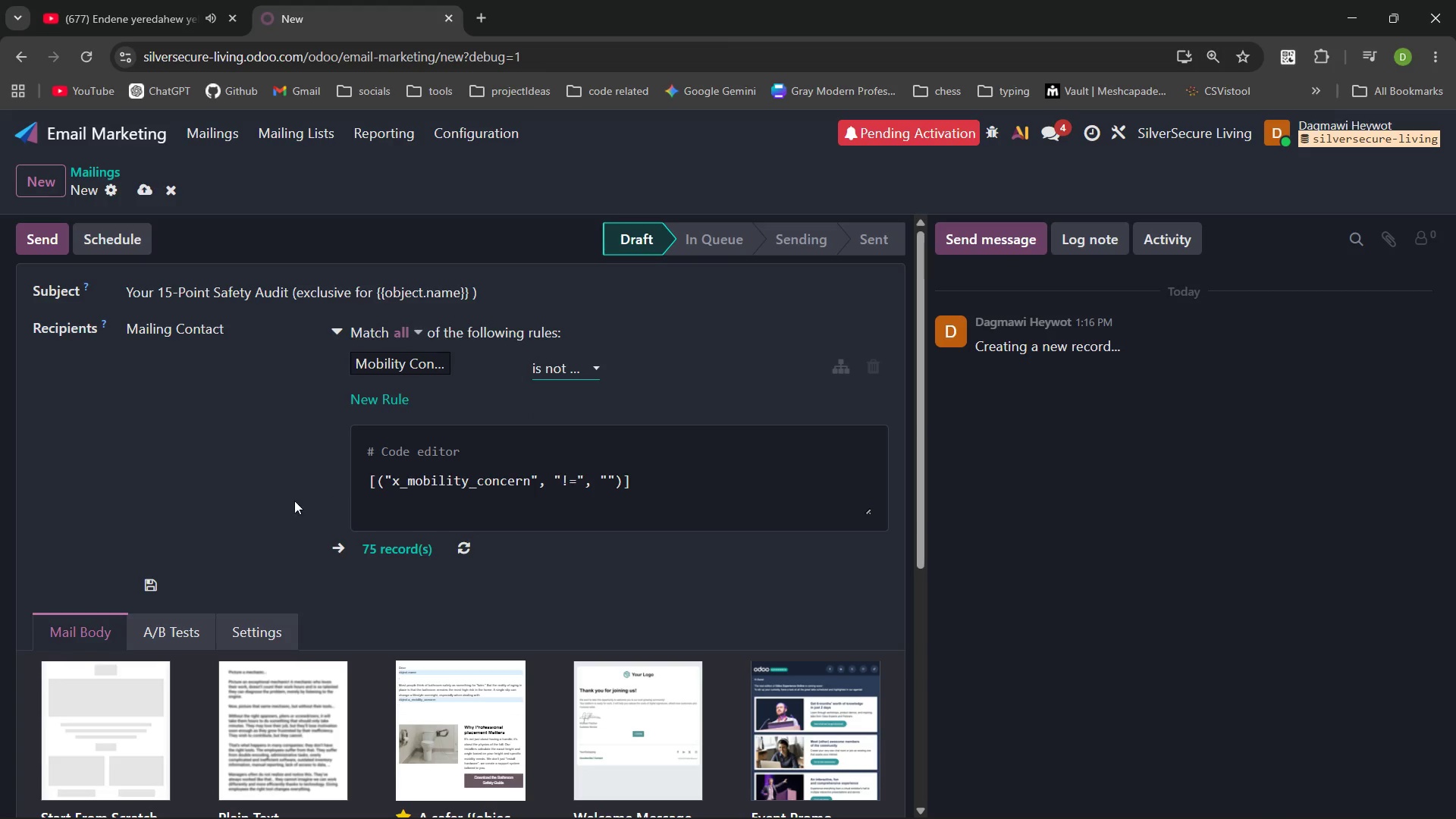 
left_click([285, 500])
 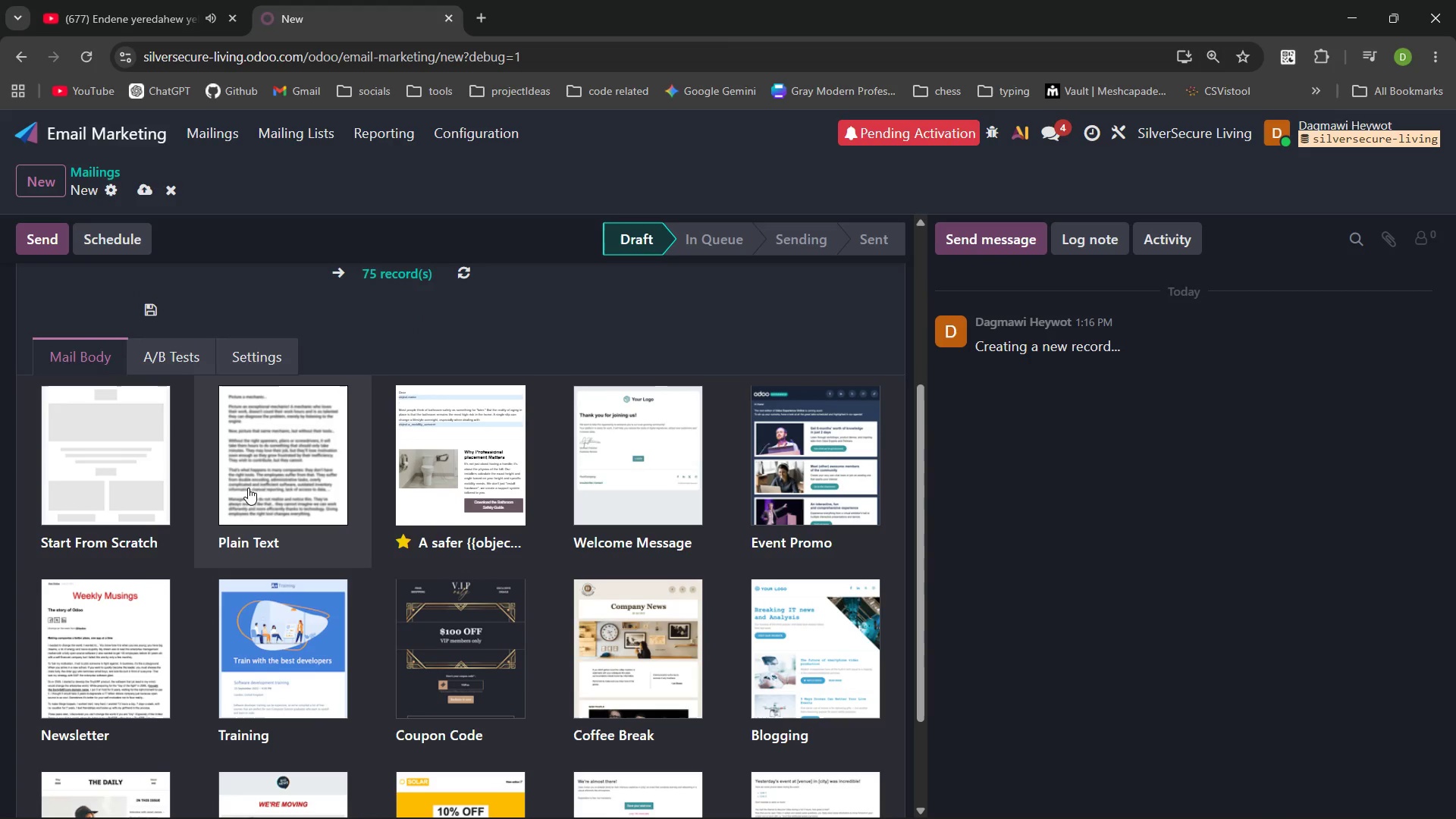 
left_click([133, 442])
 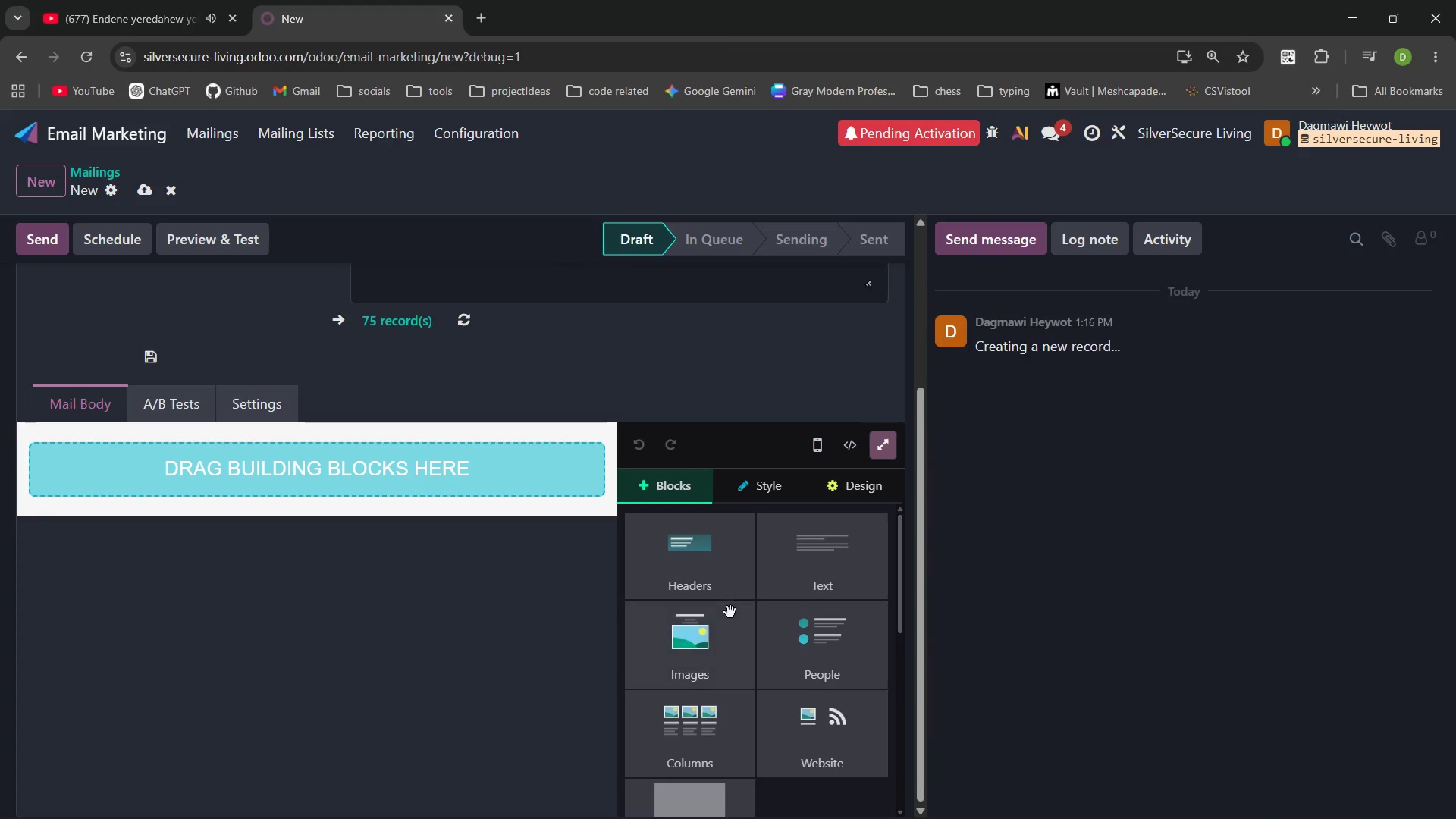 
mouse_move([317, 312])
 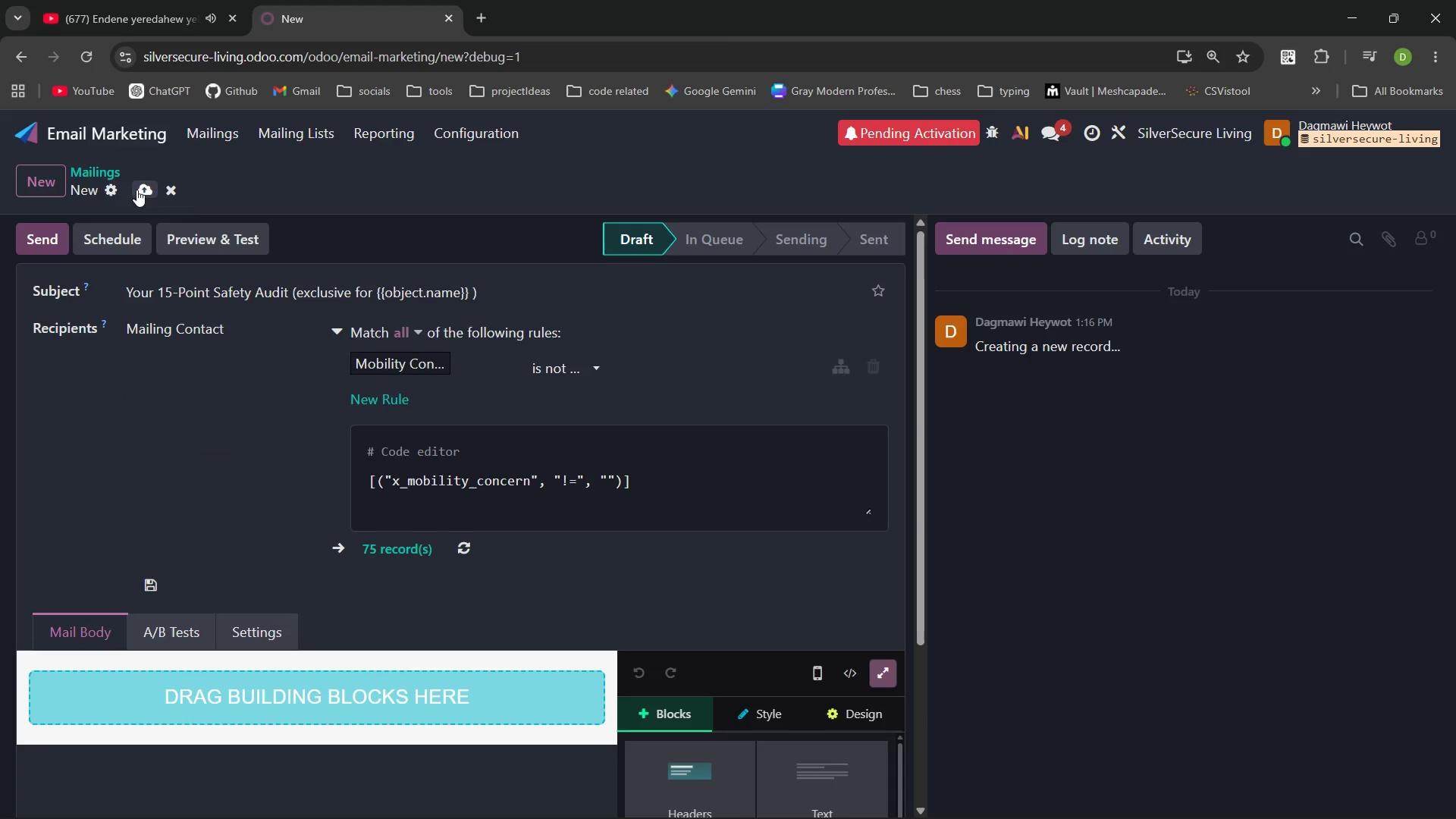 
left_click([136, 190])
 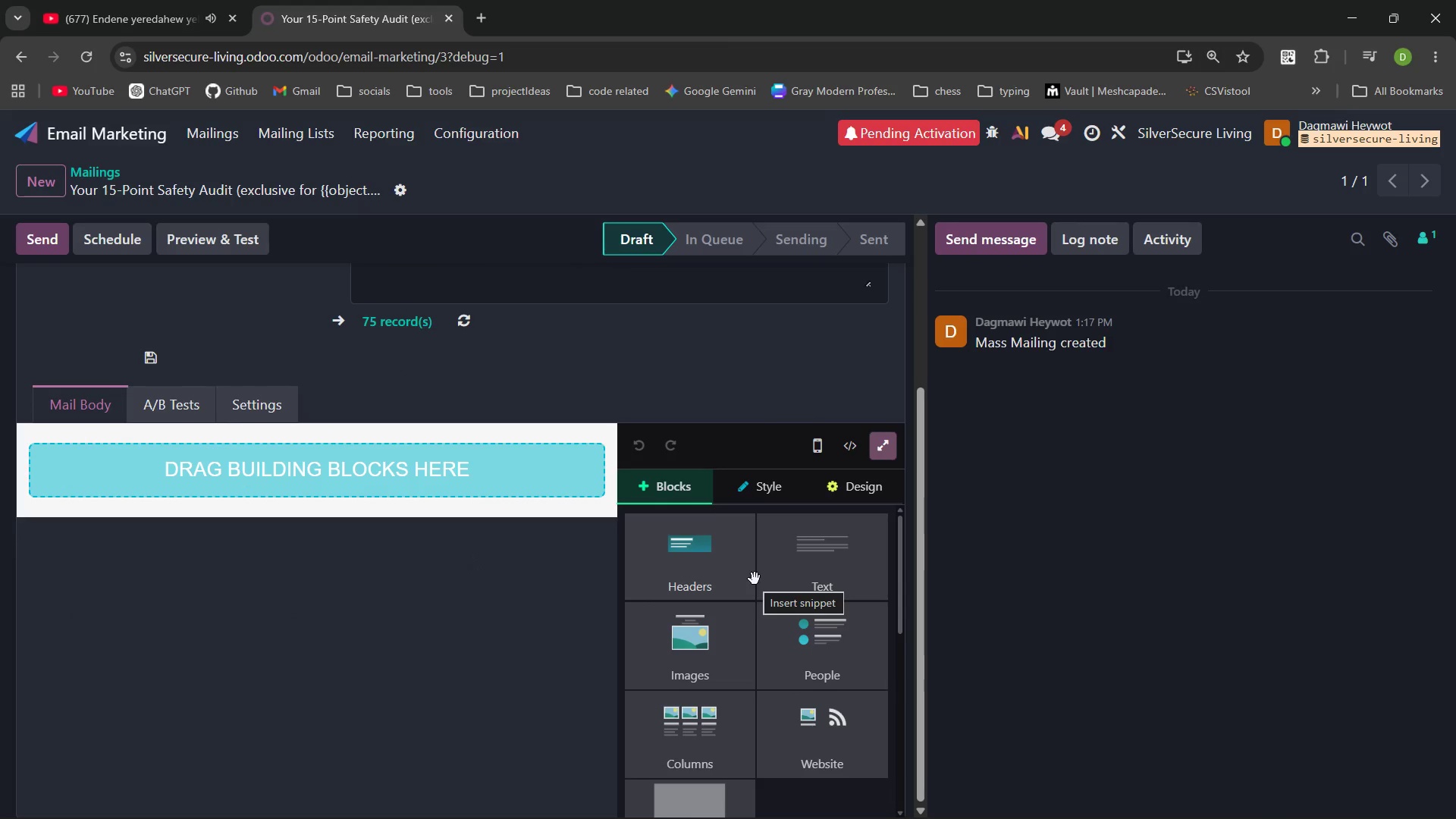 
wait(12.11)
 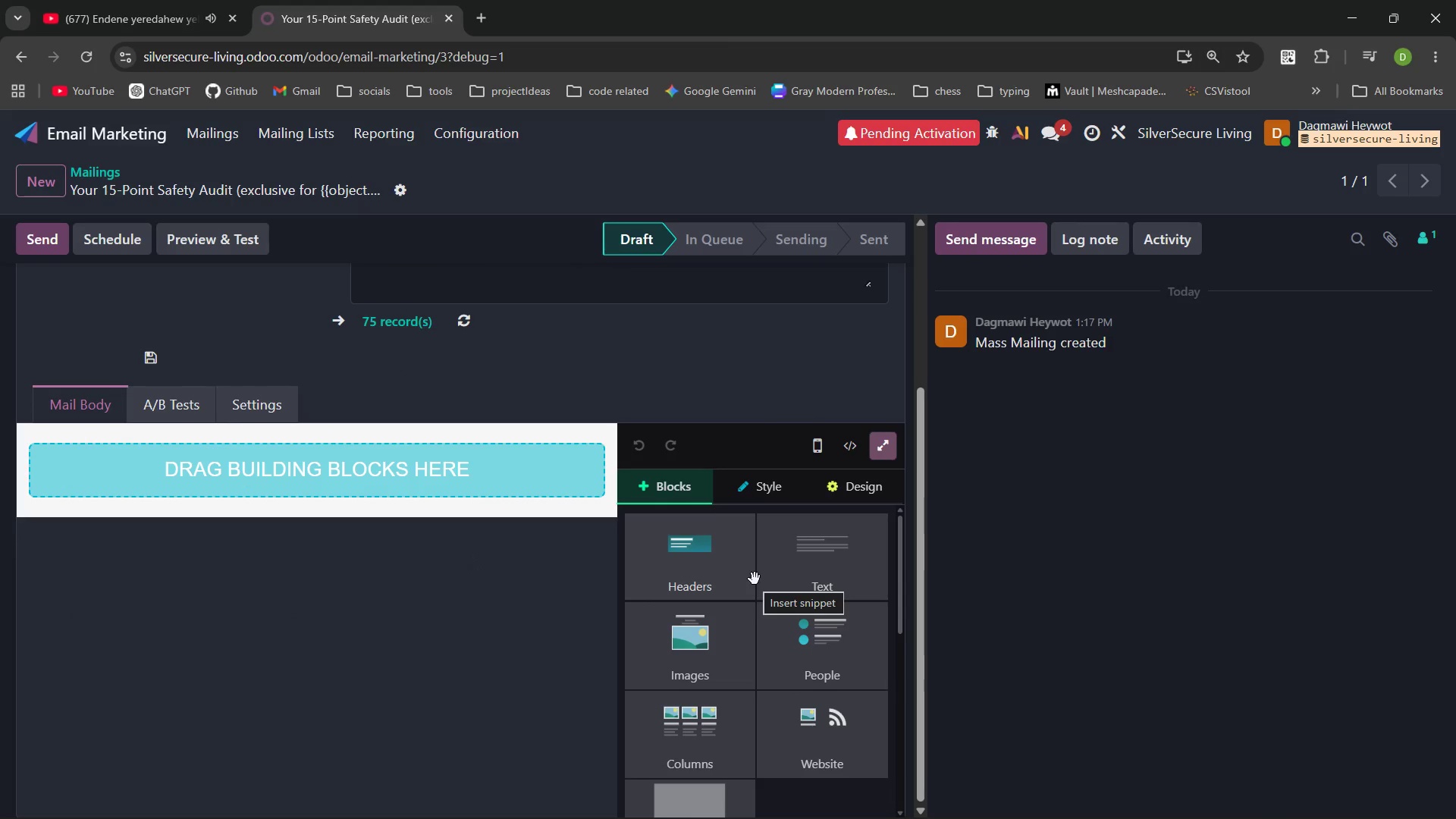 
left_click([704, 561])
 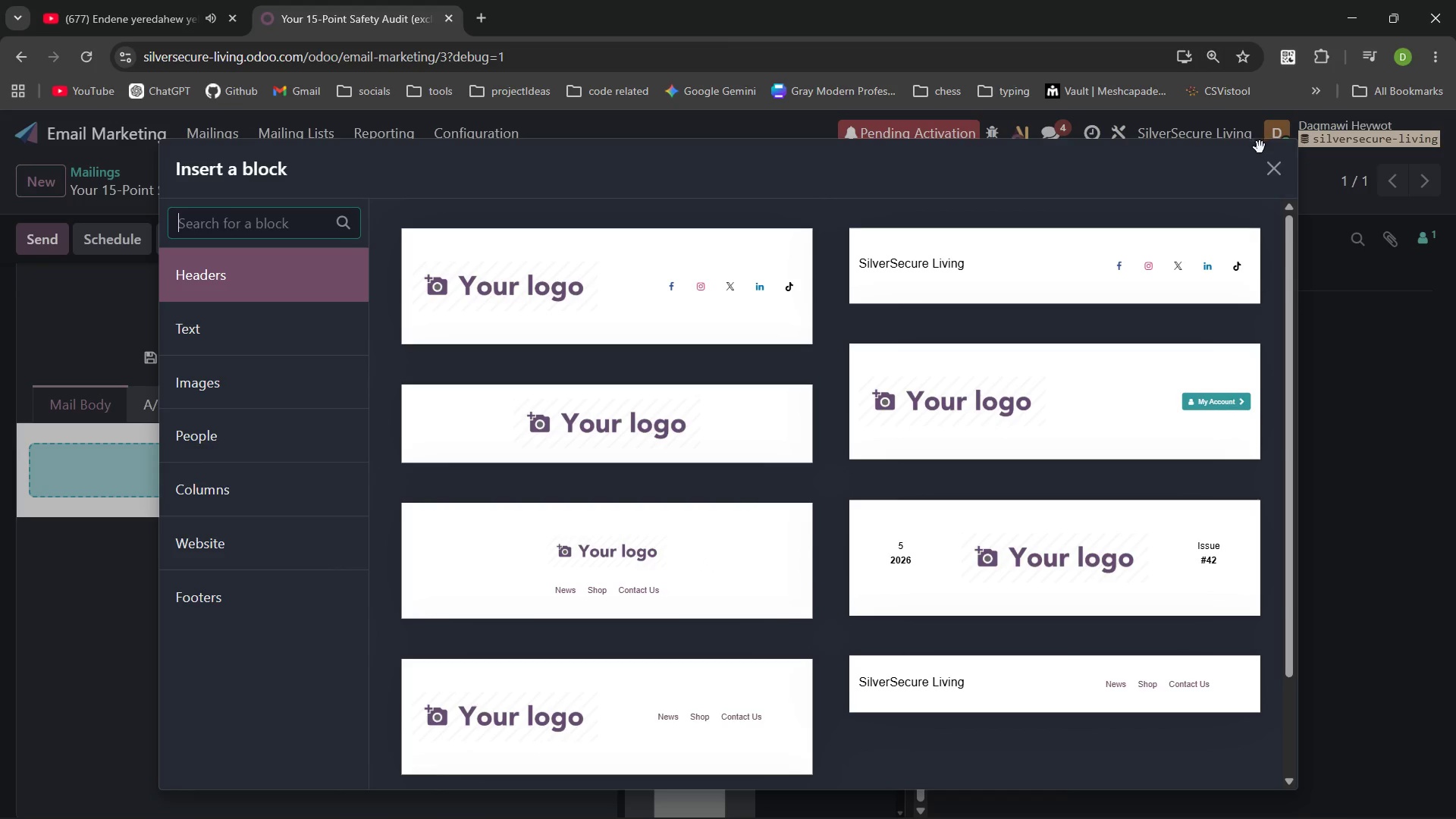 
left_click([1281, 173])
 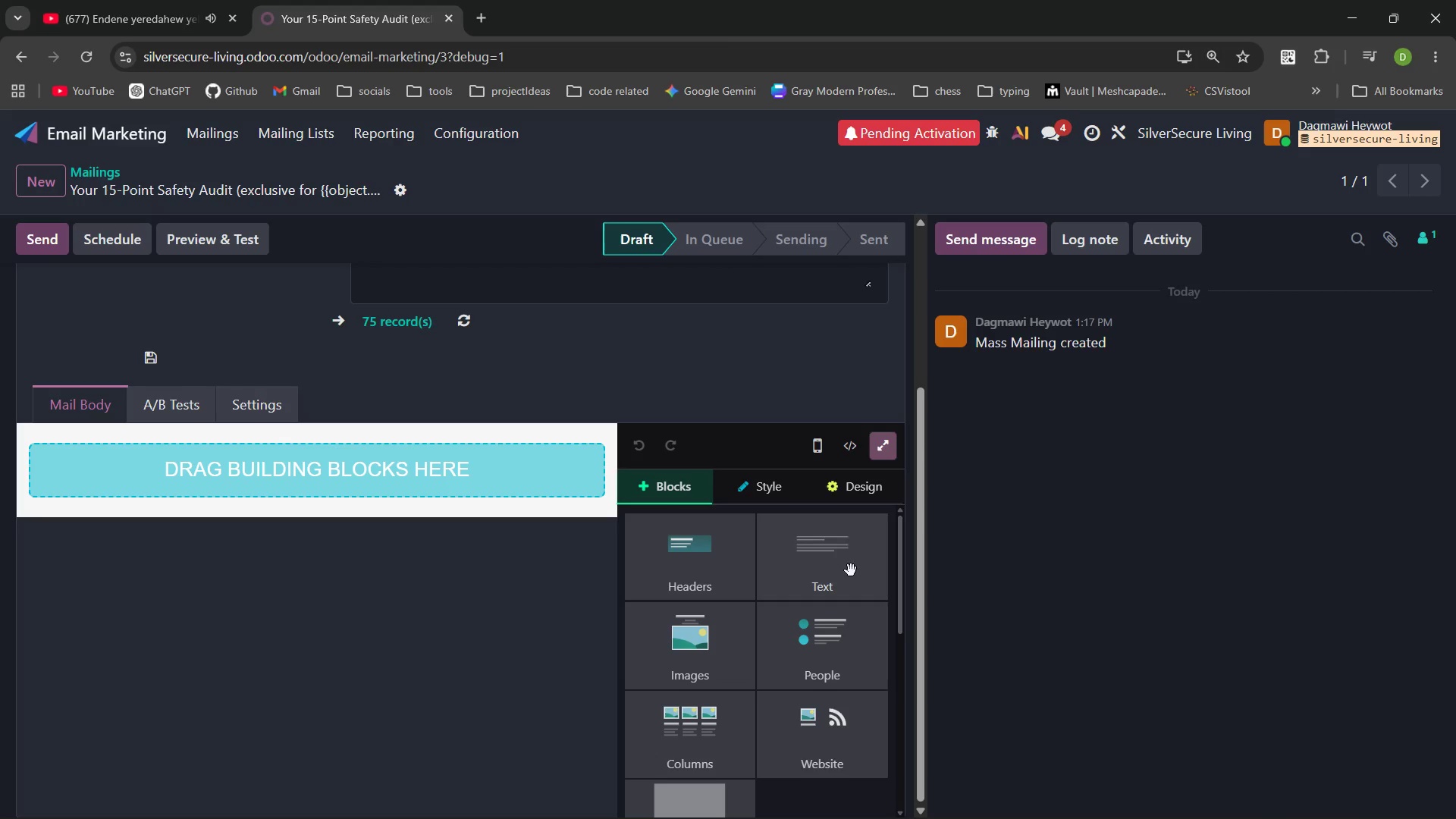 
left_click([830, 568])
 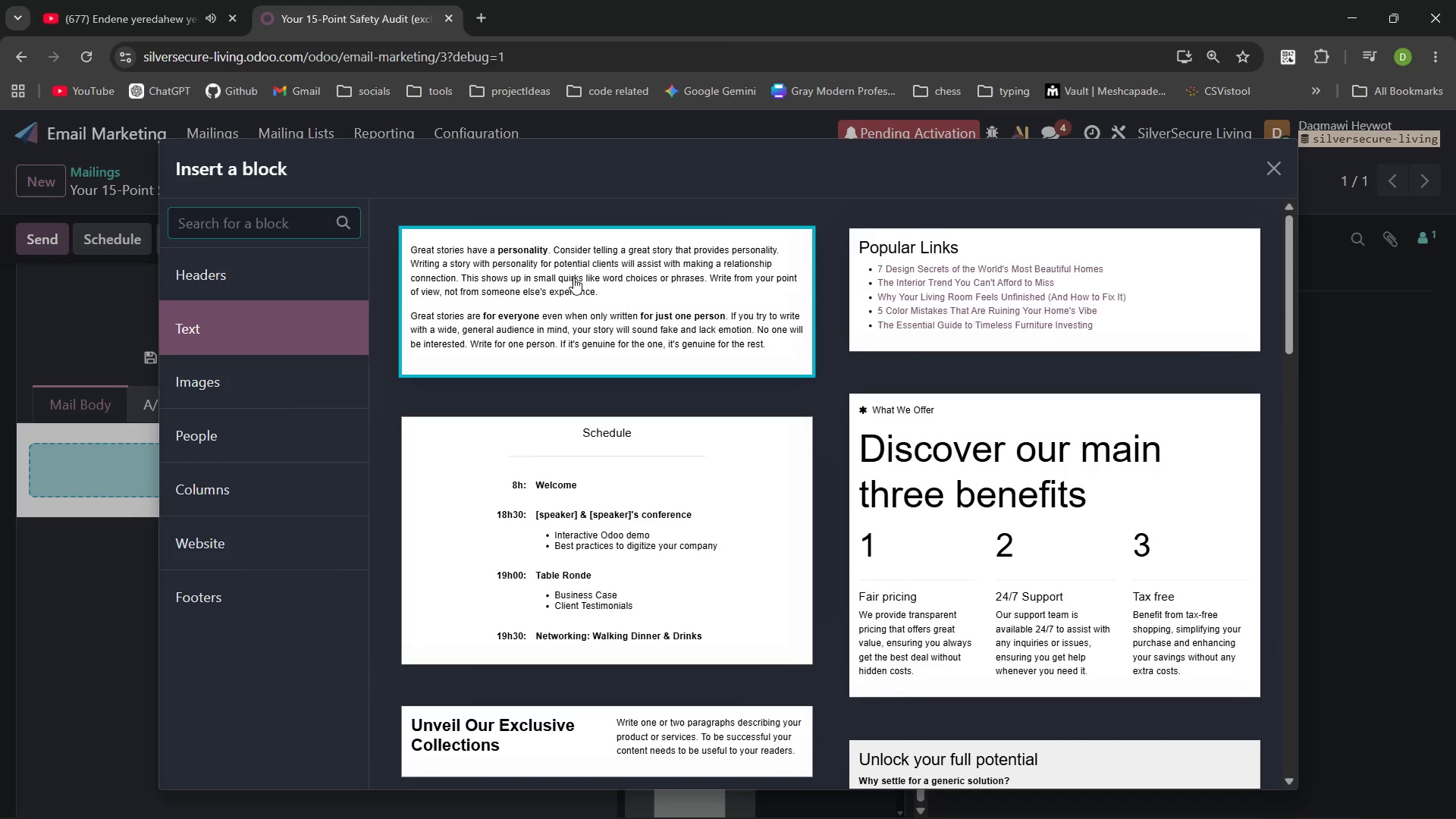 
left_click([573, 278])
 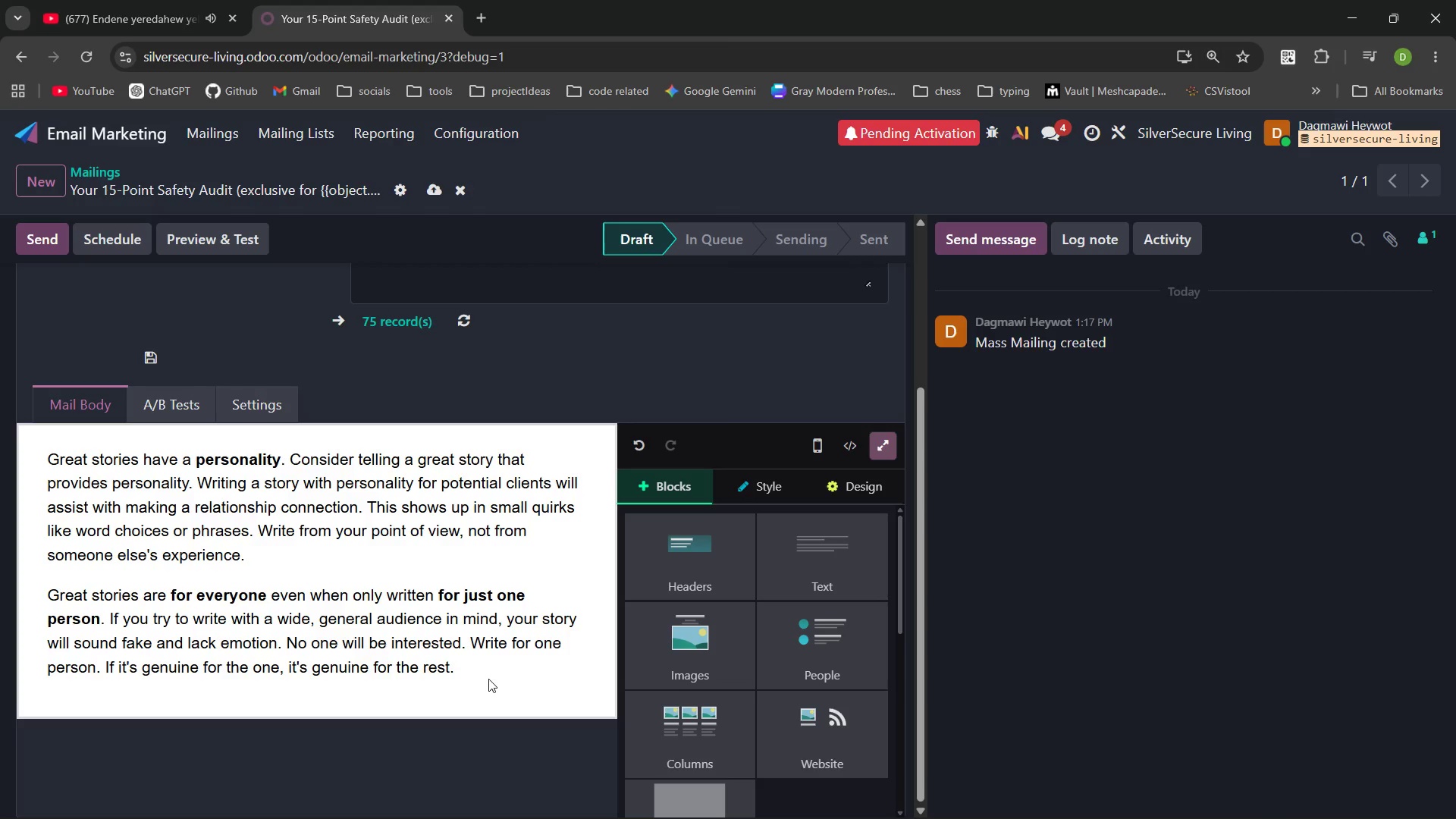 
left_click_drag(start_coordinate=[460, 670], to_coordinate=[47, 463])
 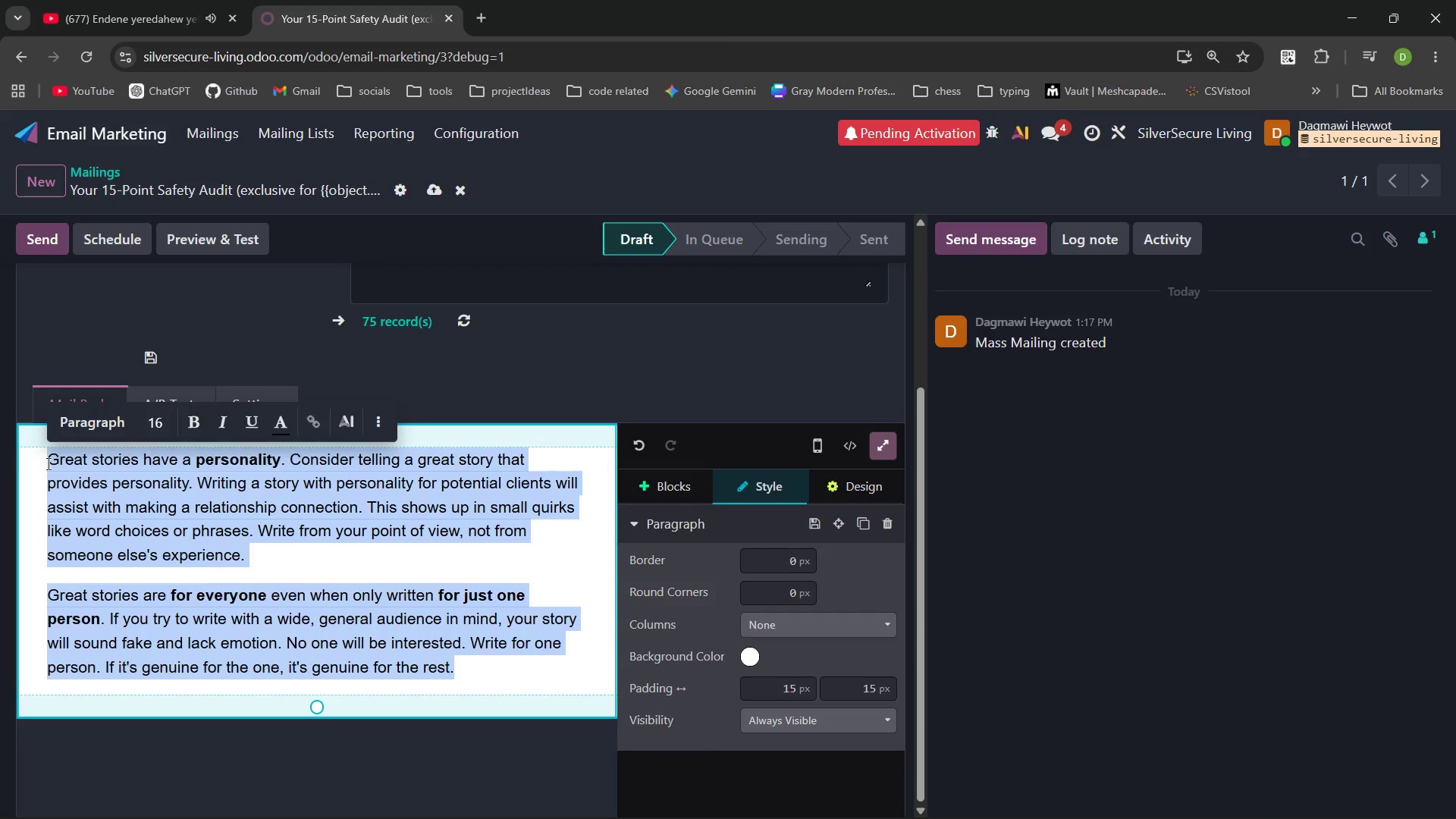 
key(Backspace)
type(/h1)
 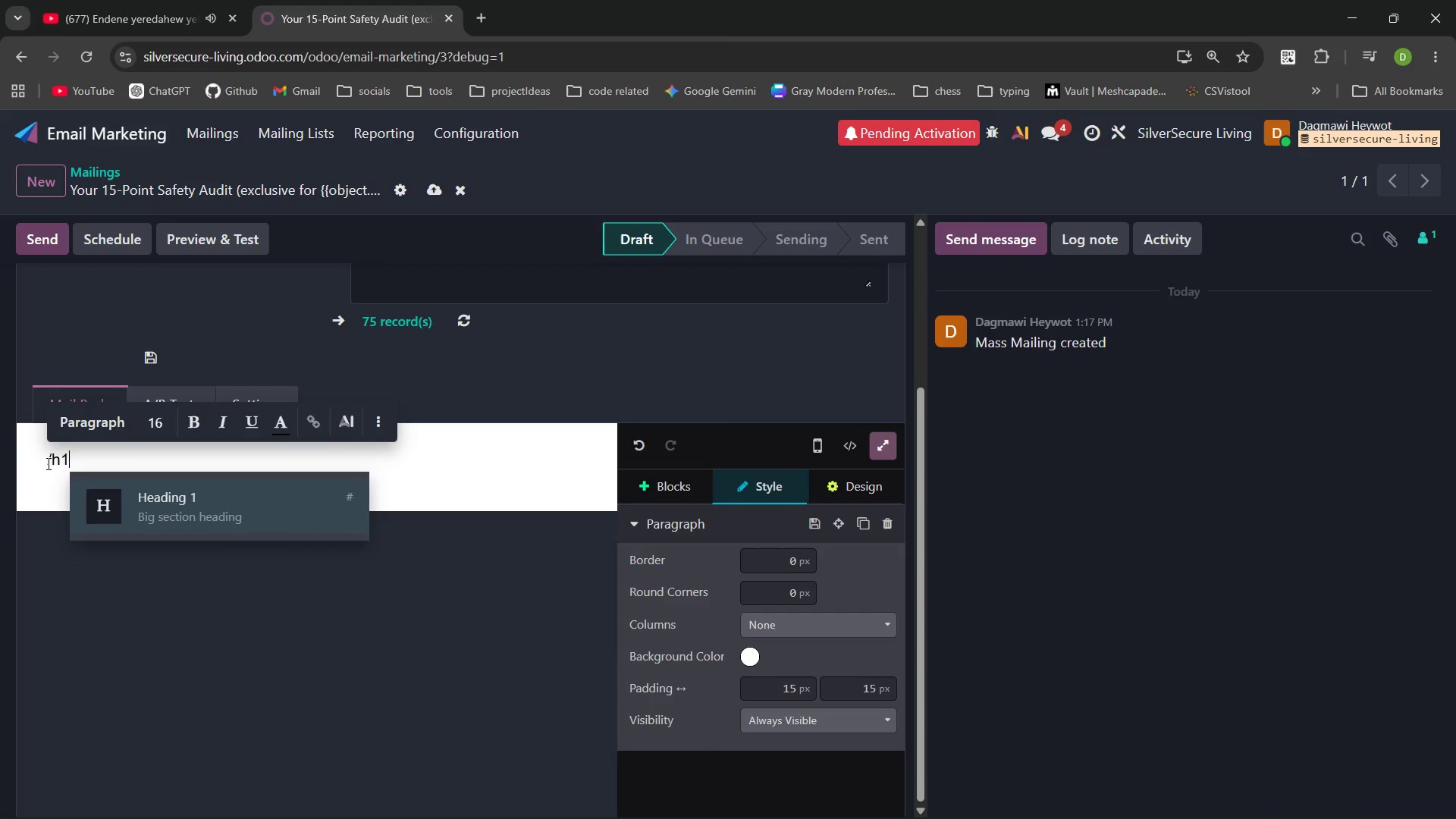 
key(Enter)
 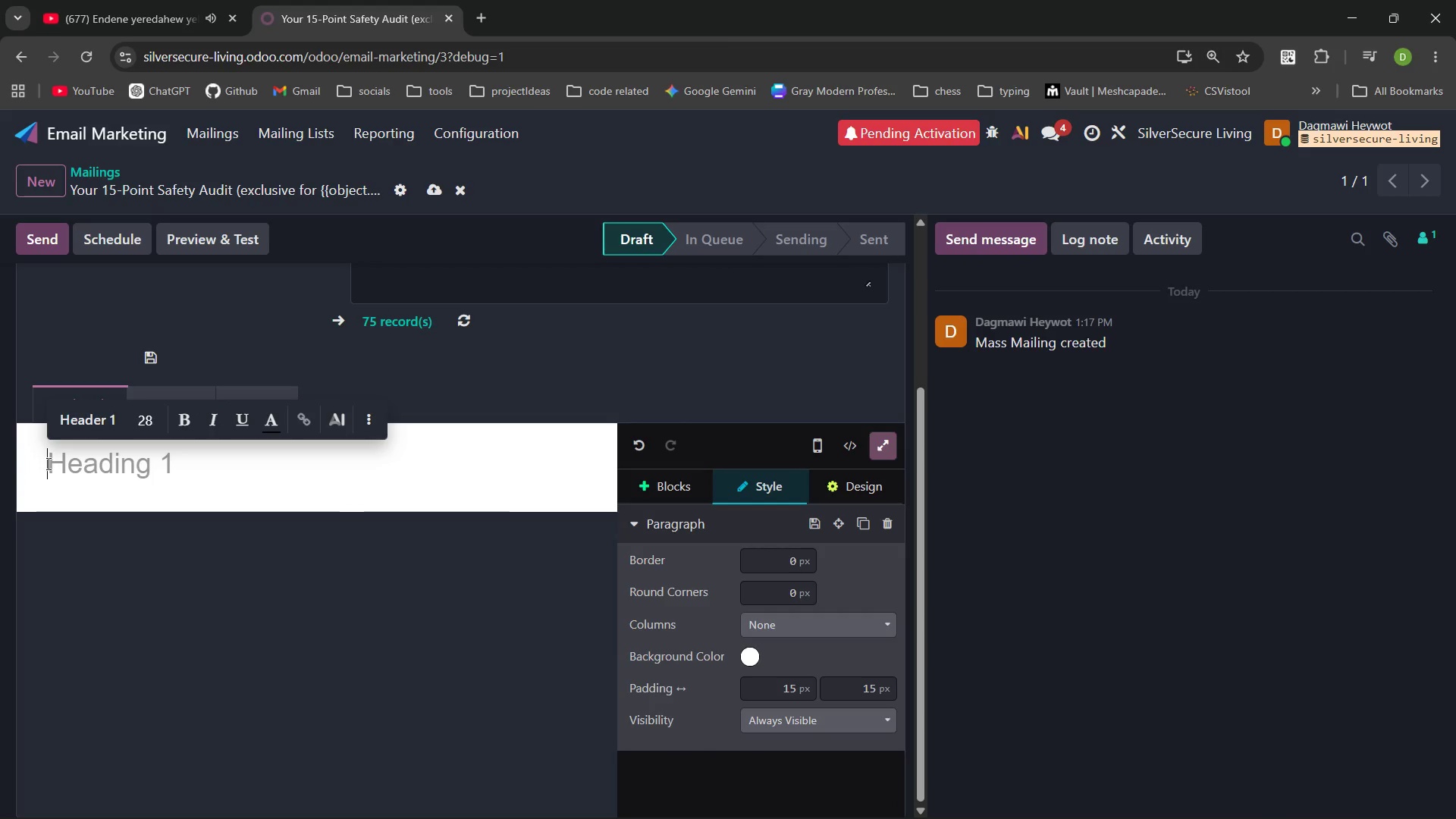 
type(Is your )
 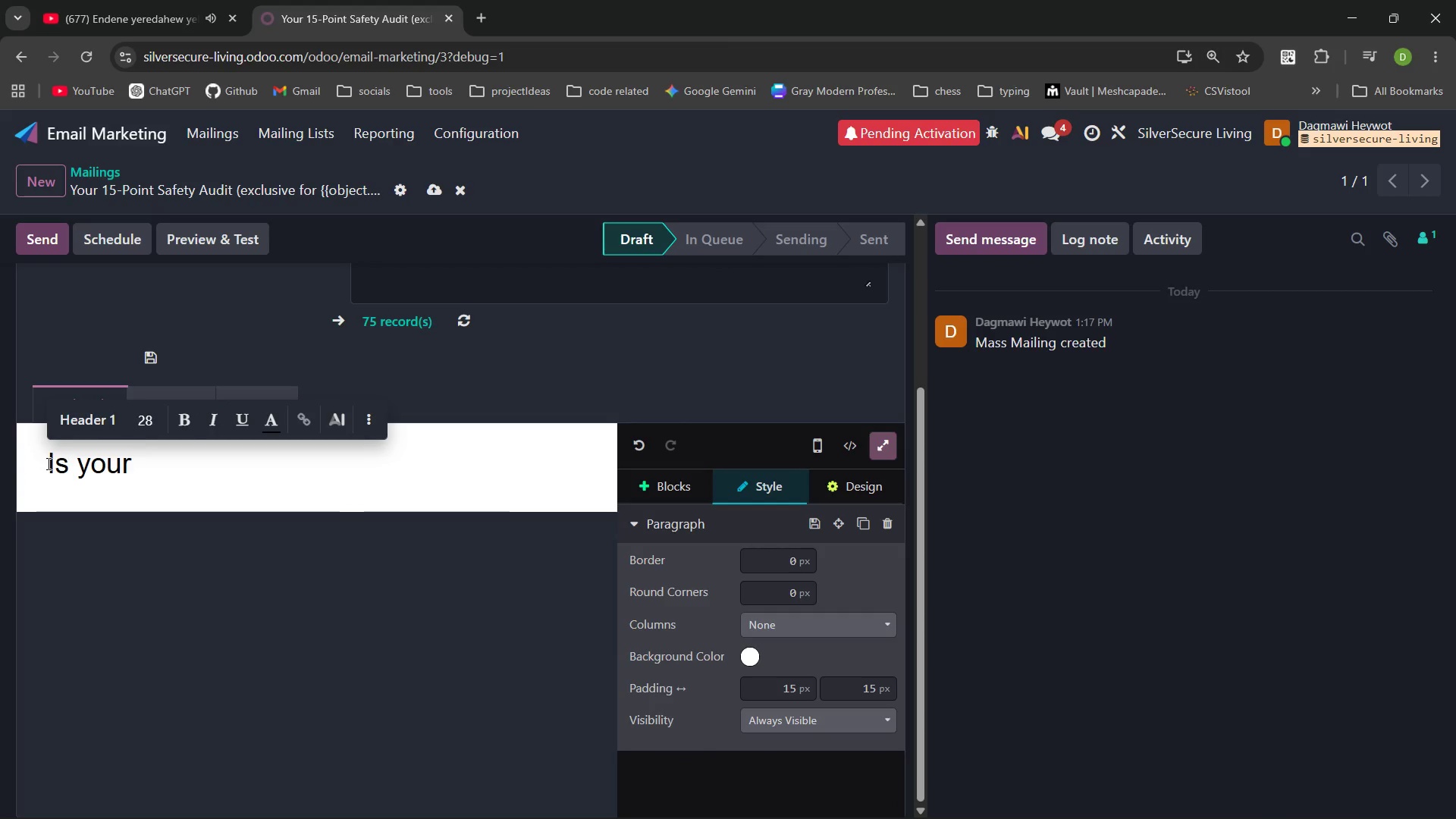 
key(Control+Backspace)
 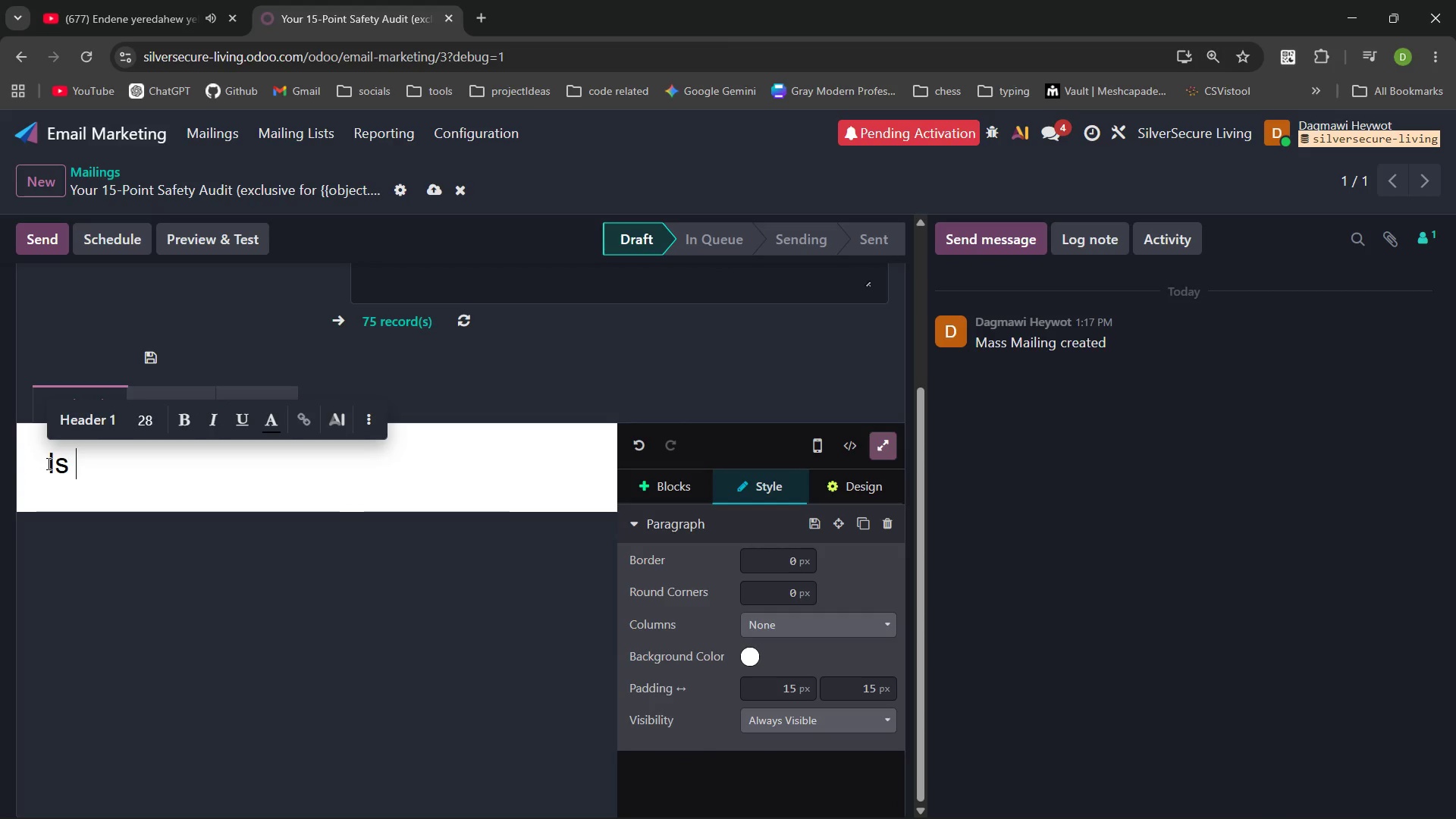 
type(Your )
 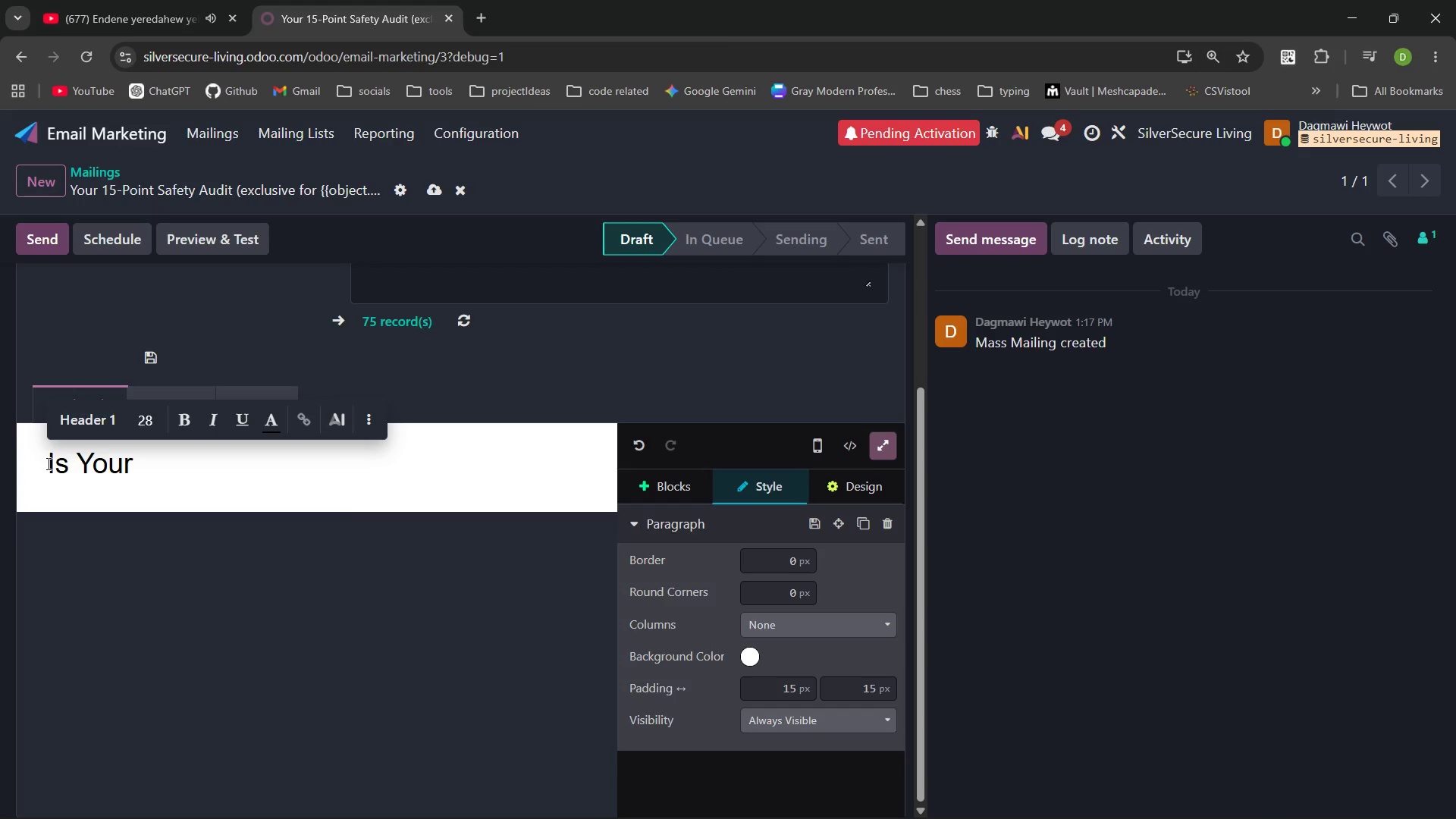 
type(Bah)
 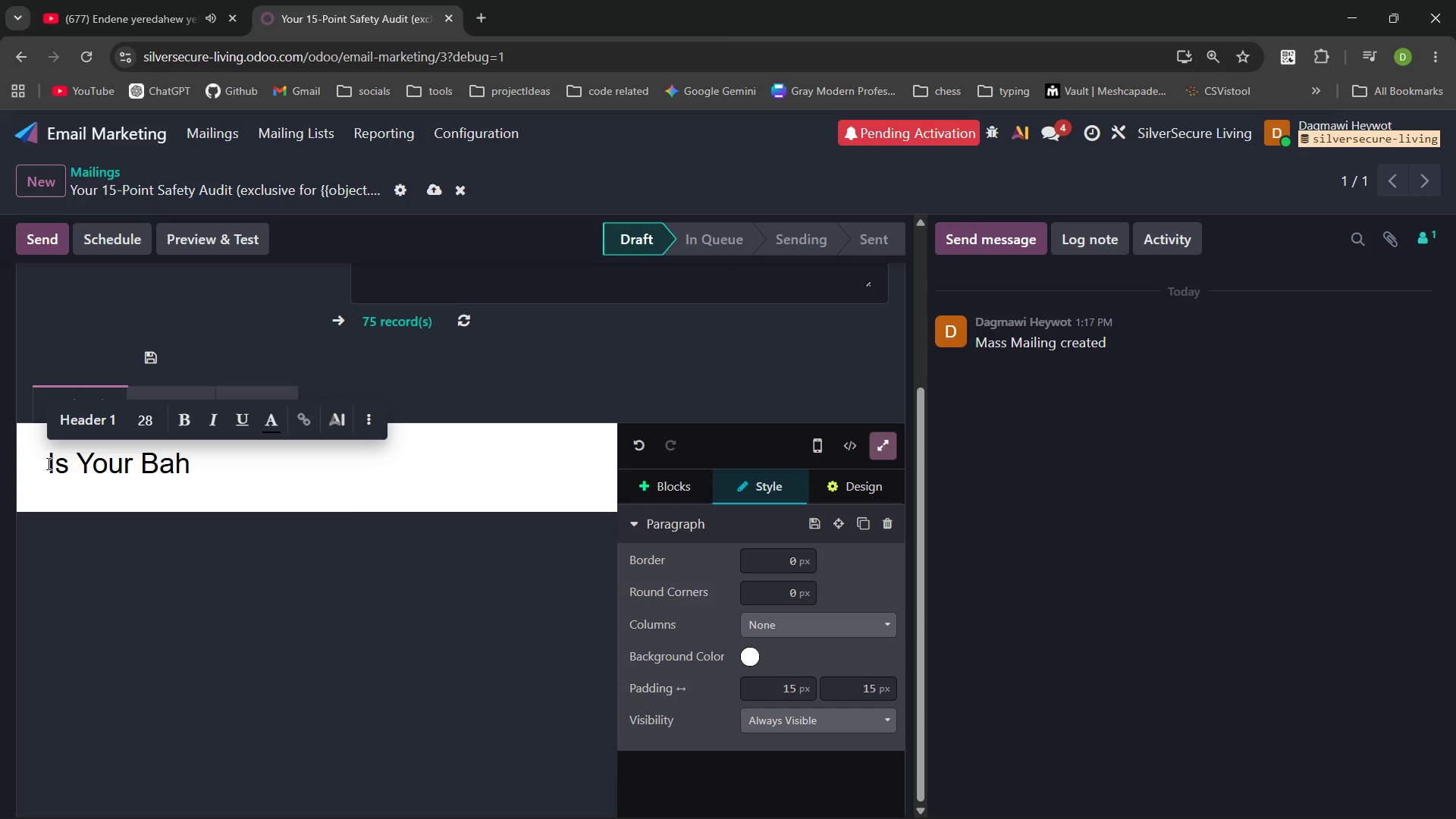 
key(Control+Backspace)
 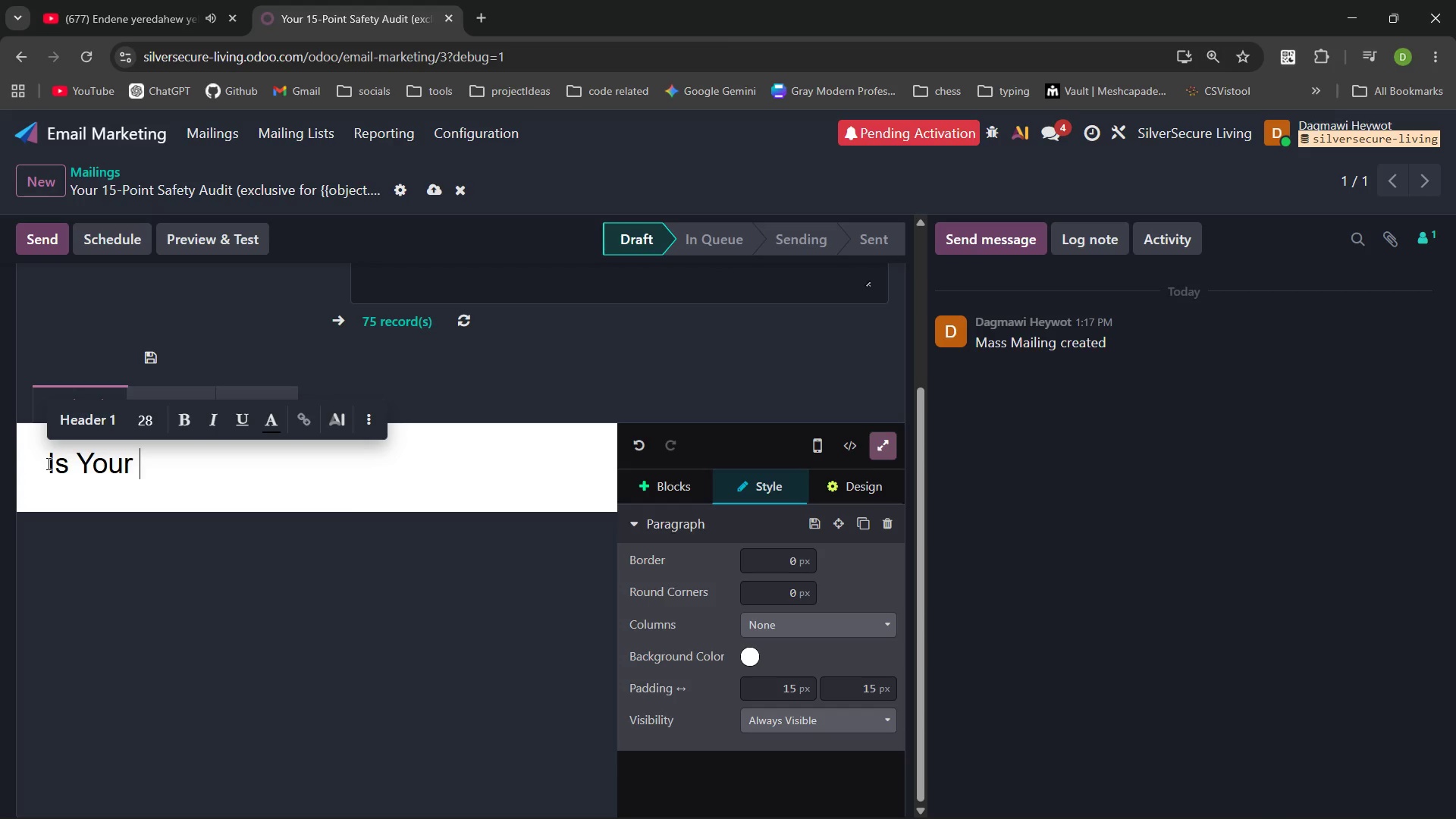 
key(Control+Backspace)
 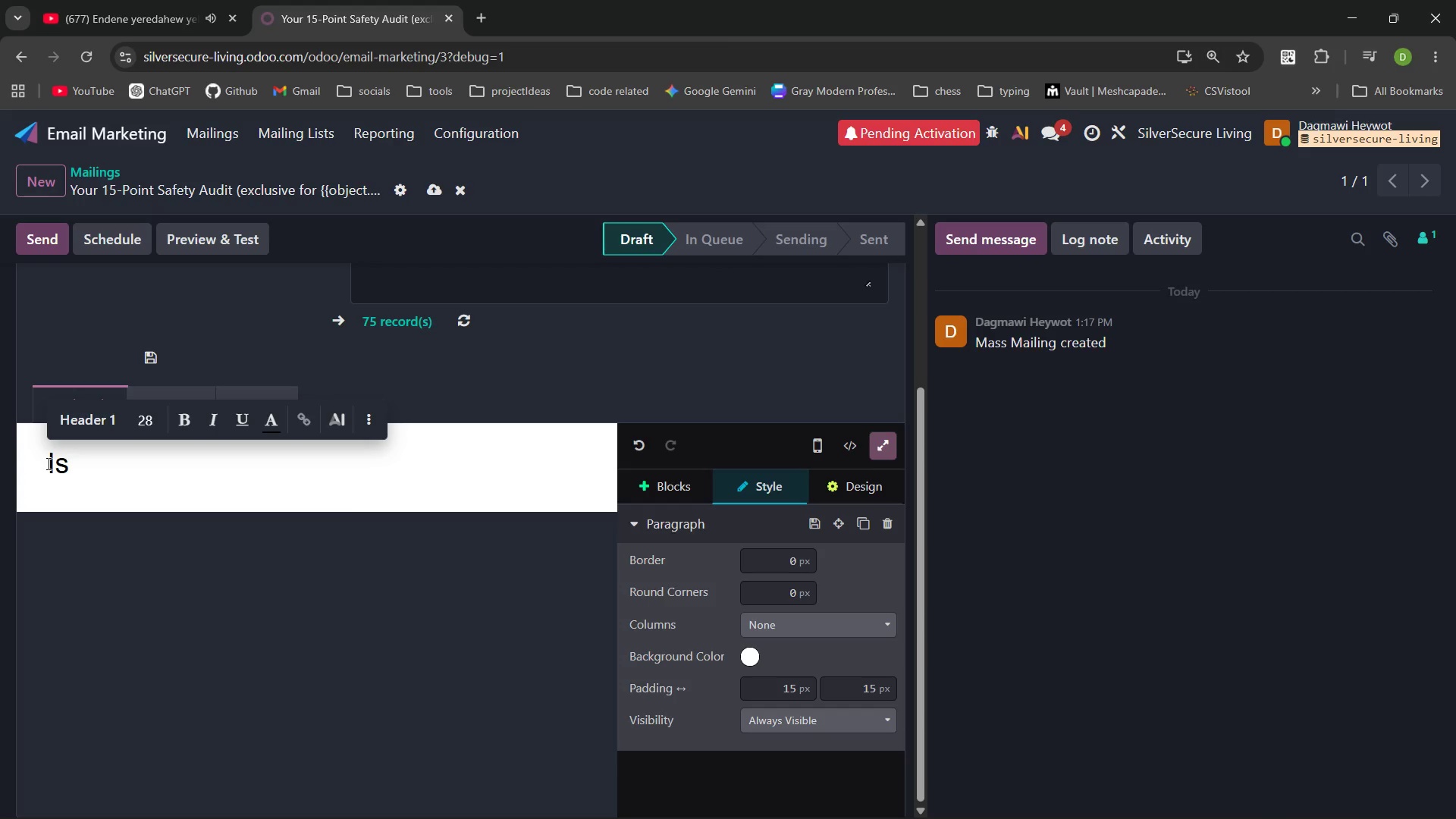 
type(your bathroom Truly secure)
 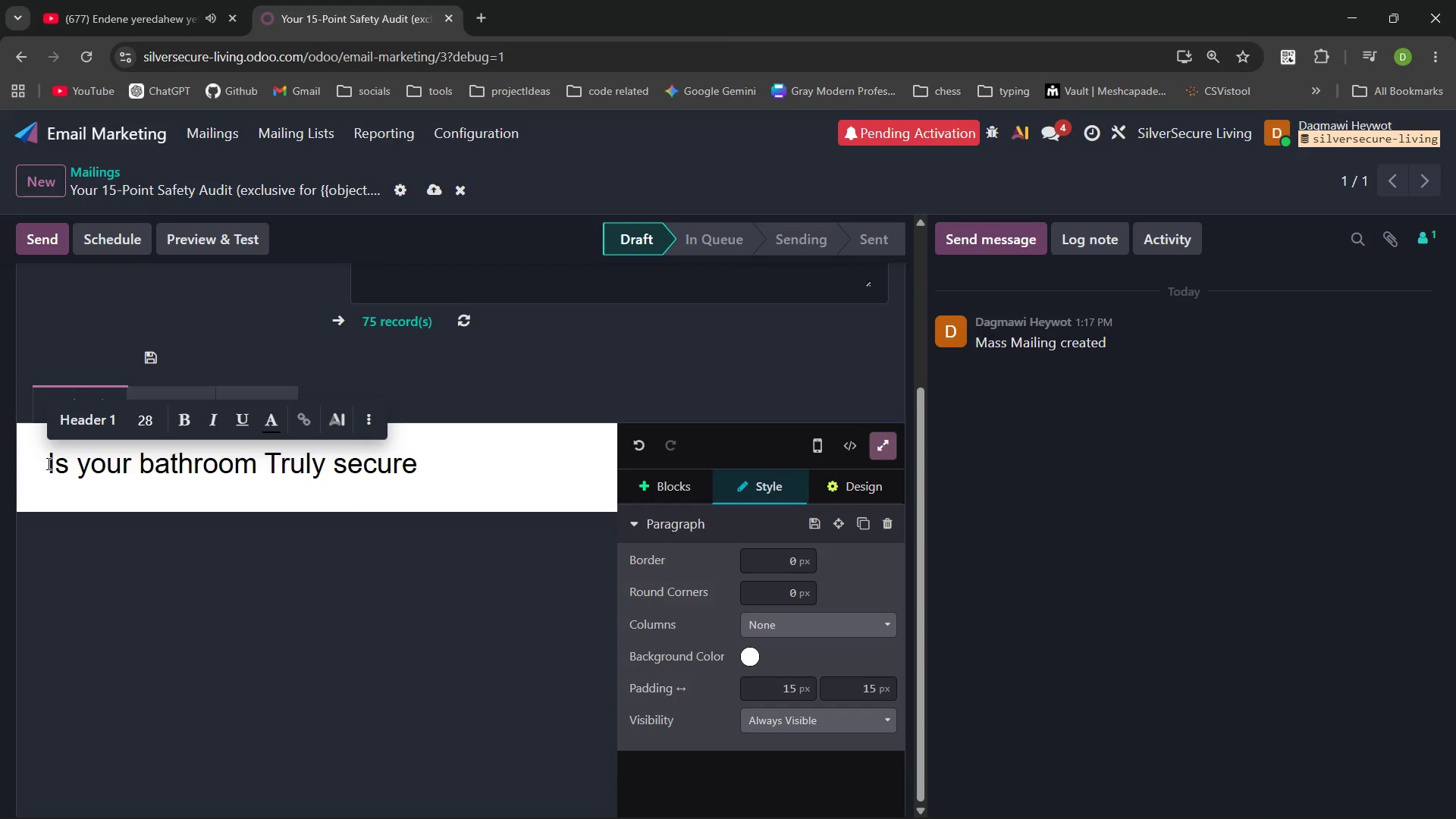 
key(Shift+Slash)
 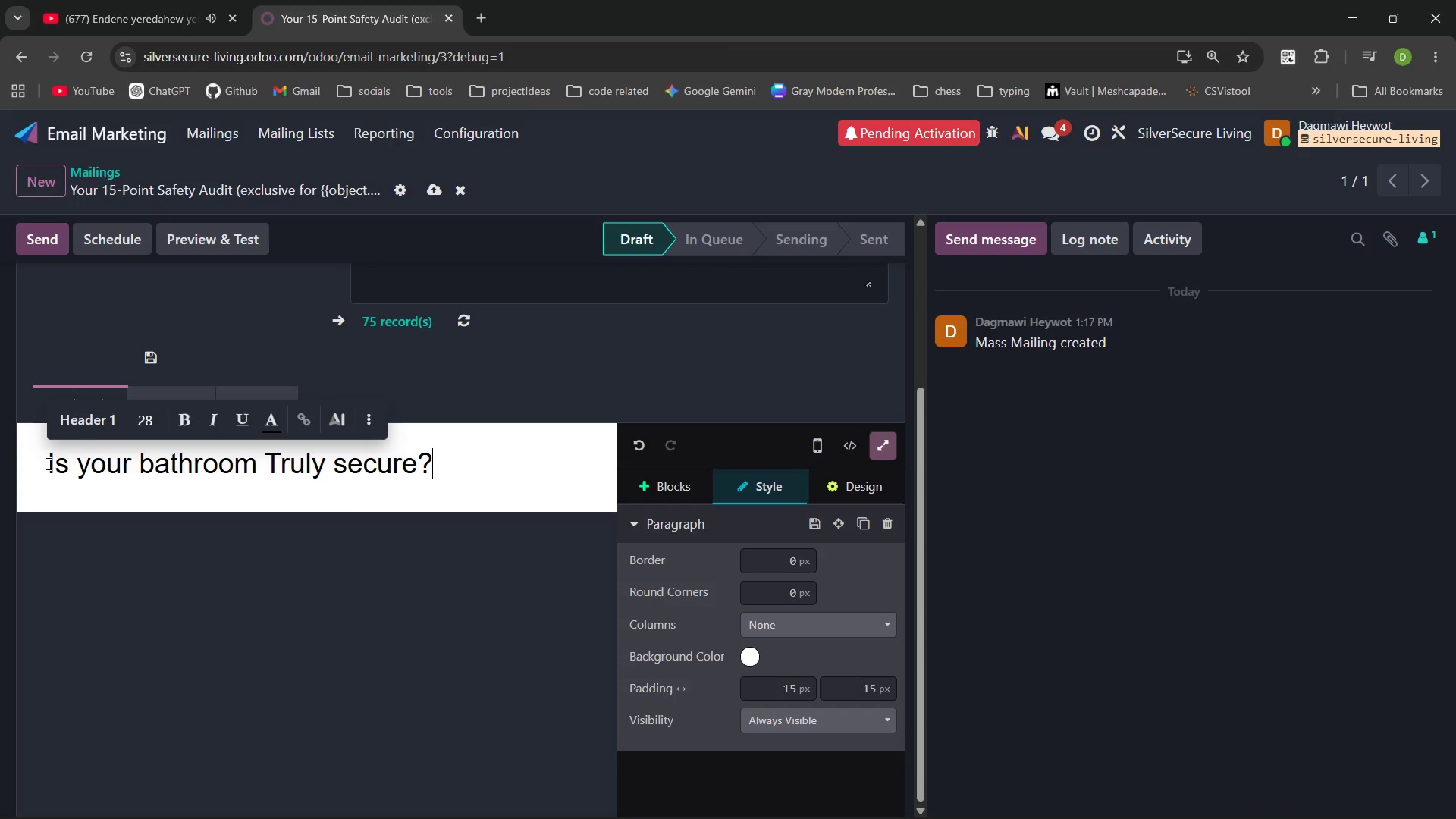 
key(Control+ArrowLeft)
 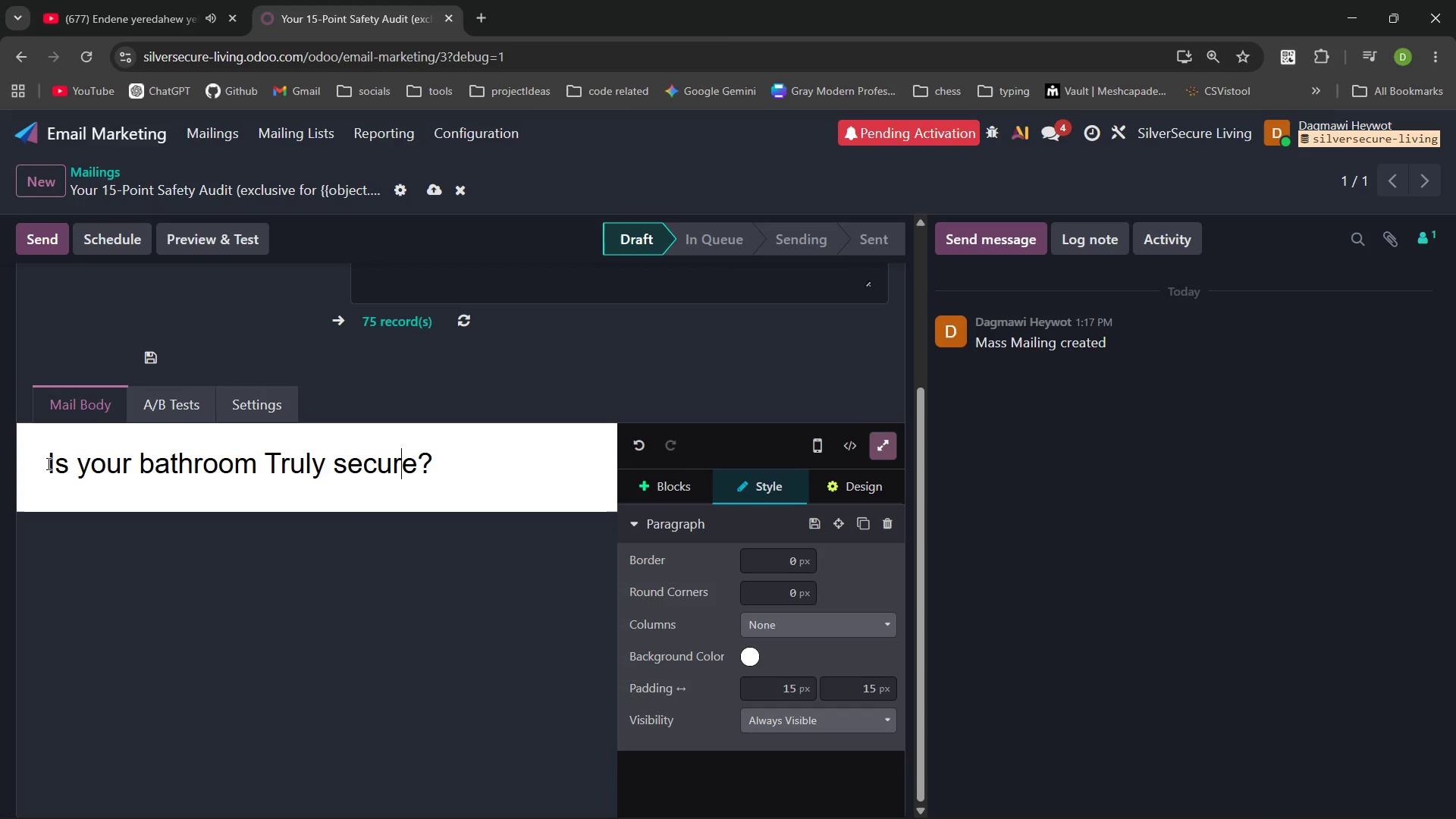 
key(ArrowLeft)
 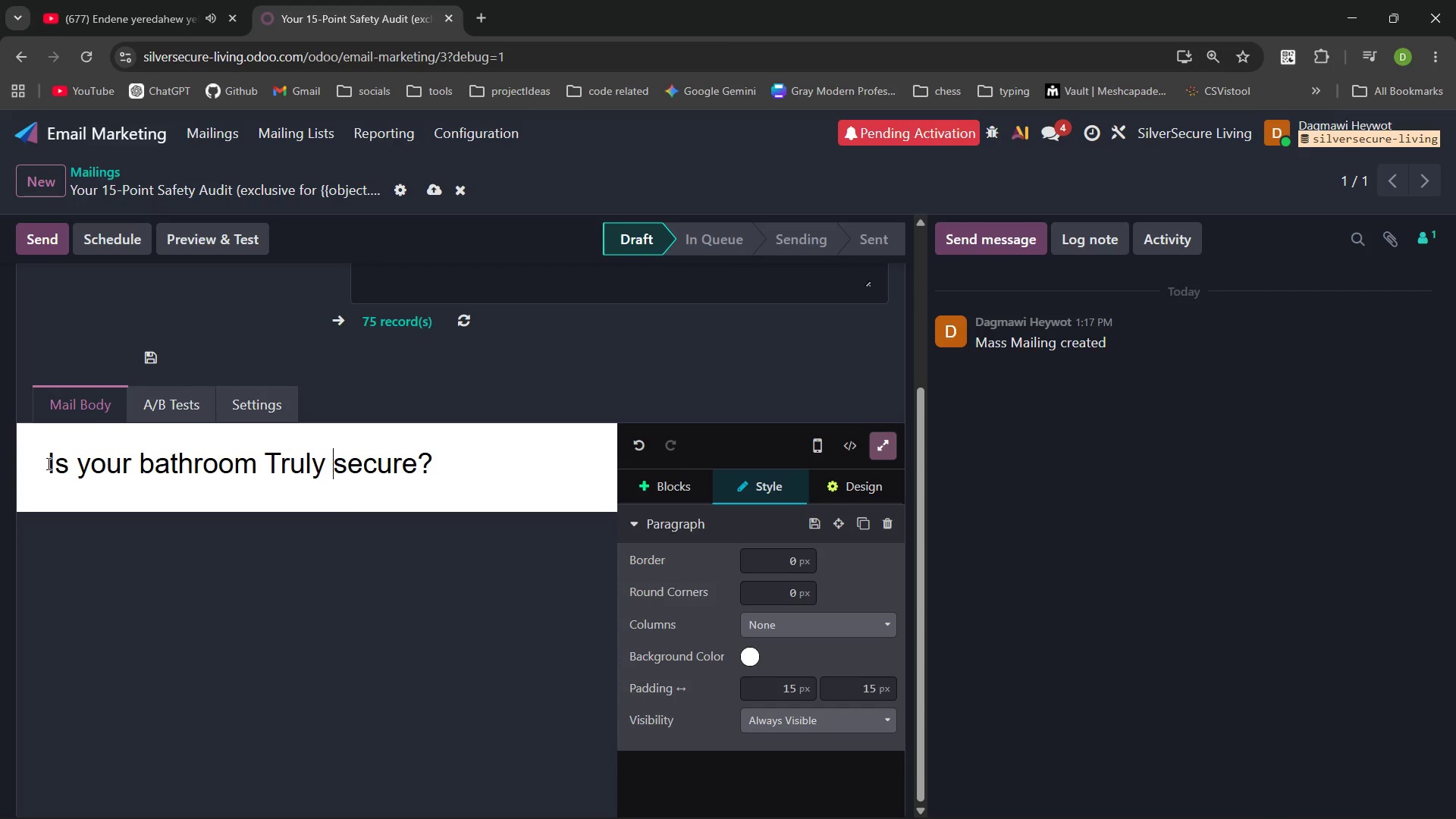 
key(Control+ArrowLeft)
 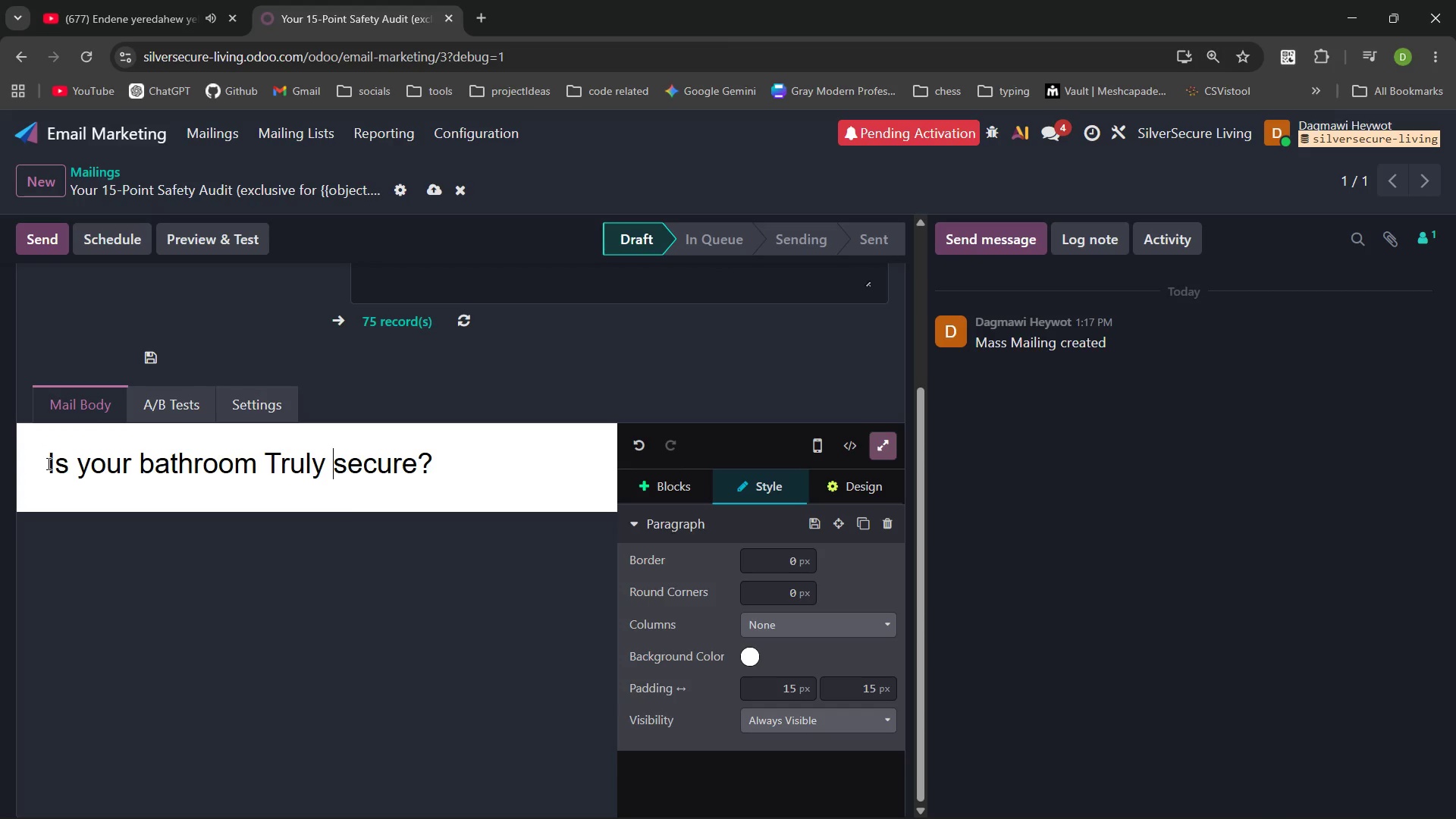 
key(Control+ArrowLeft)
 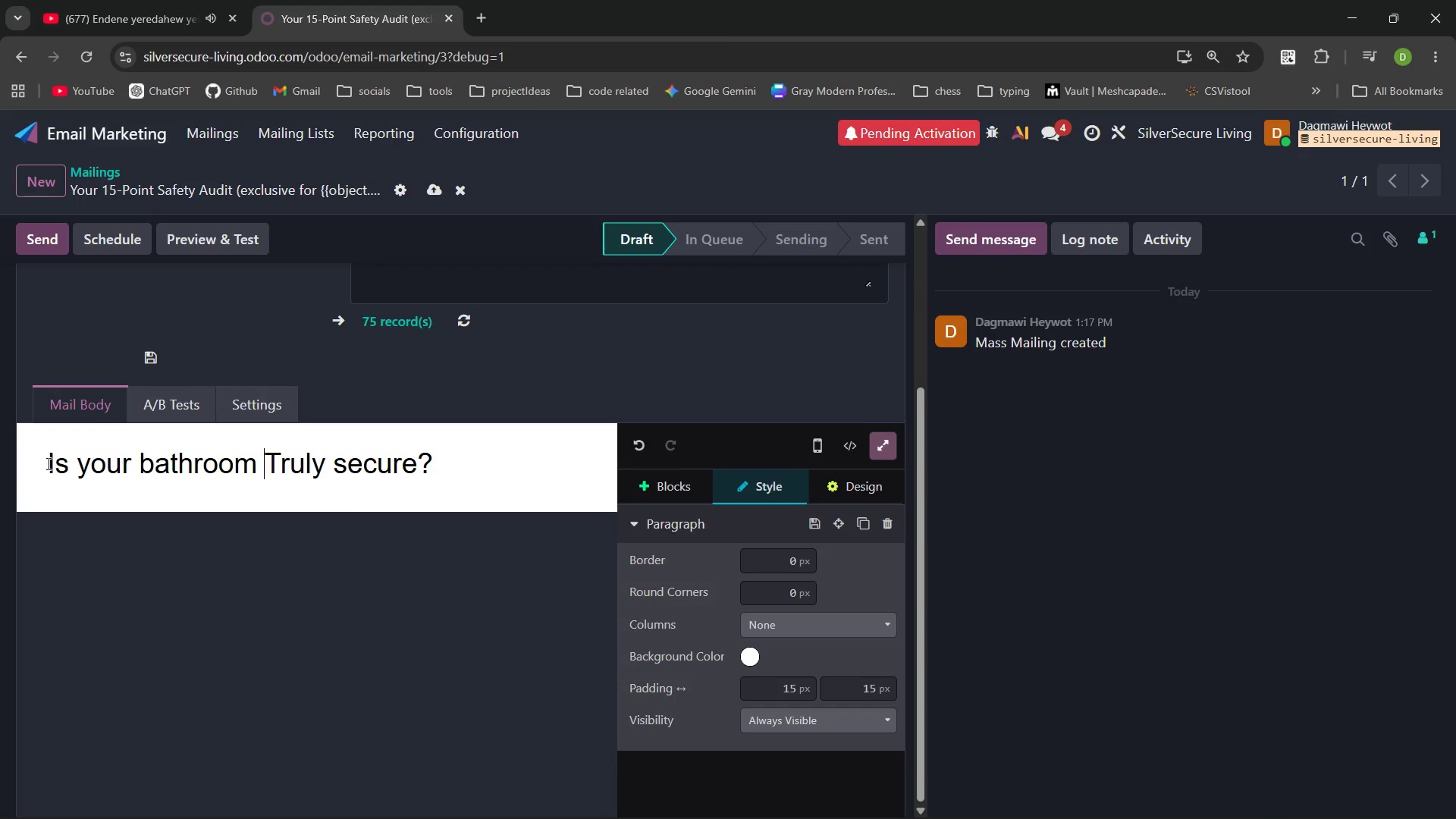 
key(ArrowRight)
 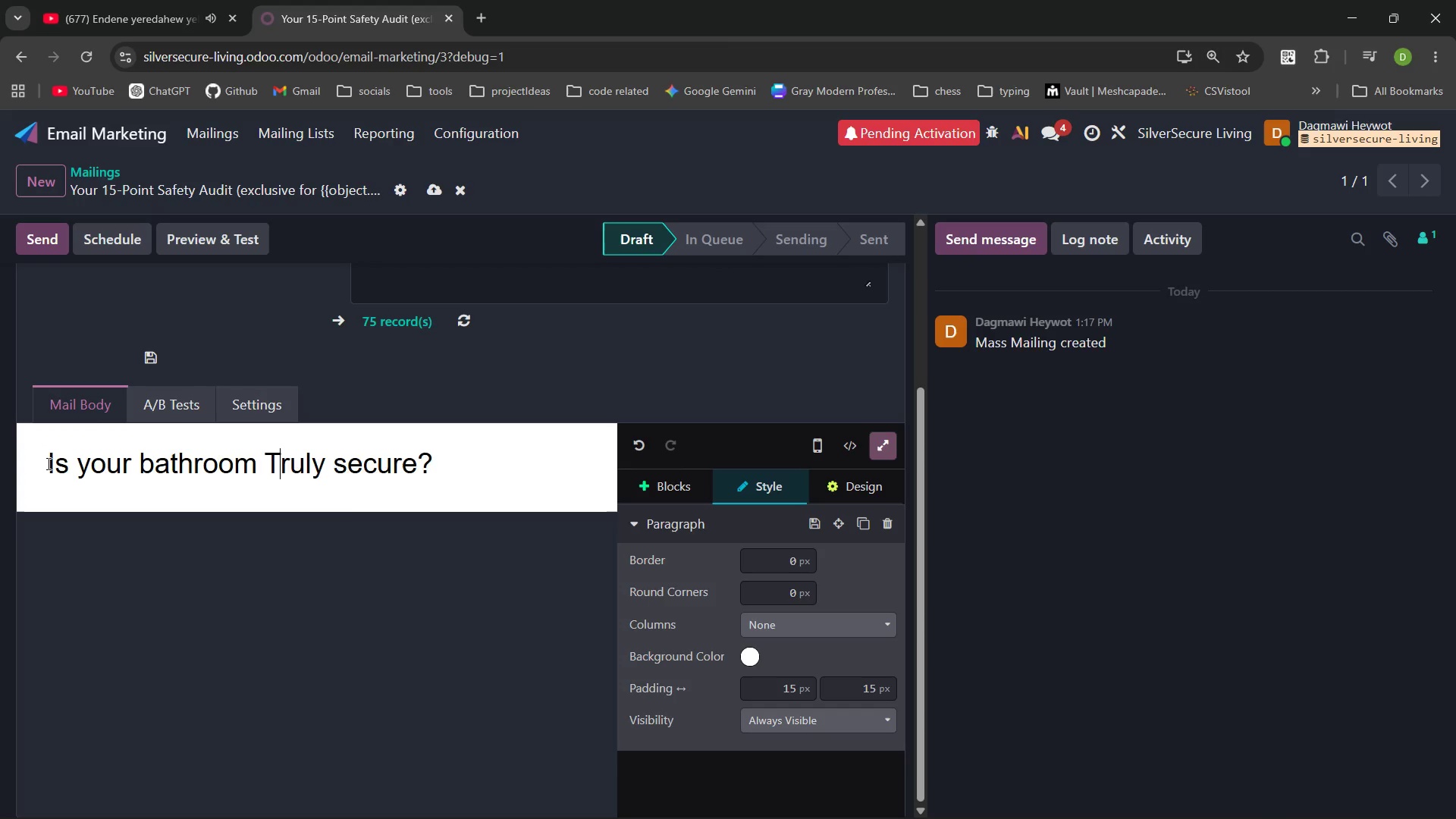 
key(Backspace)
 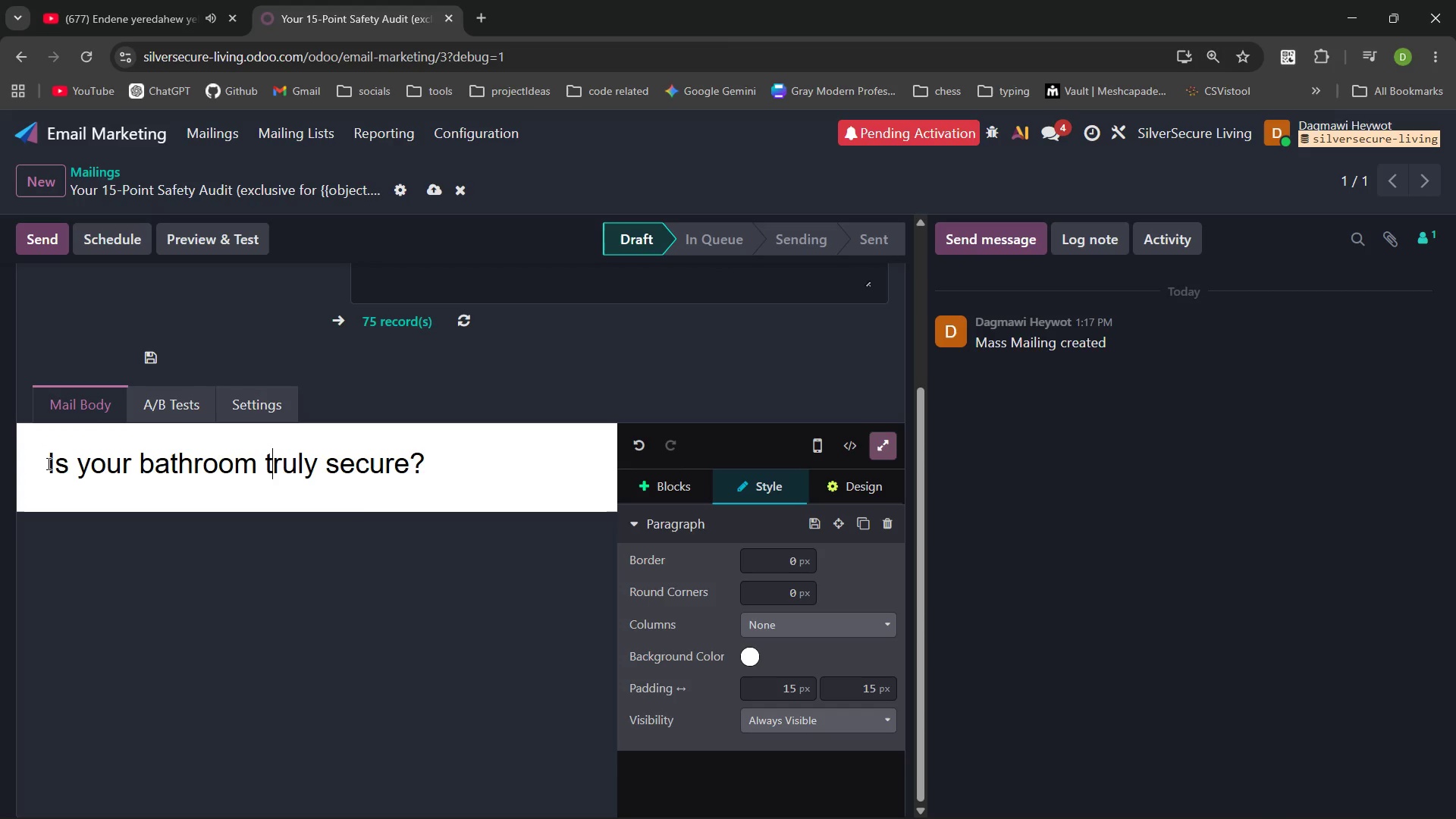 
key(T)
 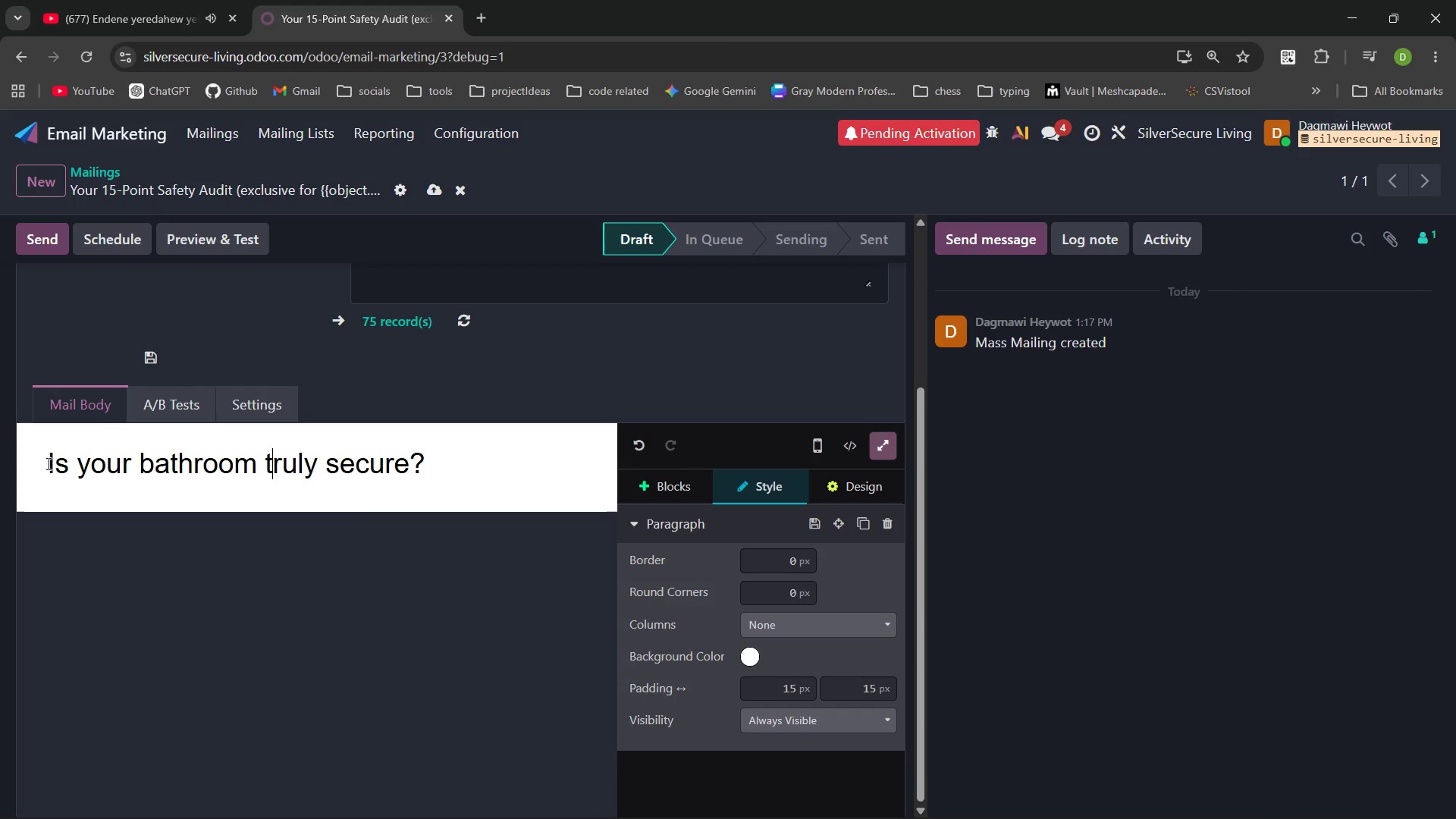 
key(Shift+ShiftLeft)
 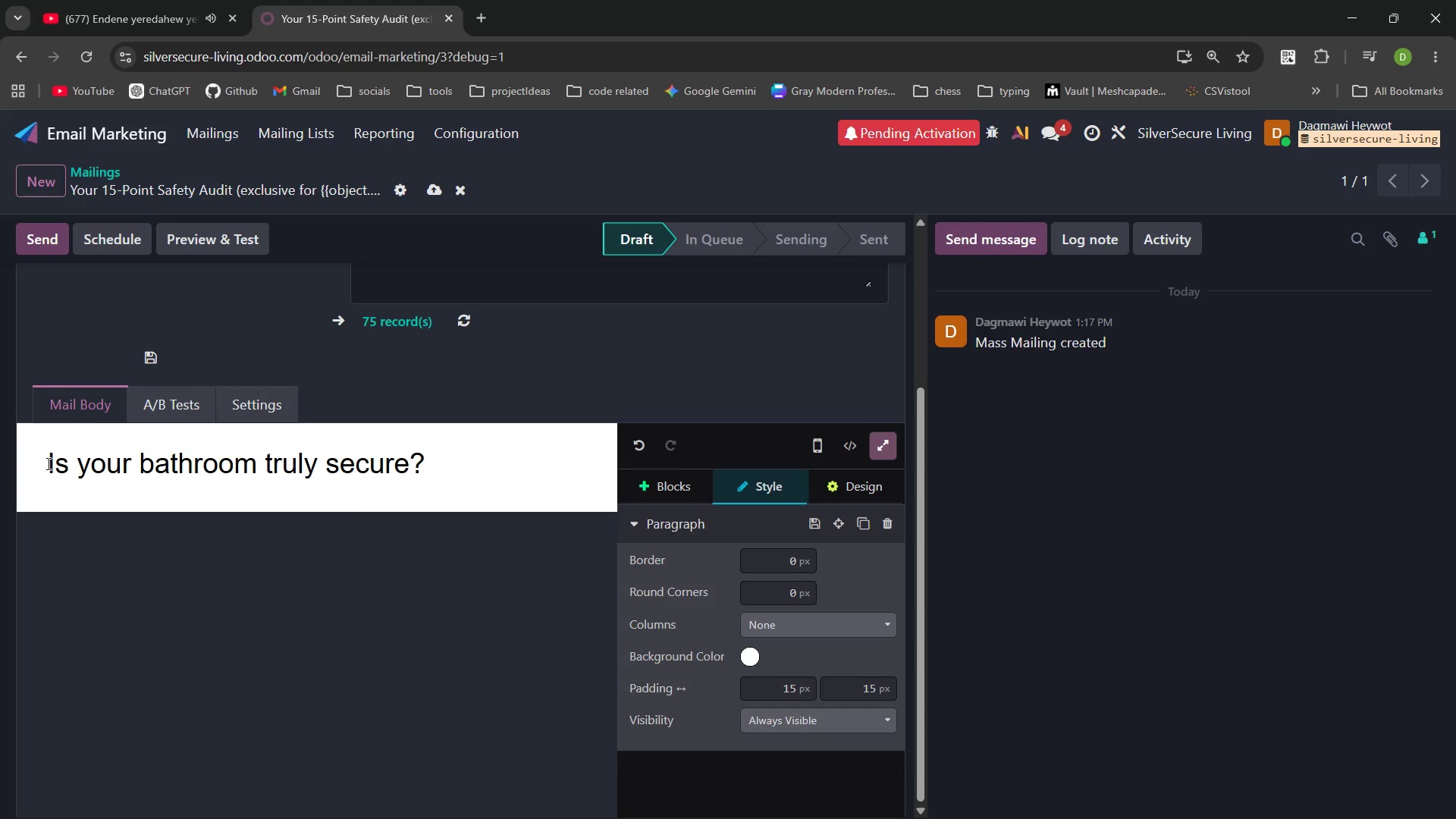 
key(ArrowRight)
 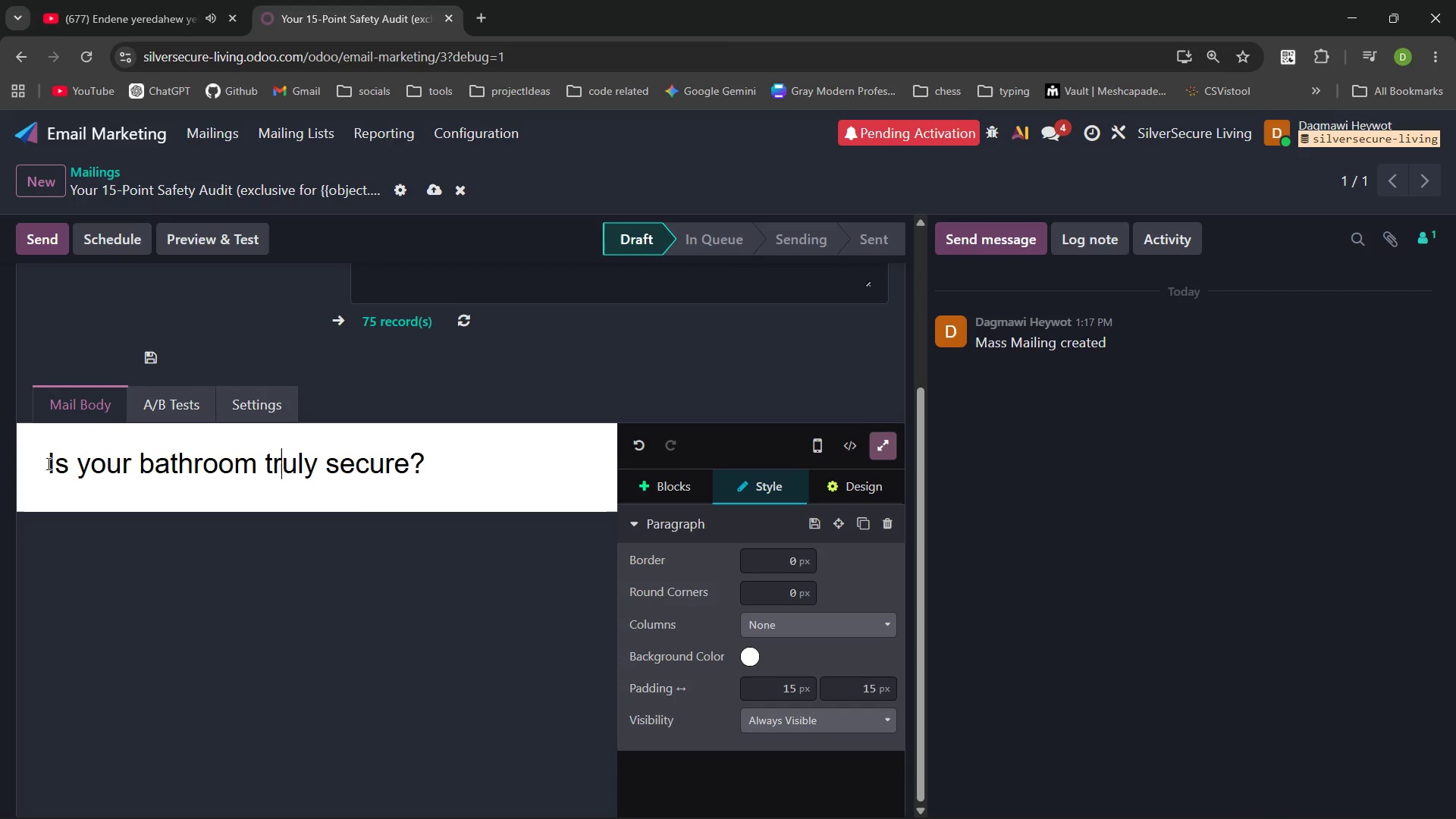 
key(Control+ArrowRight)
 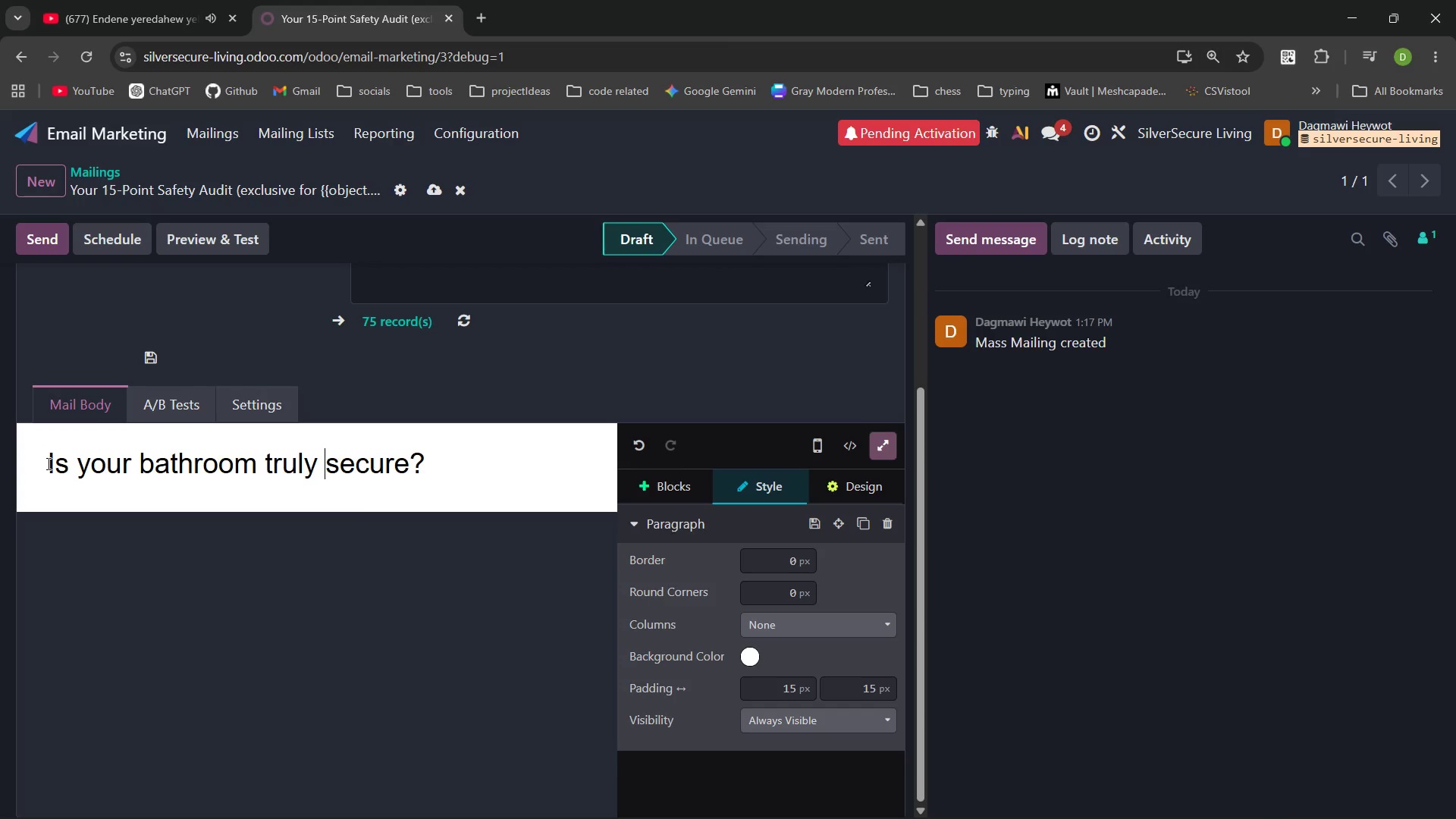 
key(Control+ArrowRight)
 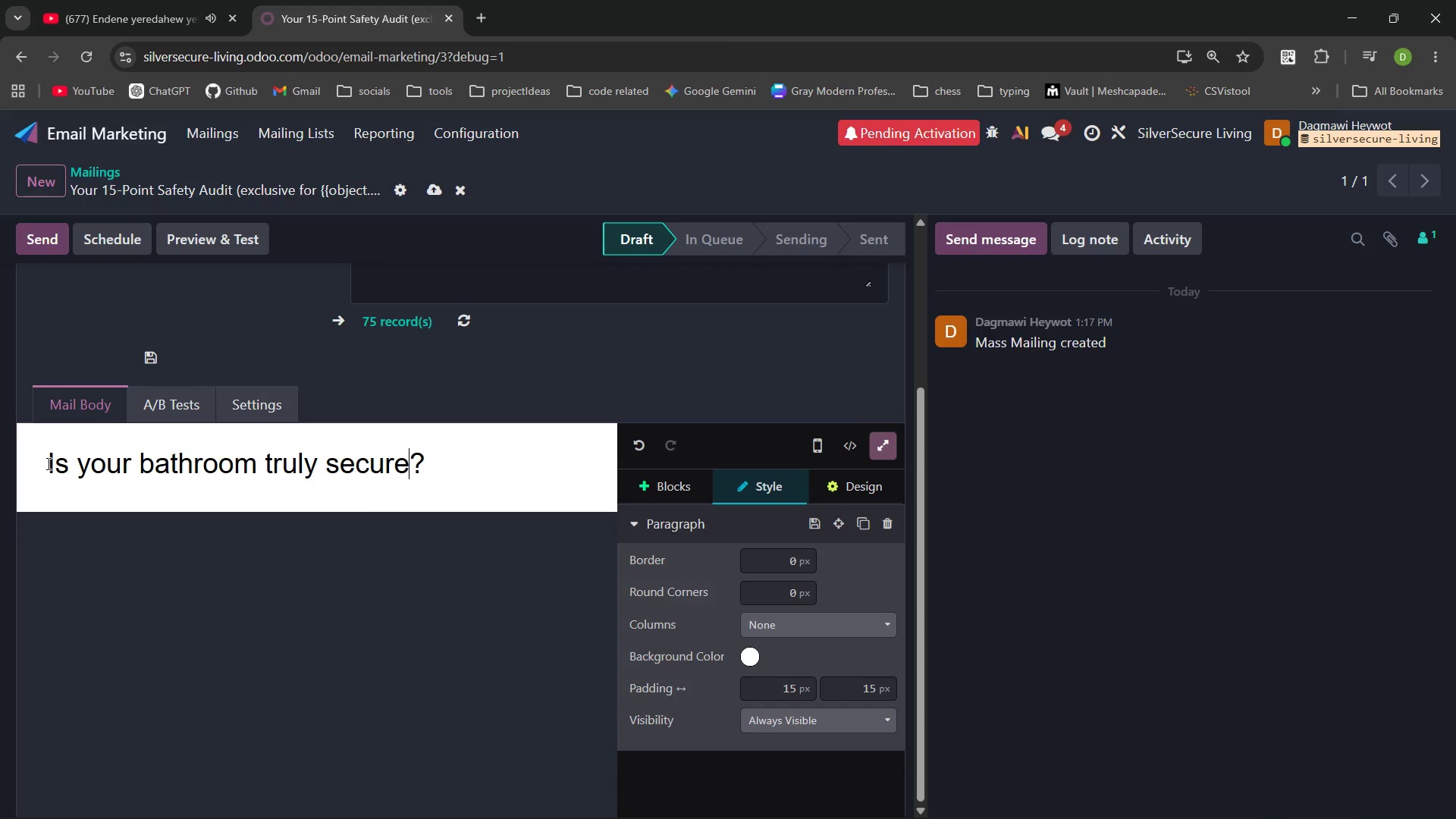 
key(Control+ArrowRight)
 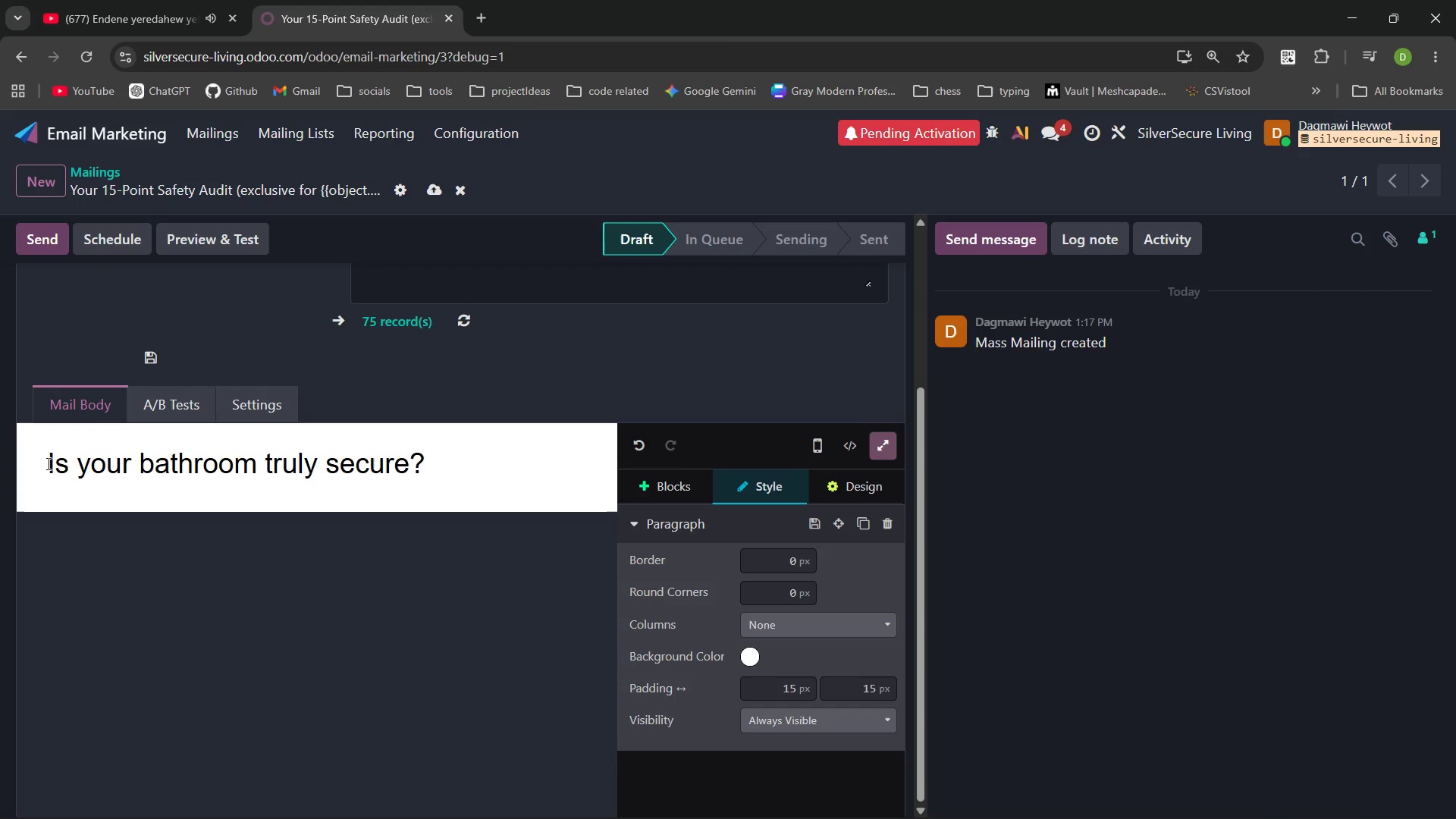 
key(Backslash)
 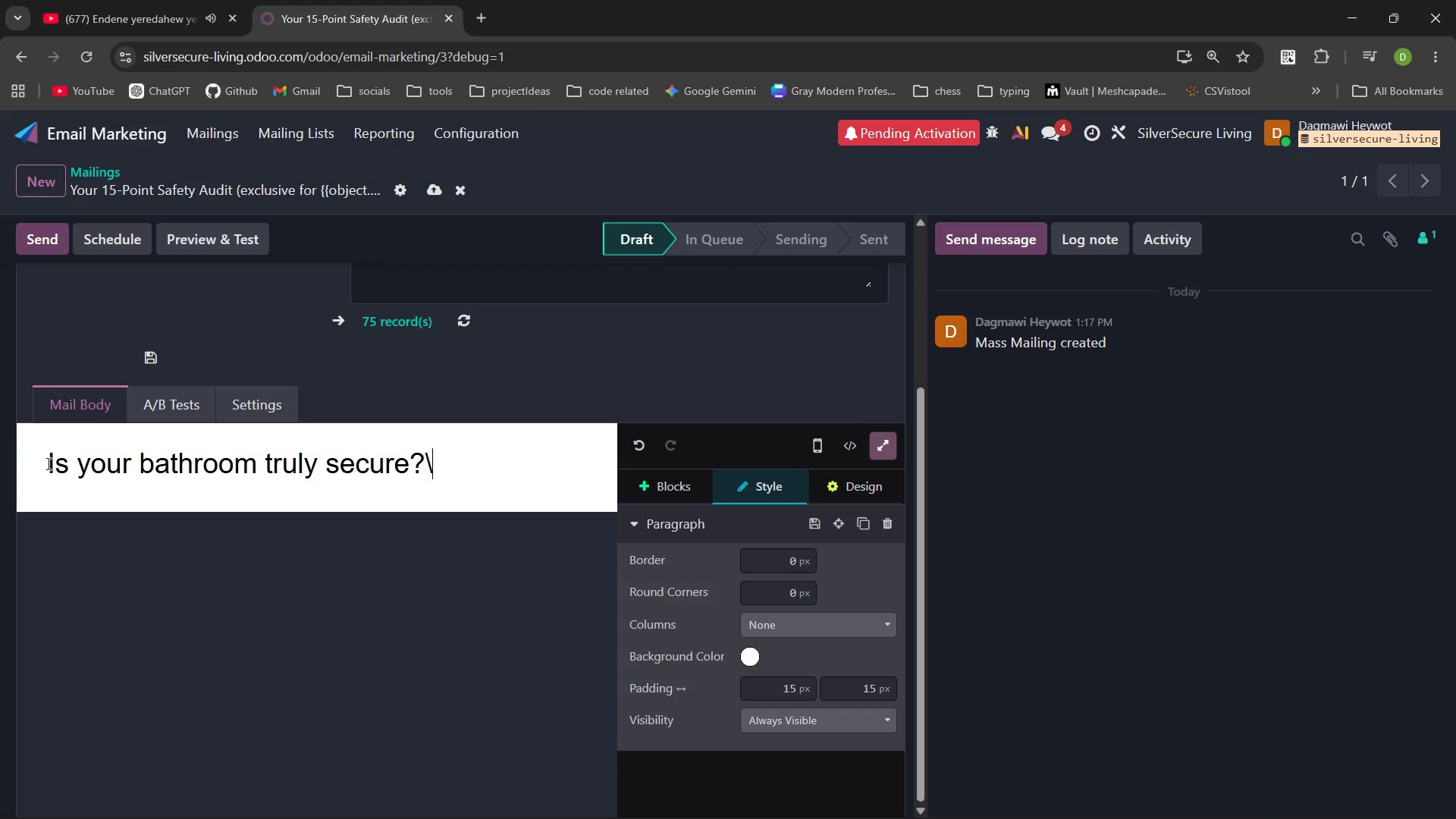 
key(Backslash)
 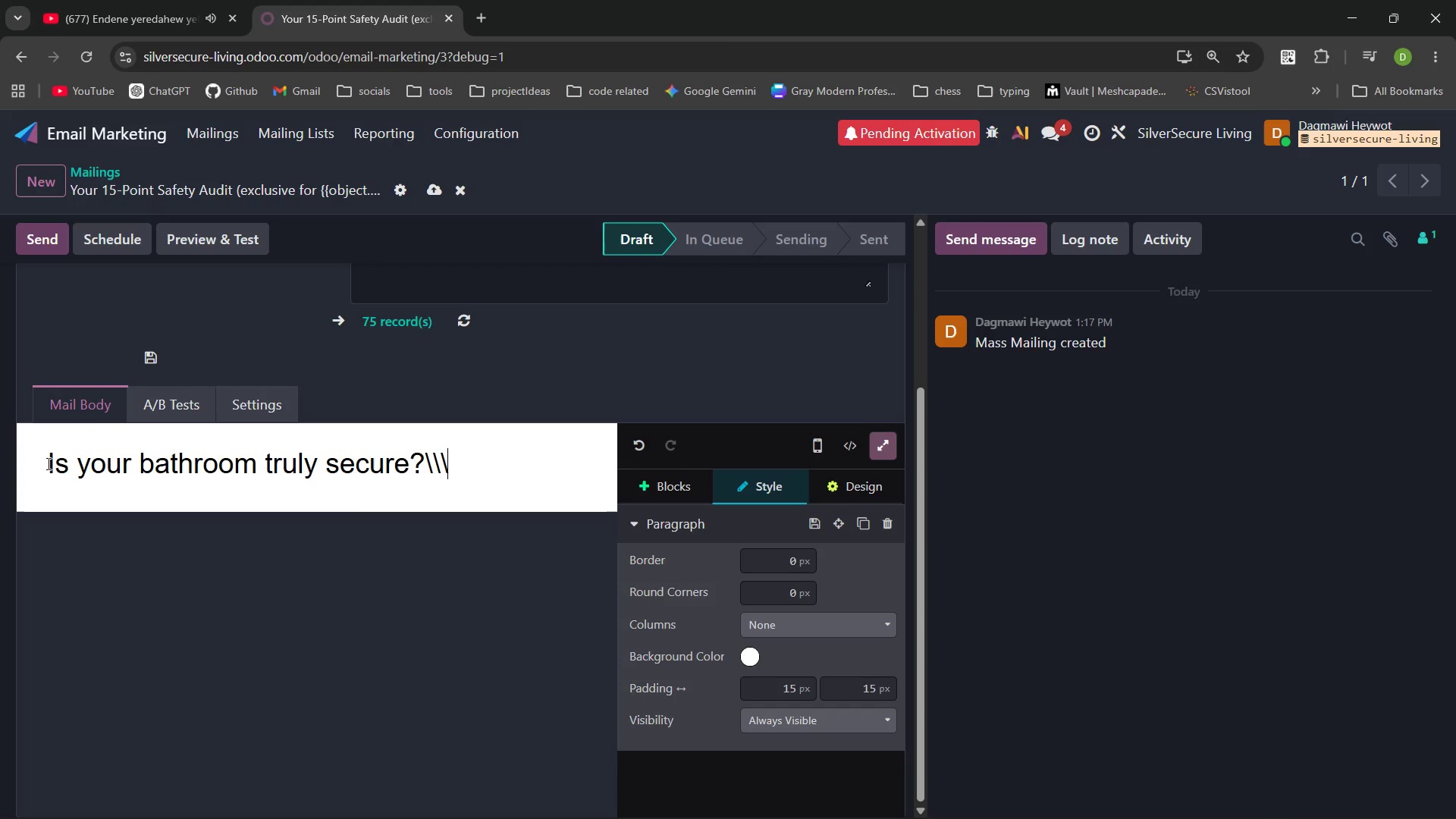 
key(Backslash)
 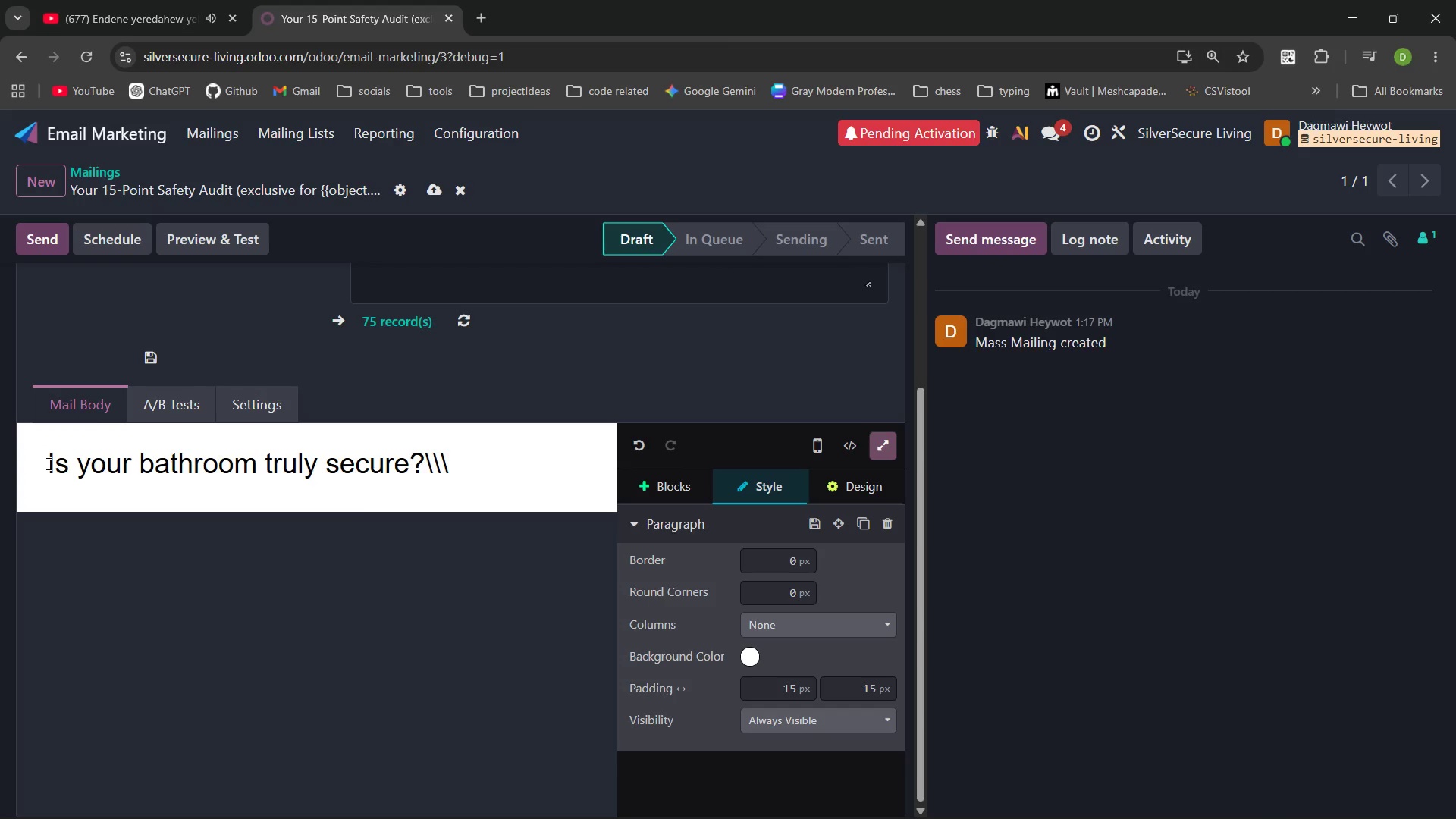 
key(Backspace)
 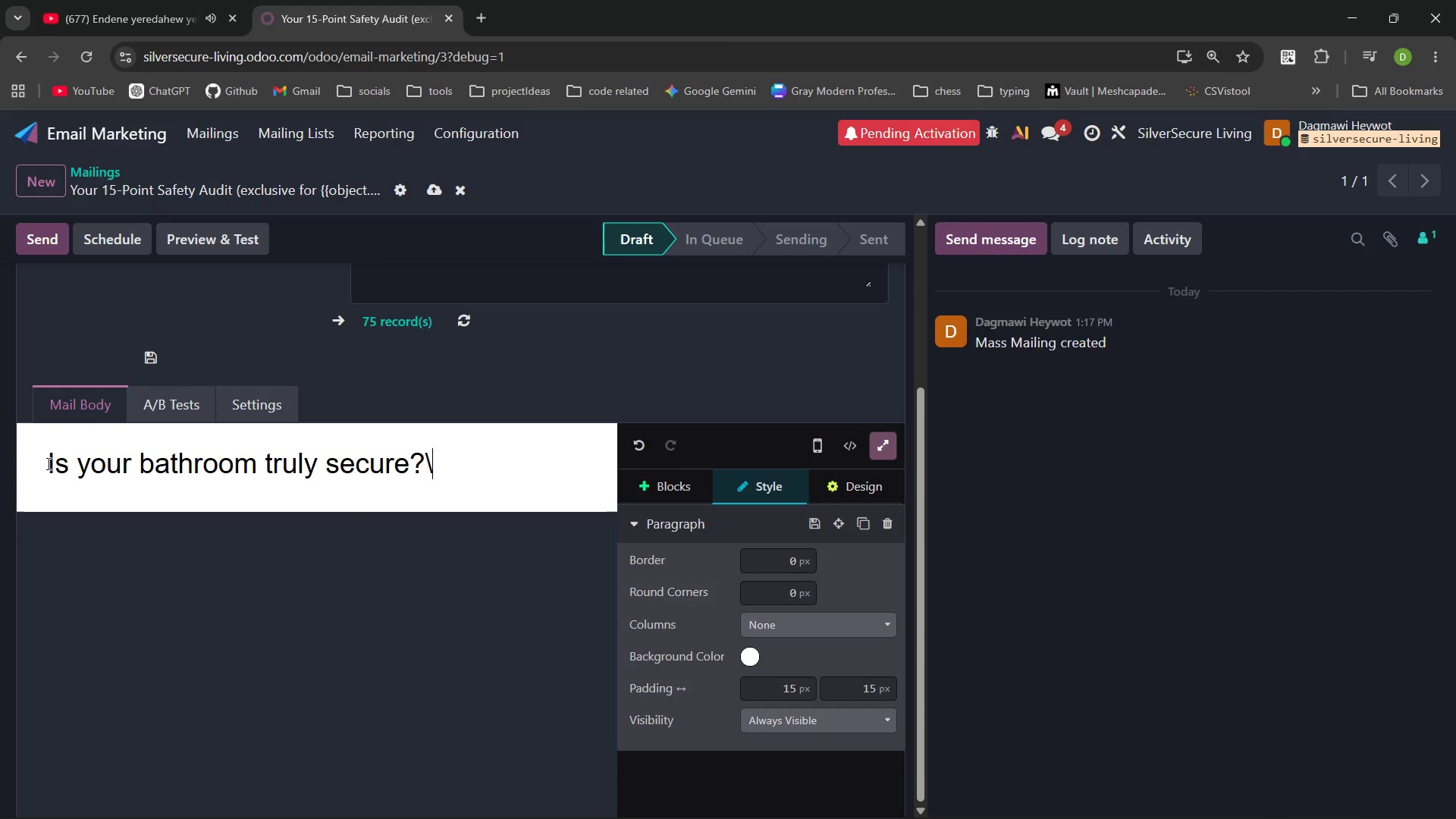 
key(Backspace)
 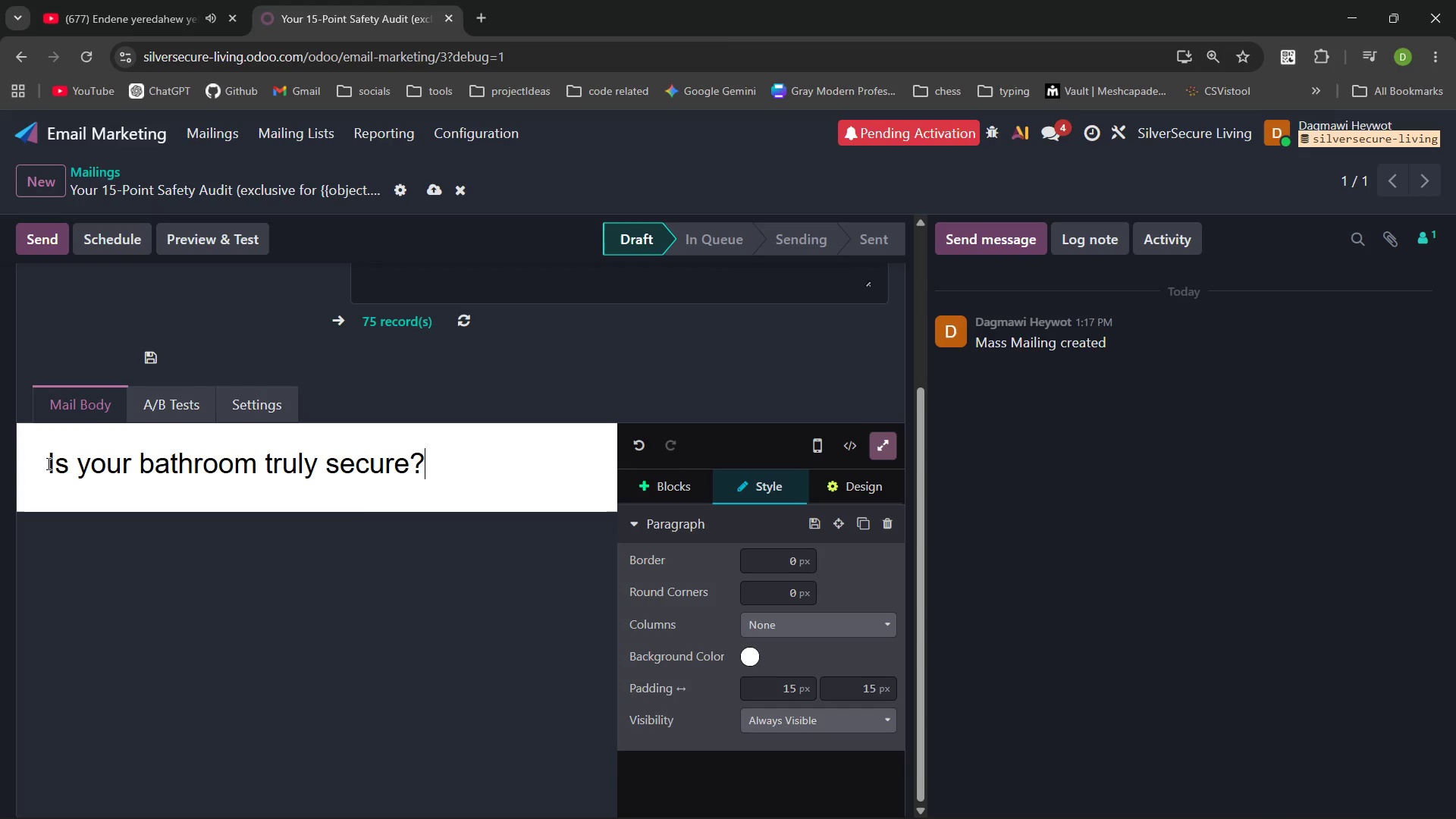 
key(Backspace)
 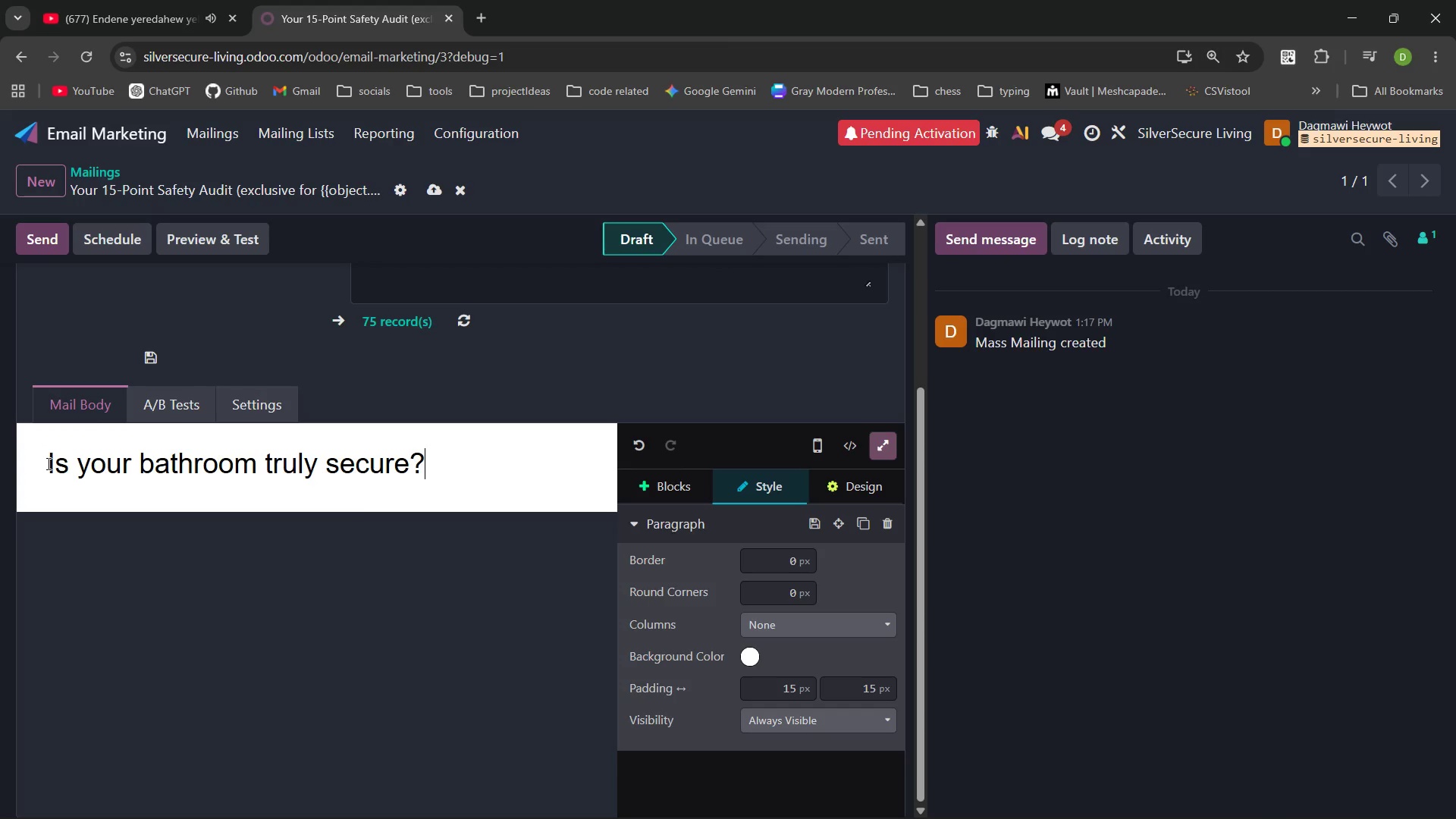 
key(Enter)
 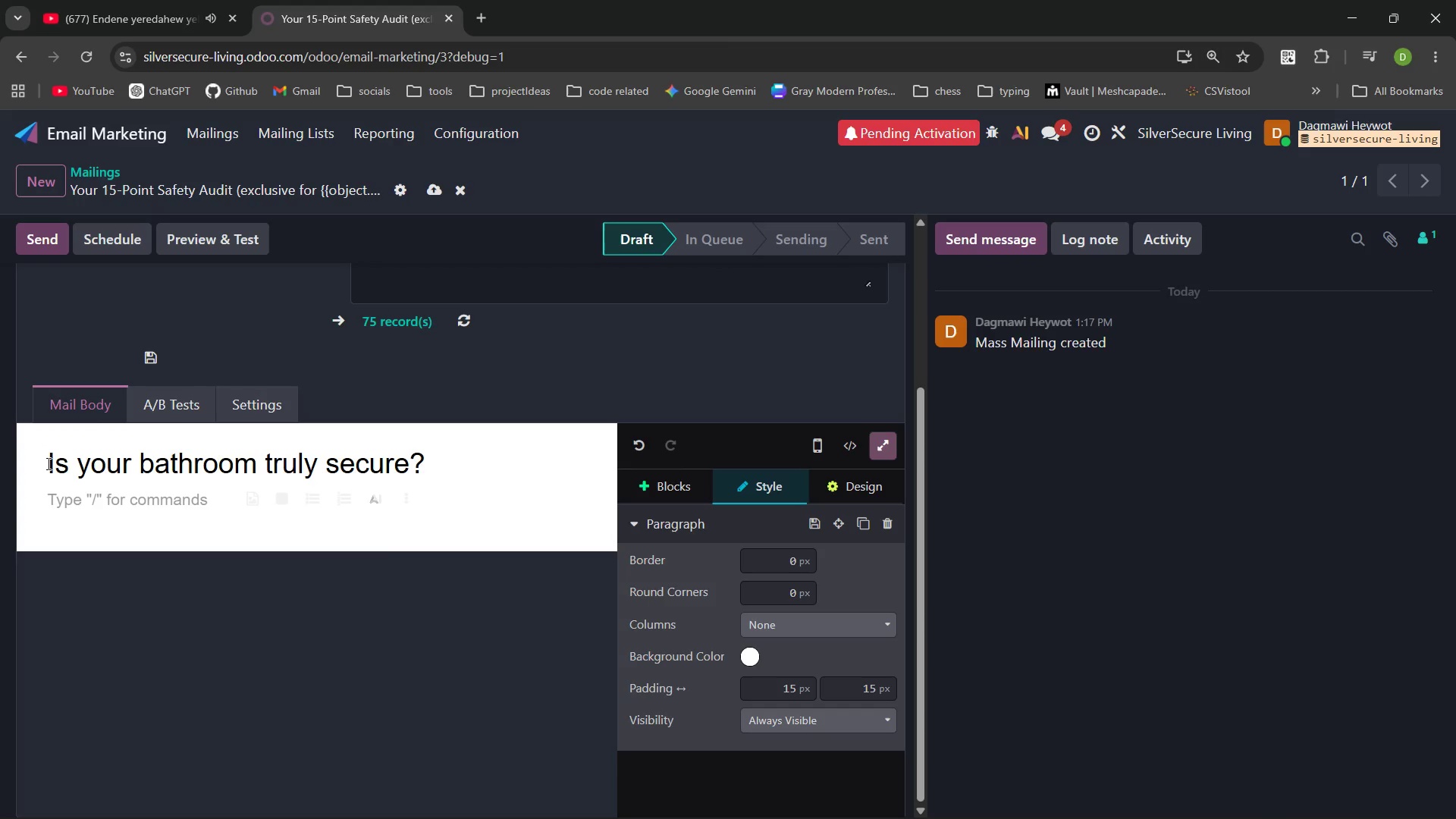 
hold_key(key=ShiftLeft, duration=0.88)
 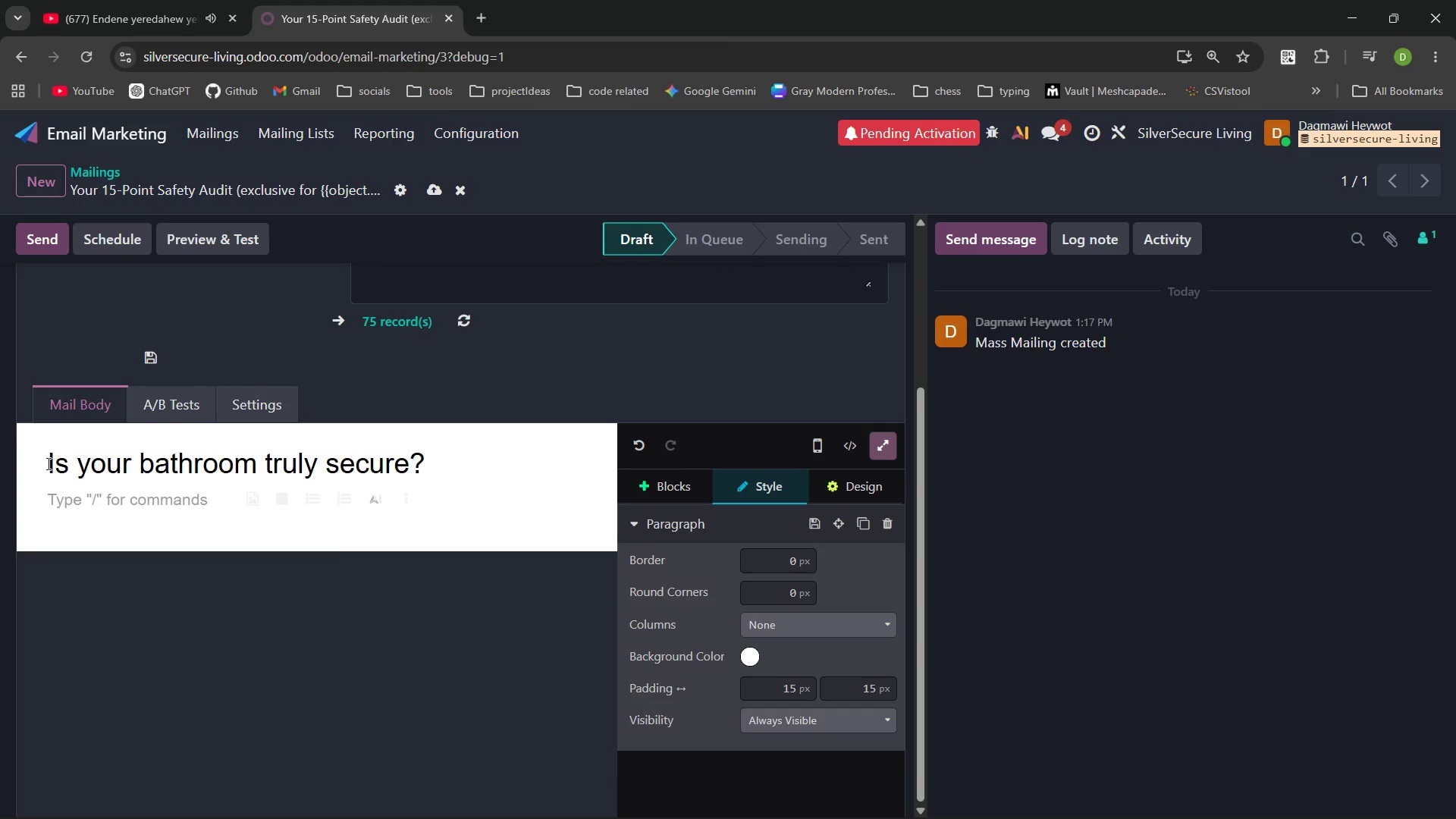 
key(Slash)
 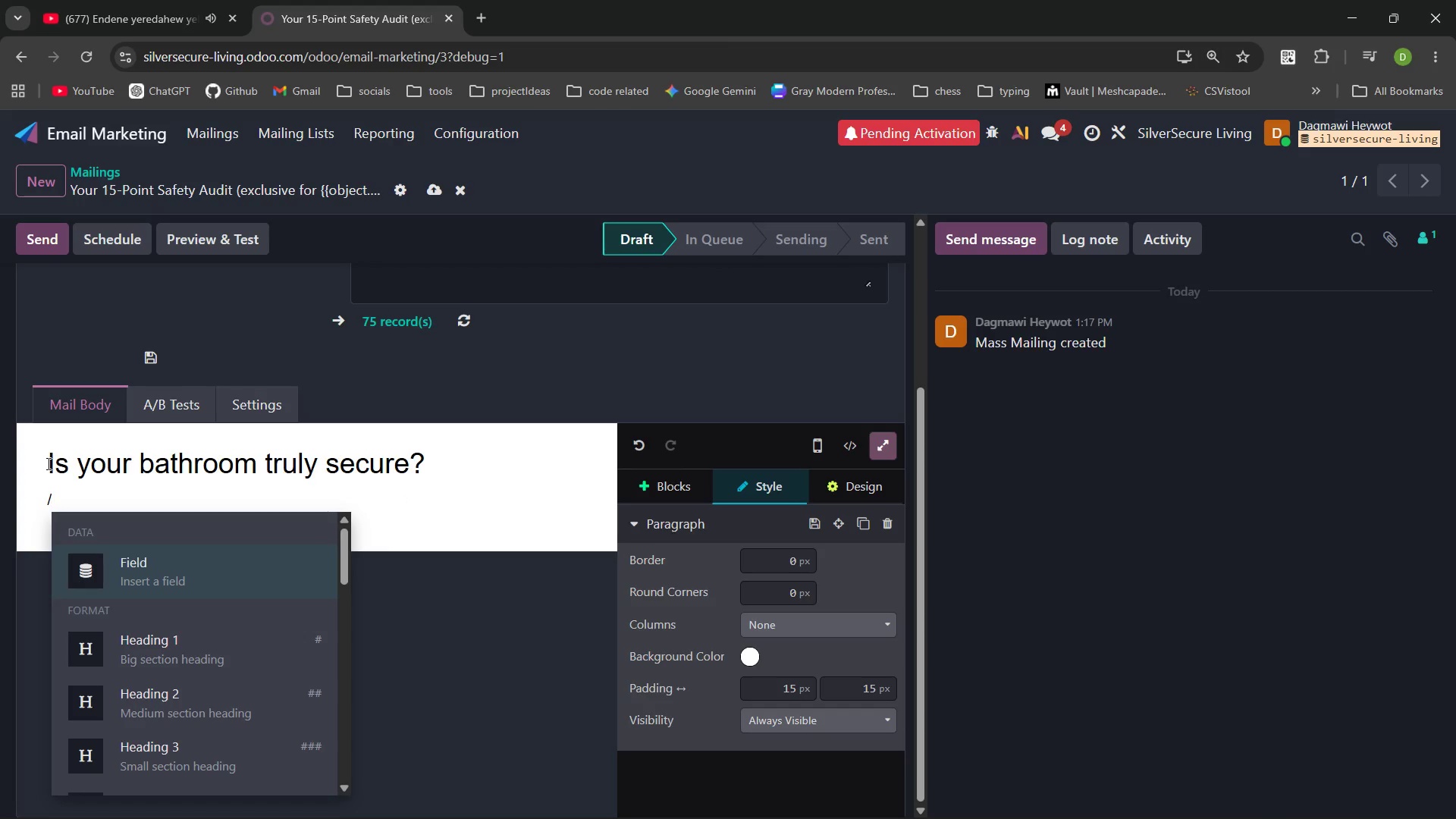 
key(Enter)
 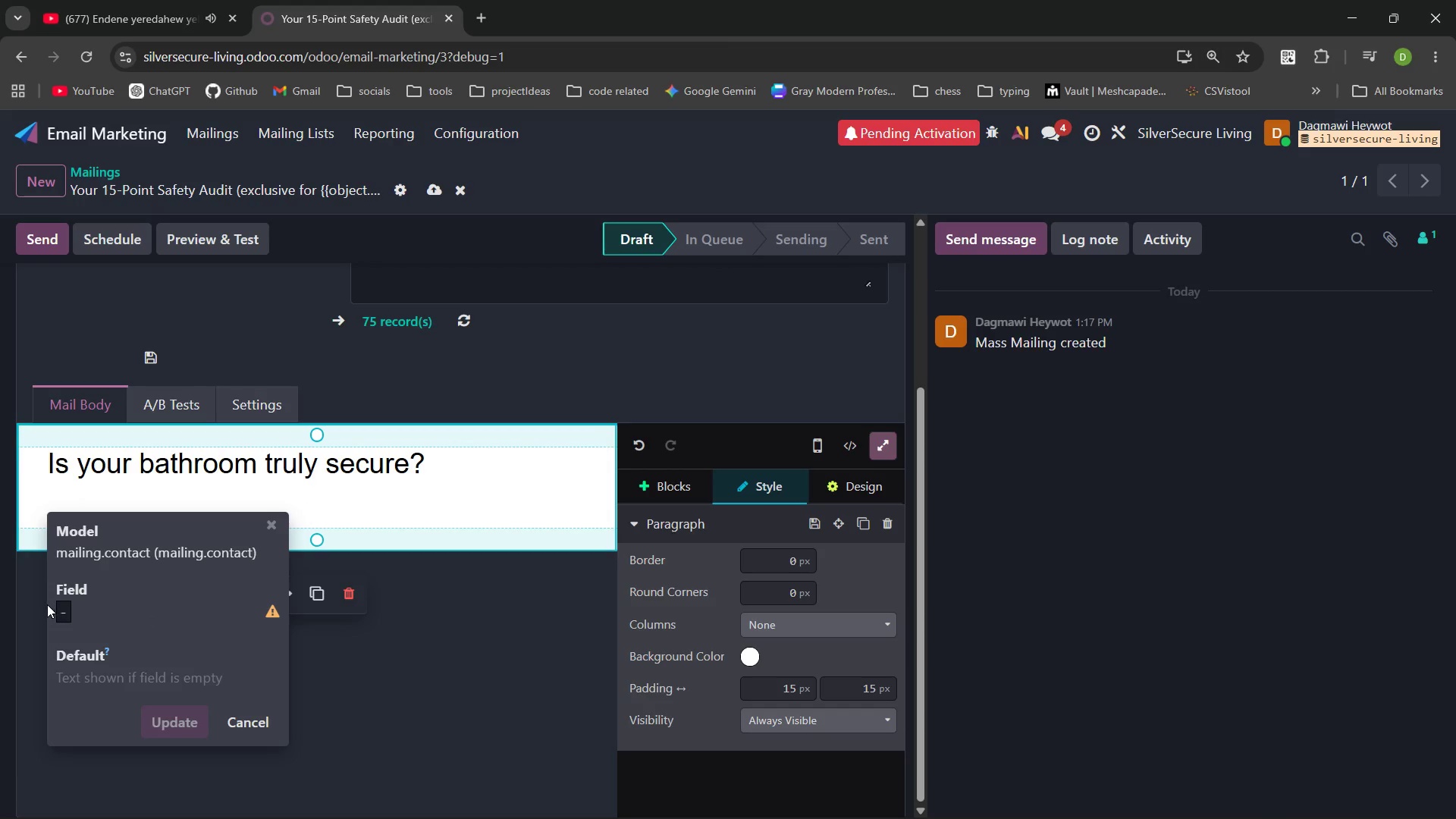 
left_click([68, 613])
 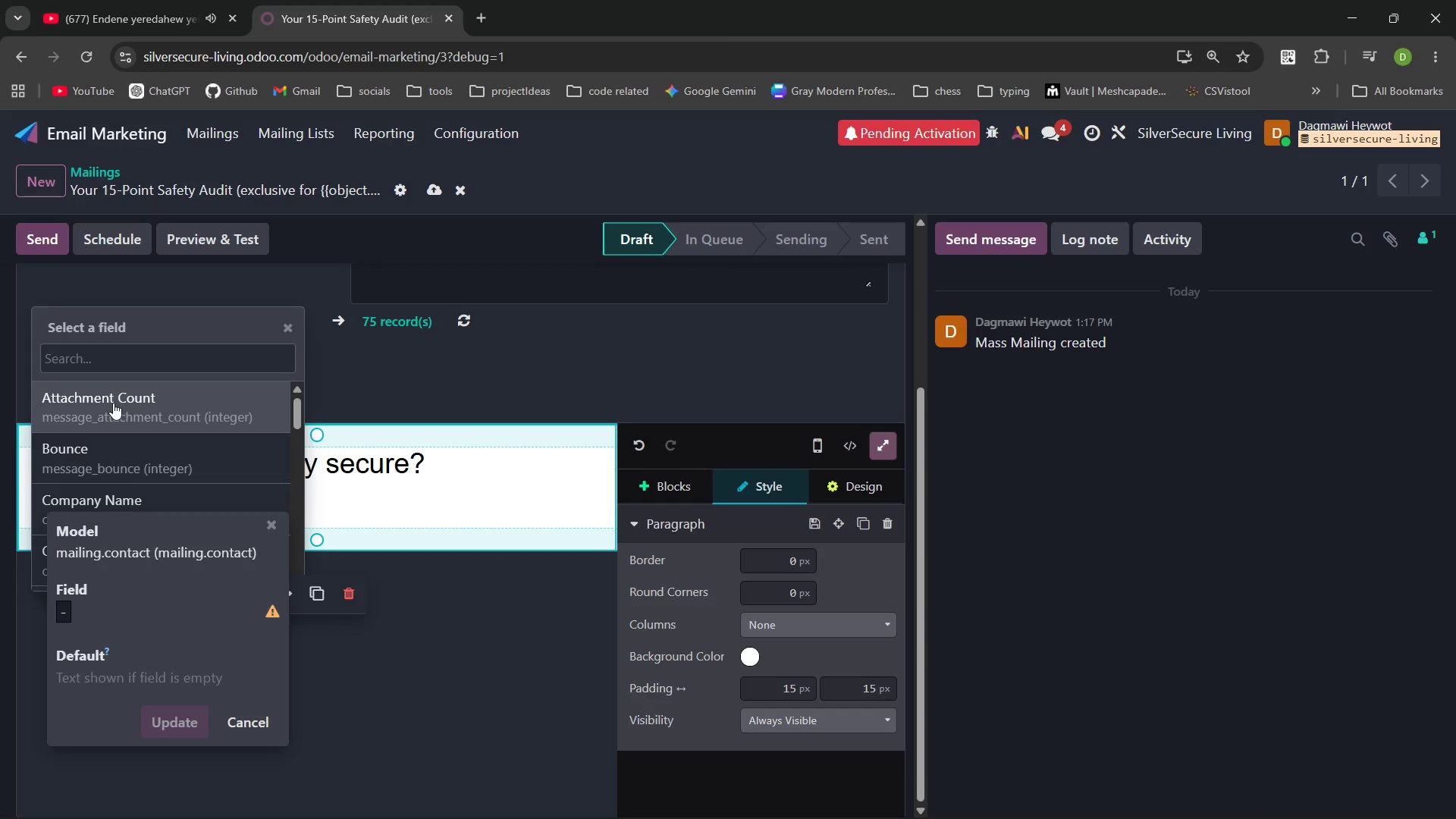 
type(name)
 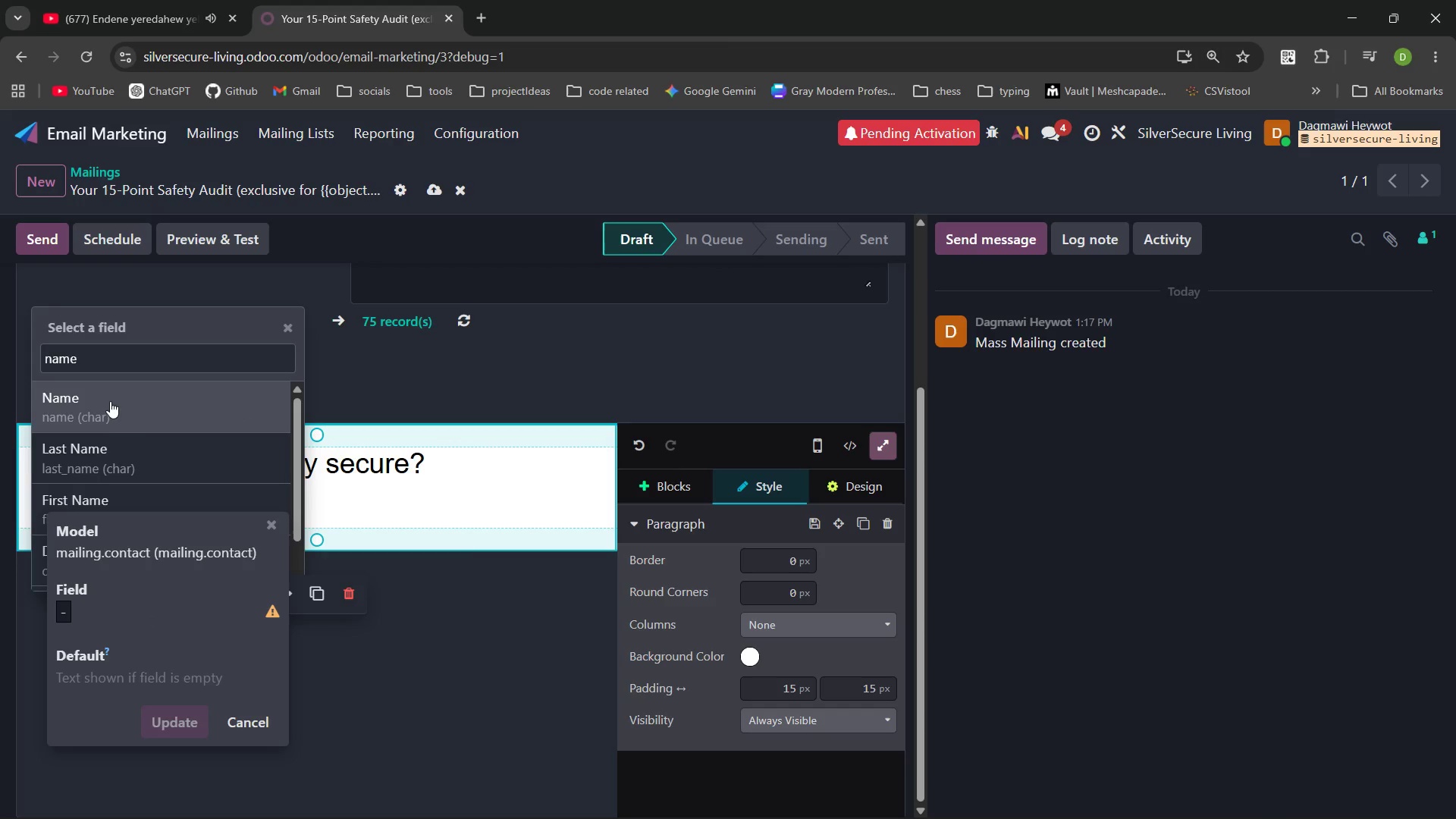 
left_click([110, 400])
 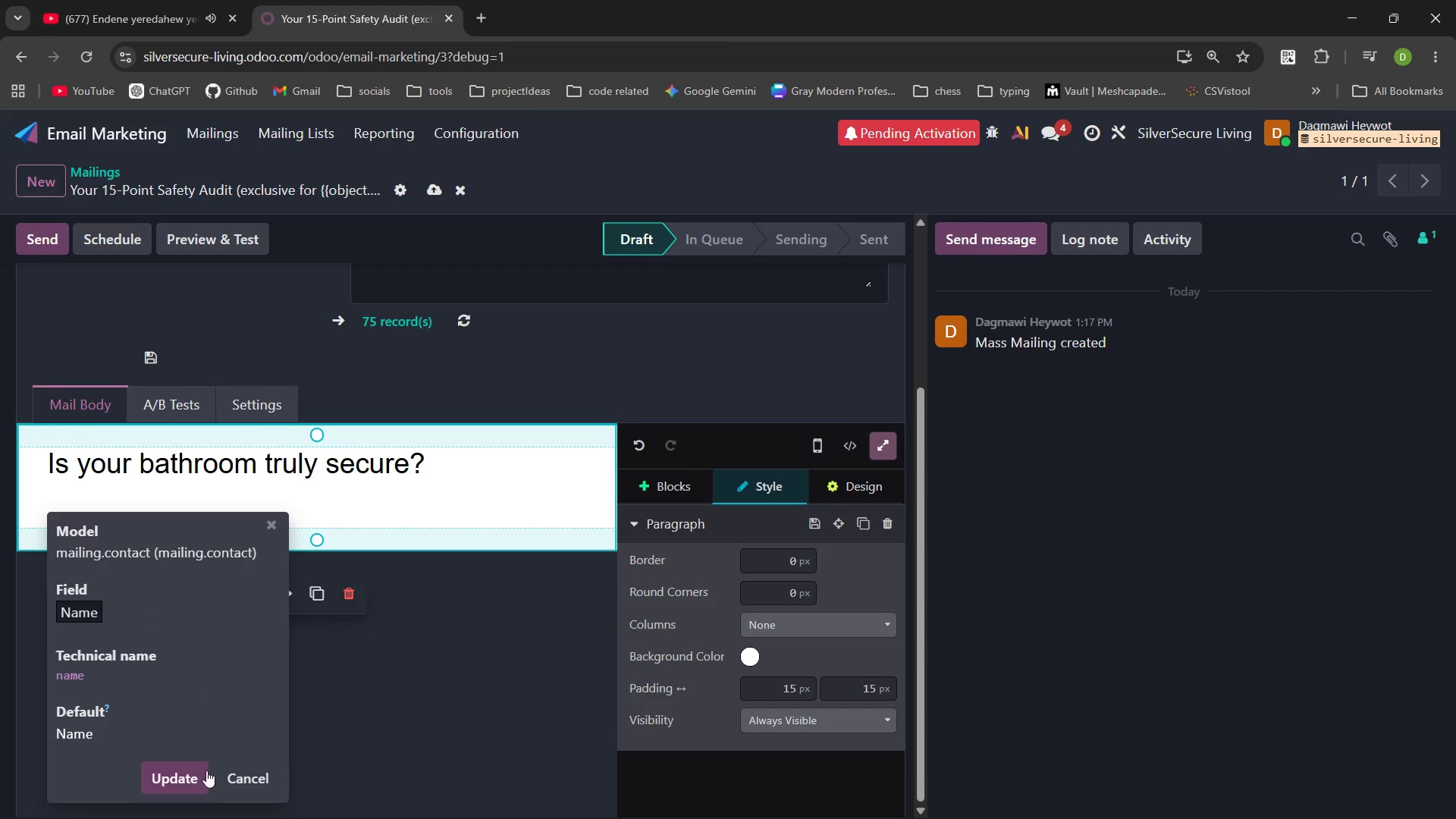 
left_click([202, 785])
 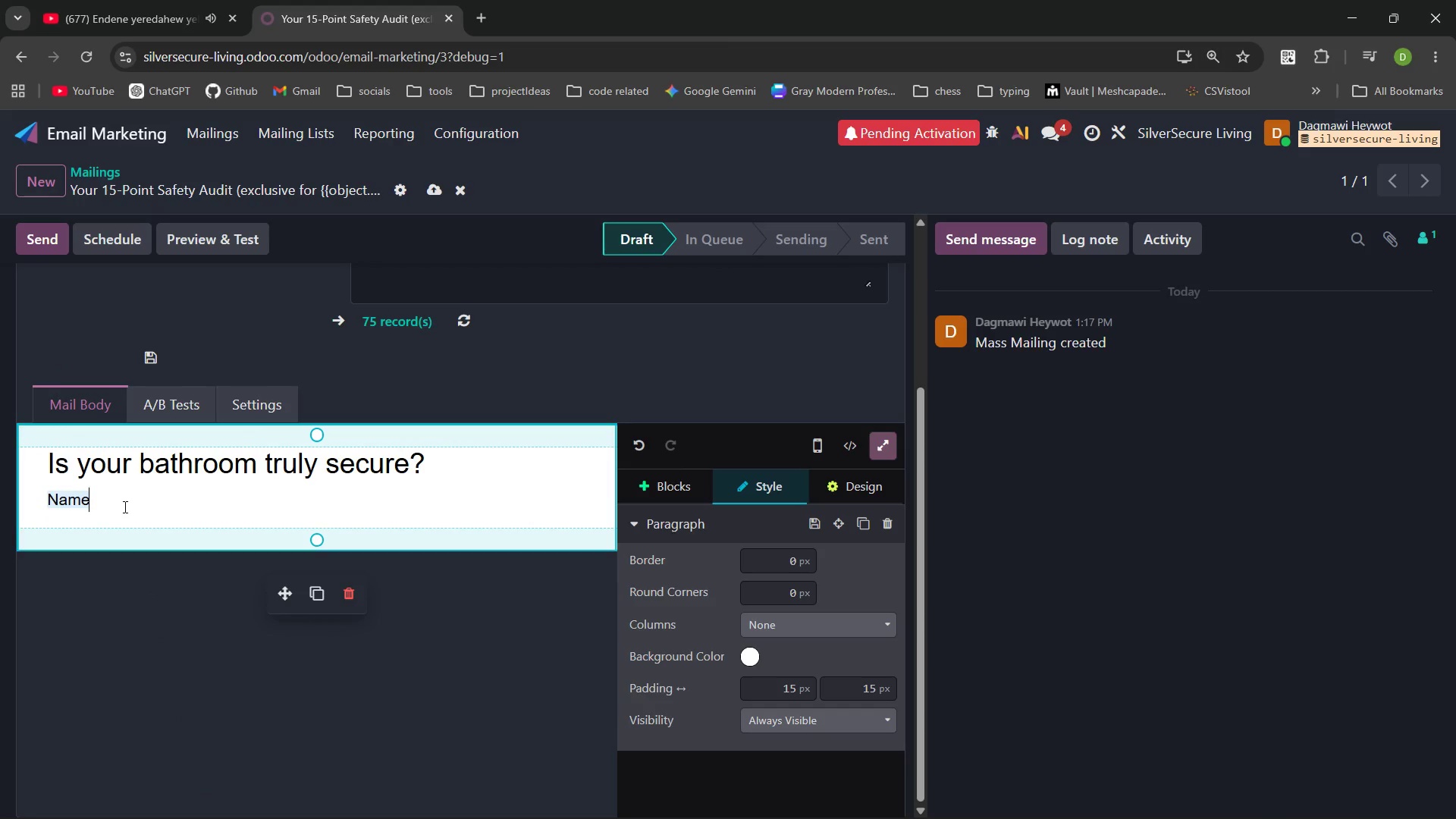 
key(Comma)
 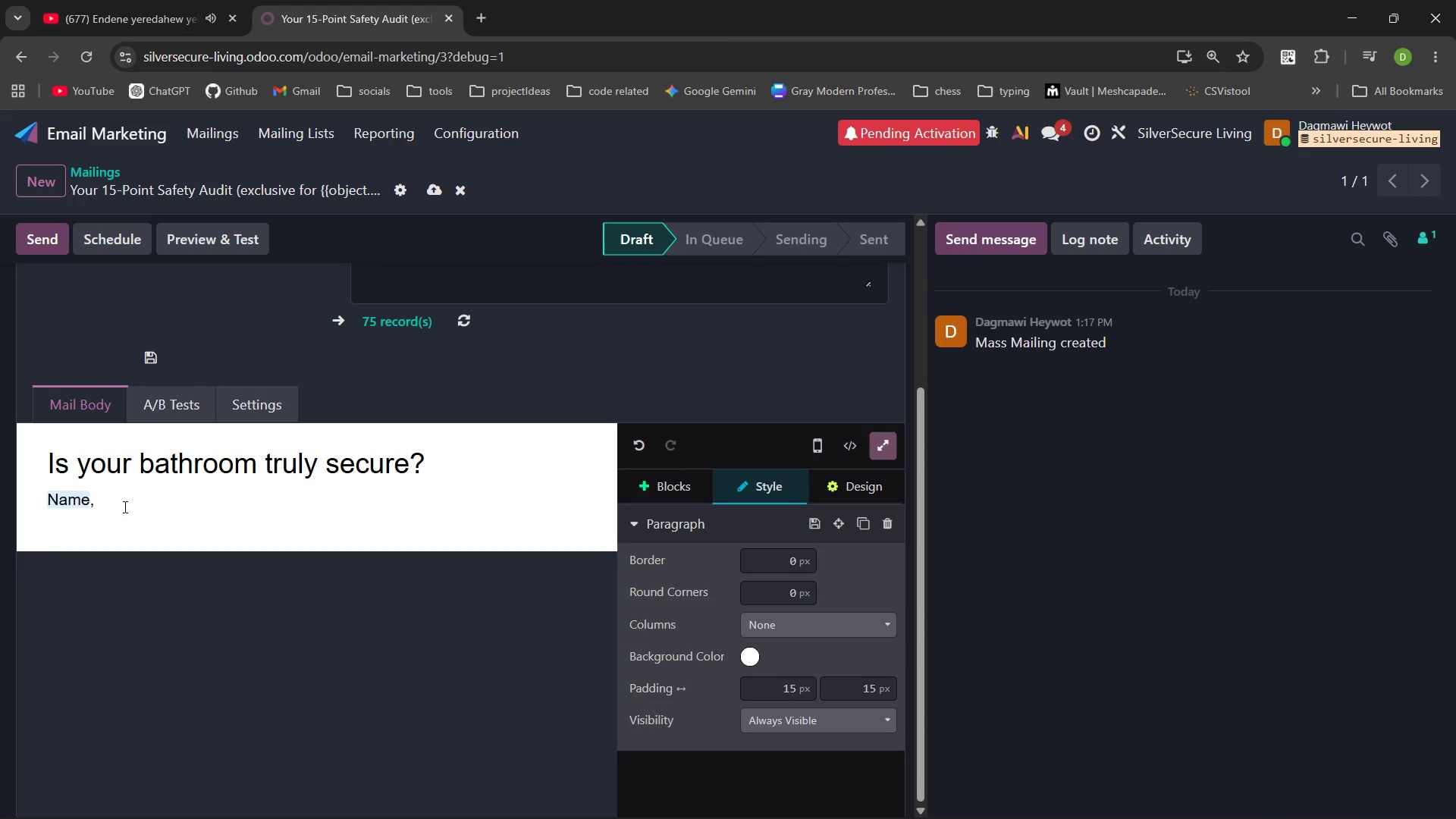 
key(Enter)
 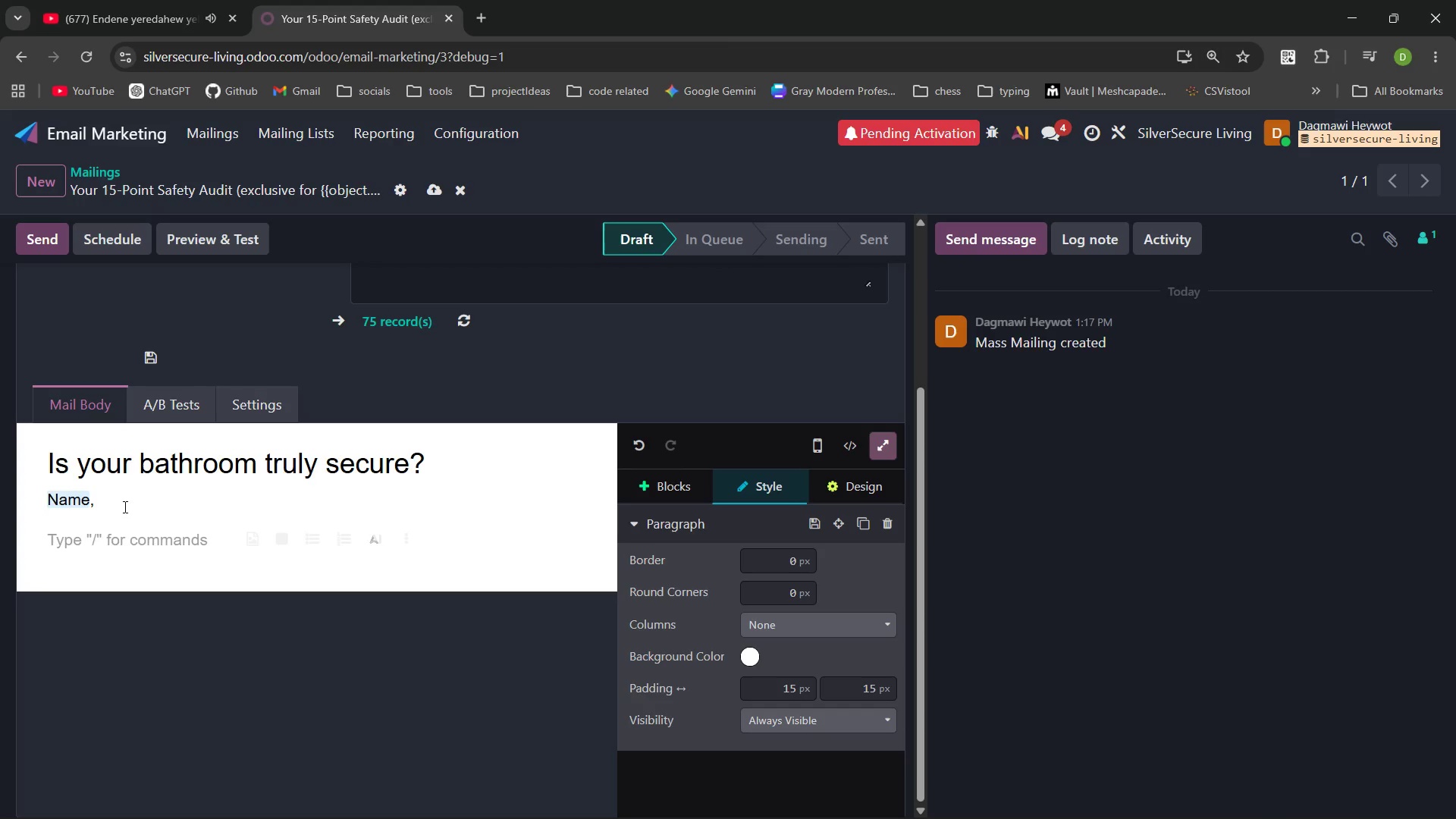 
type(General contractors often misst)
key(Backspace)
type( the nuances o f)
key(Backspace)
key(Backspace)
type(f accessibility. because )
 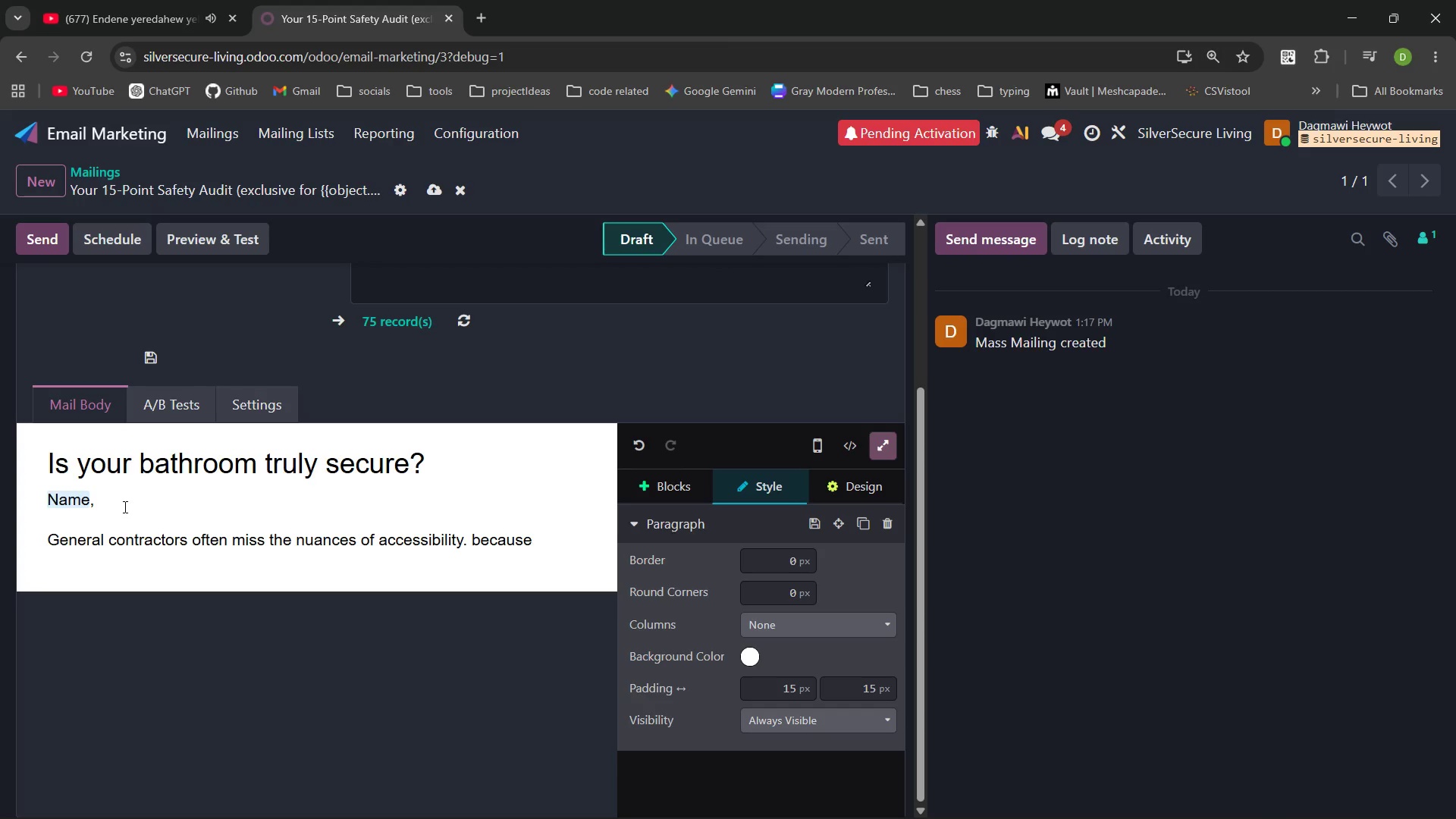 
key(Control+Backspace)
 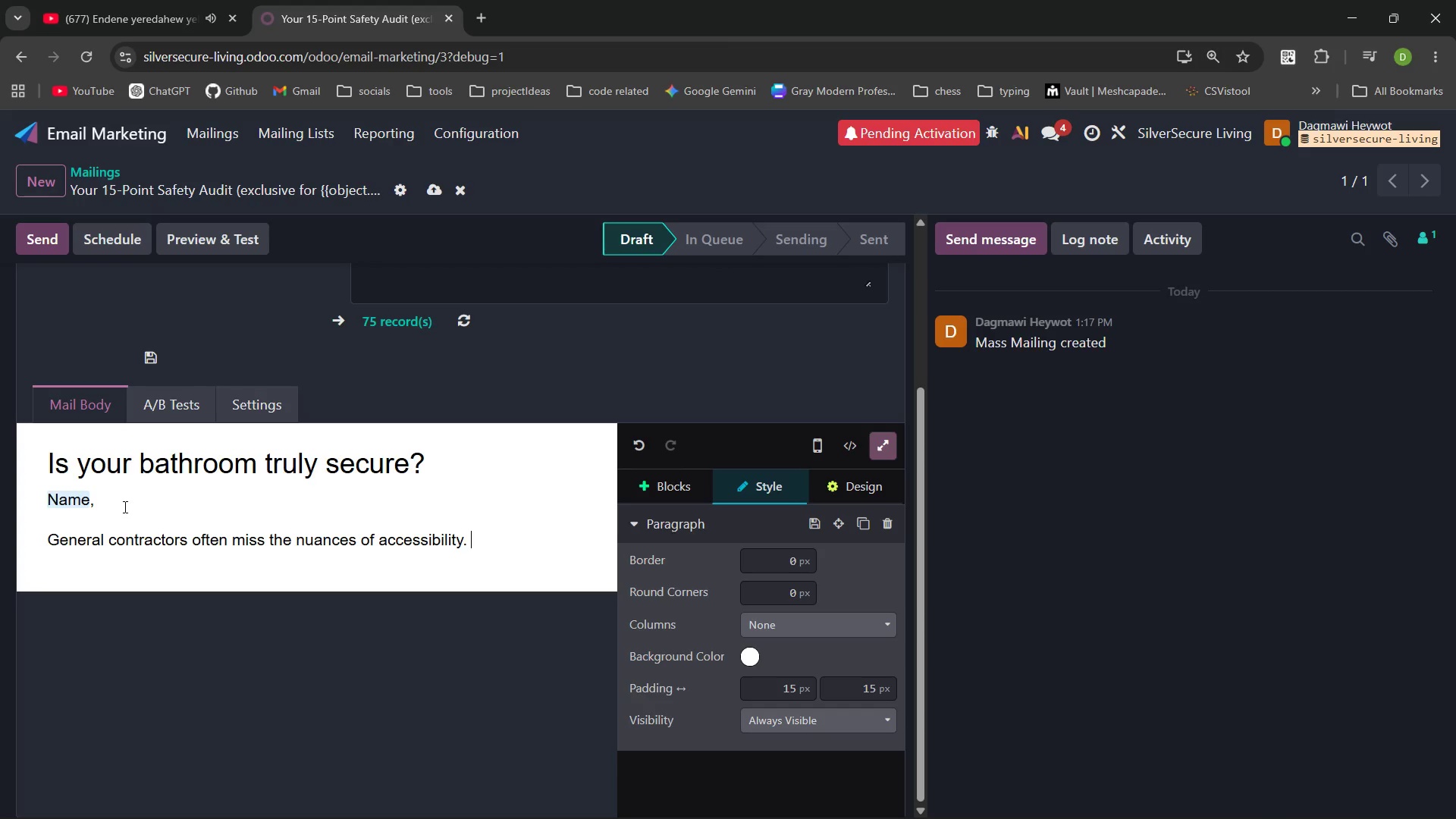 
type(Because you've shared taht )
 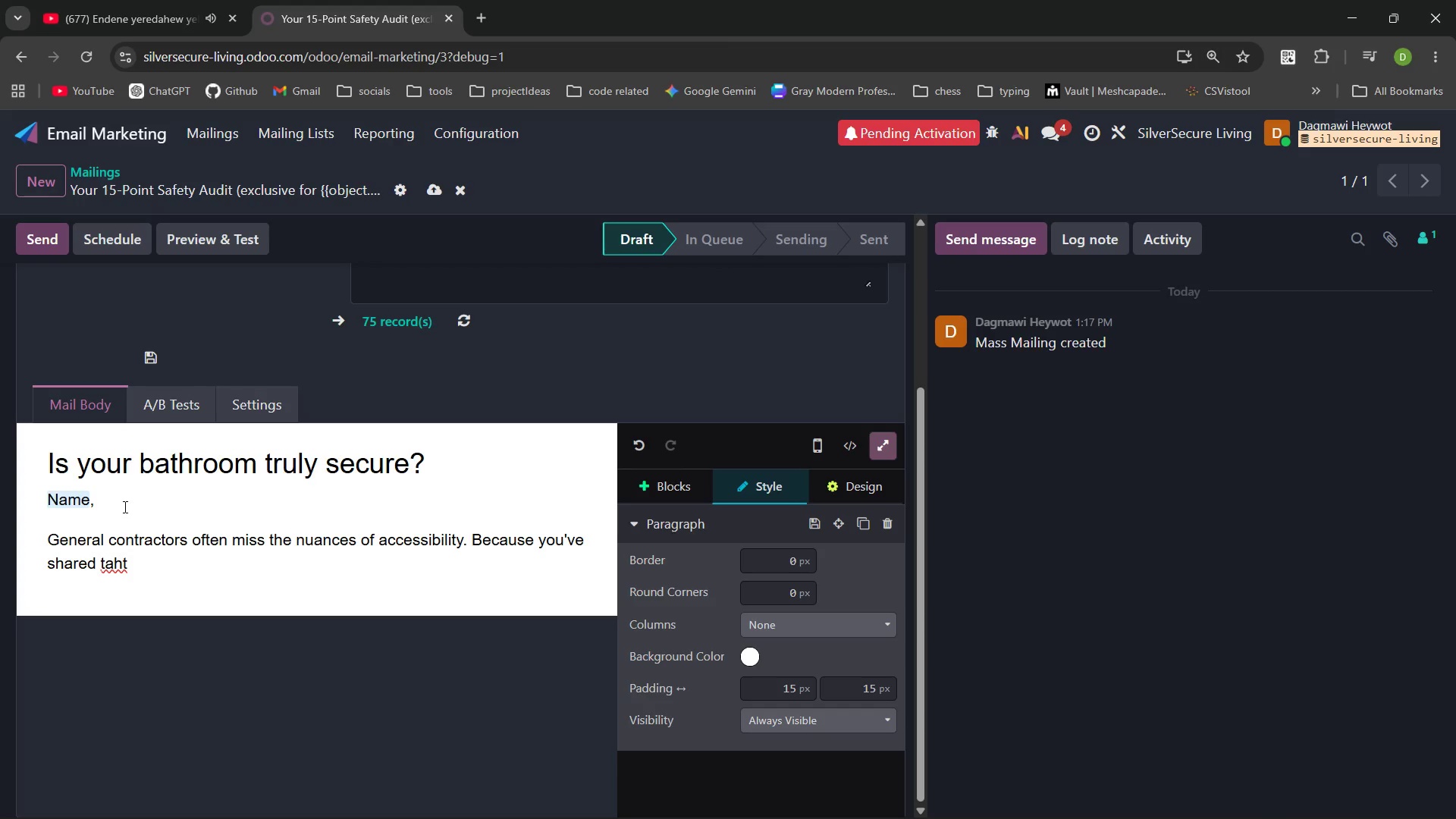 
key(Control+ControlLeft)
 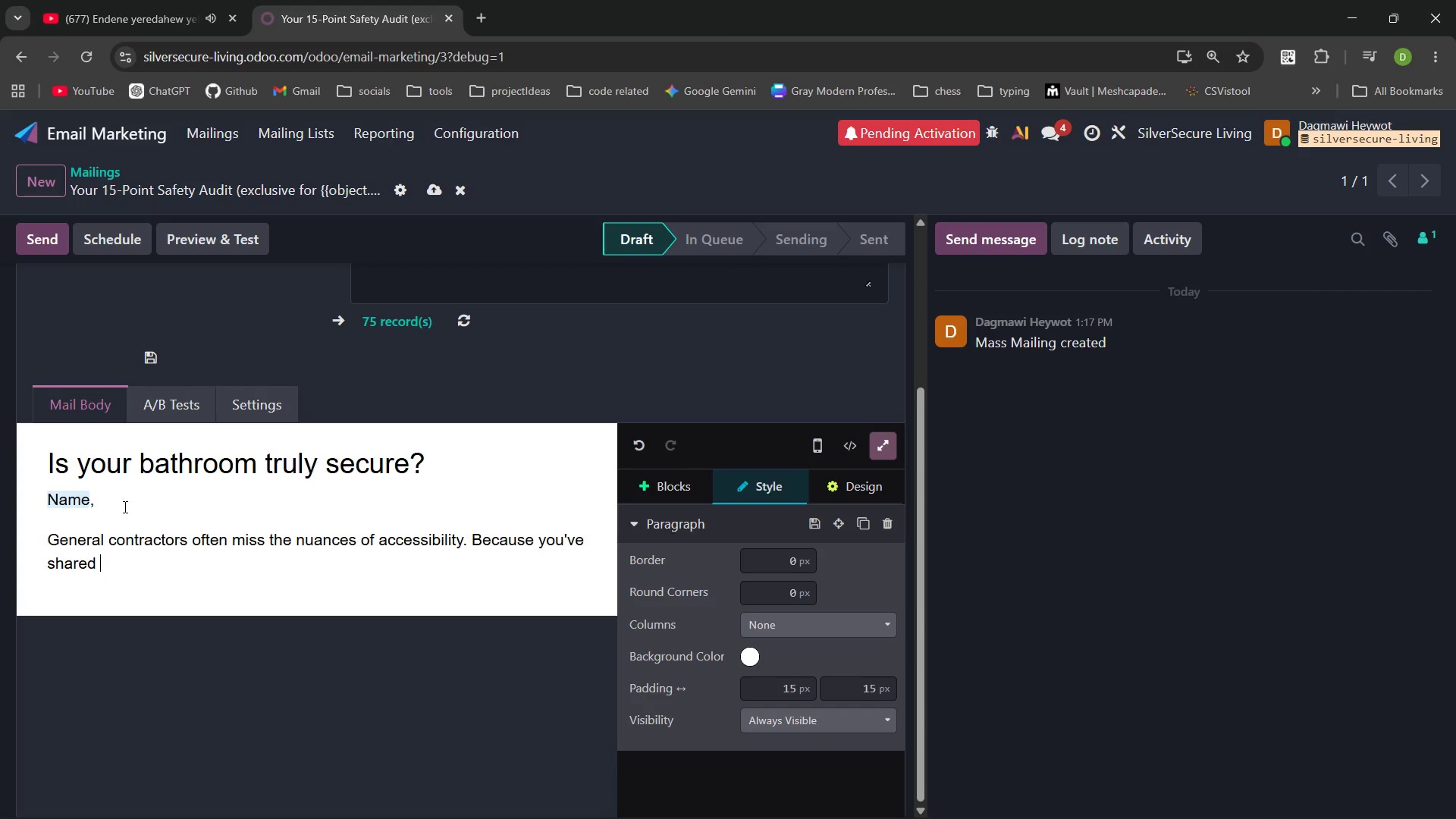 
key(Control+Backspace)
 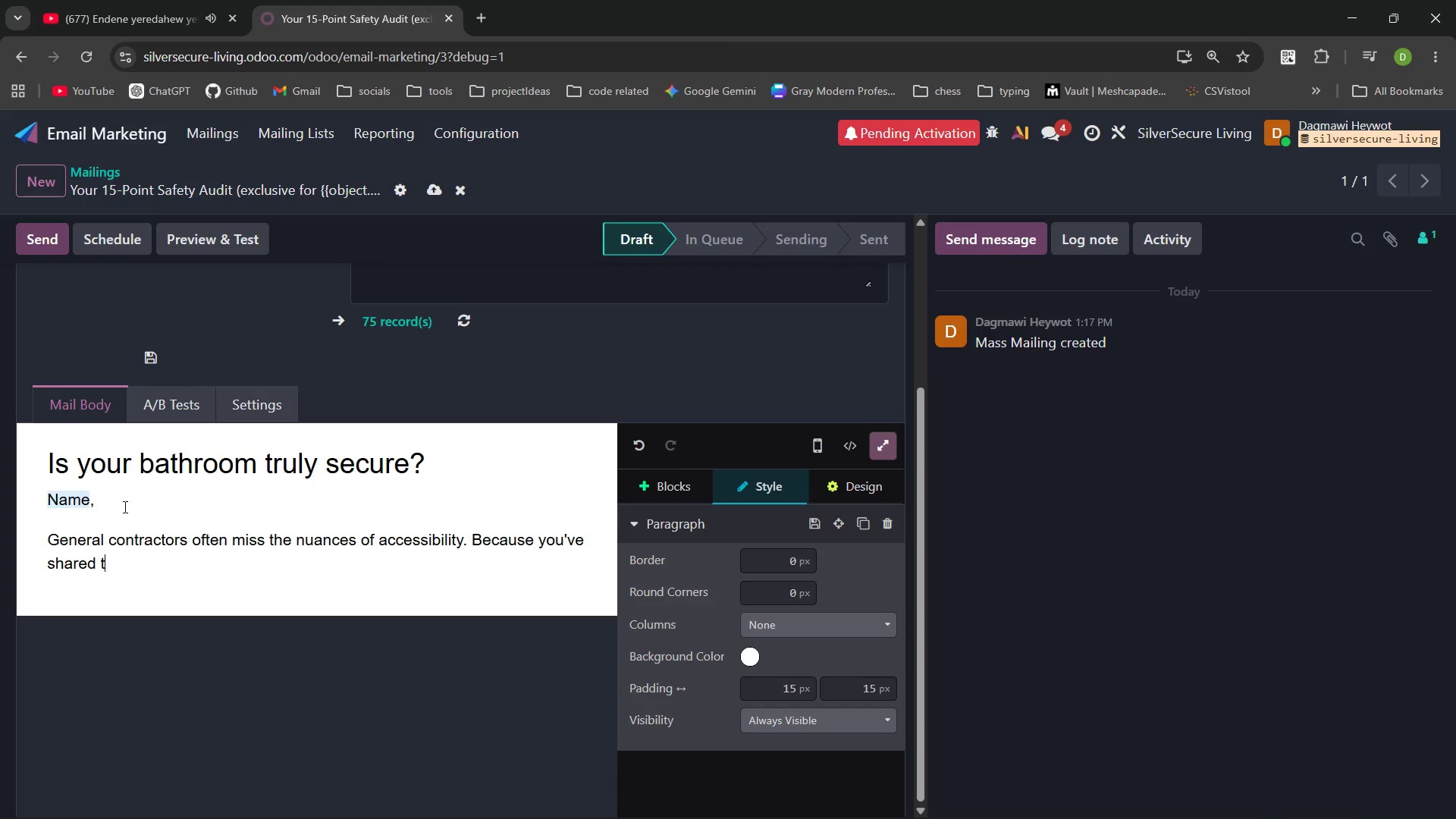 
type(that /m)
key(Backspace)
 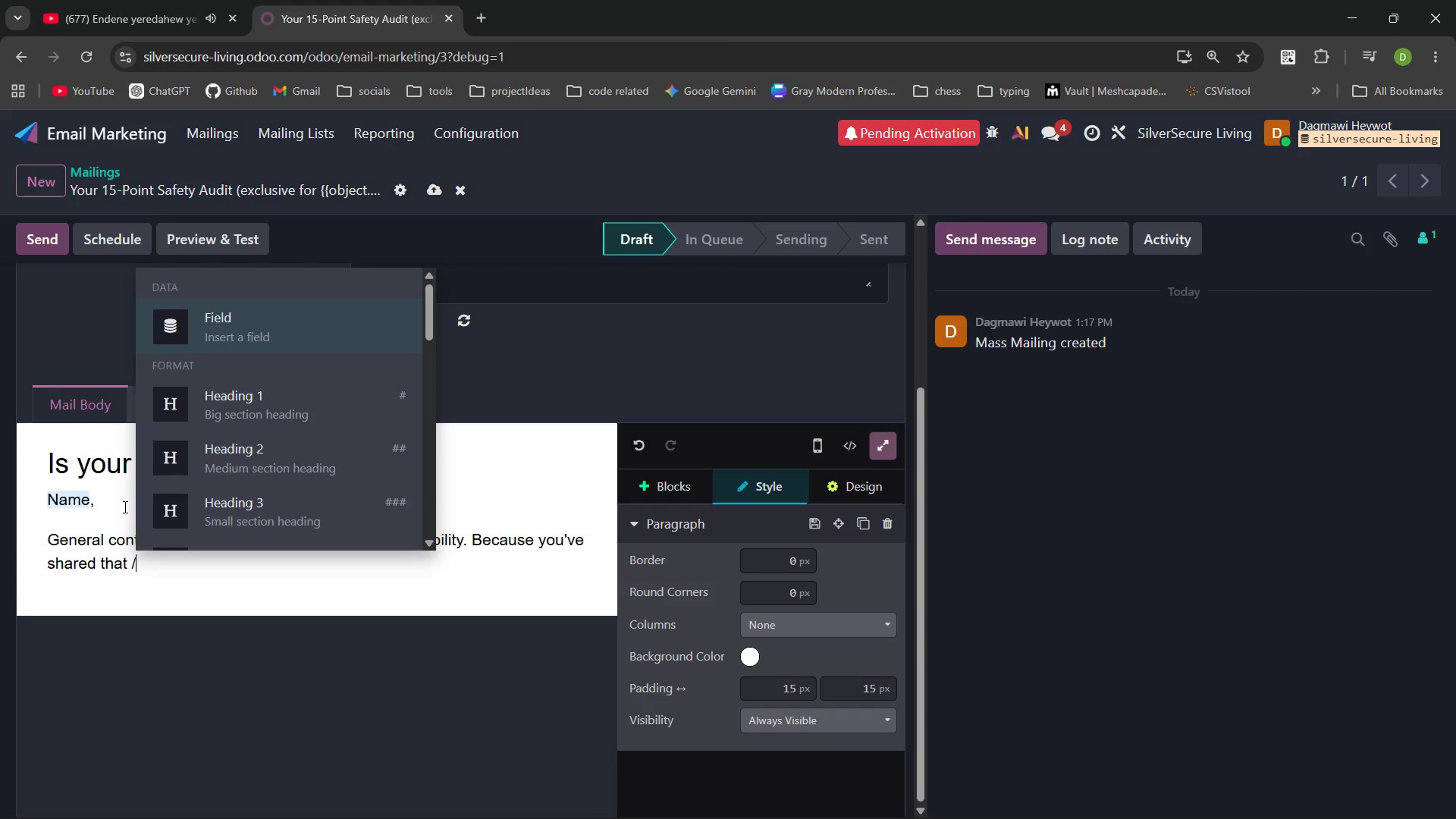 
key(Enter)
 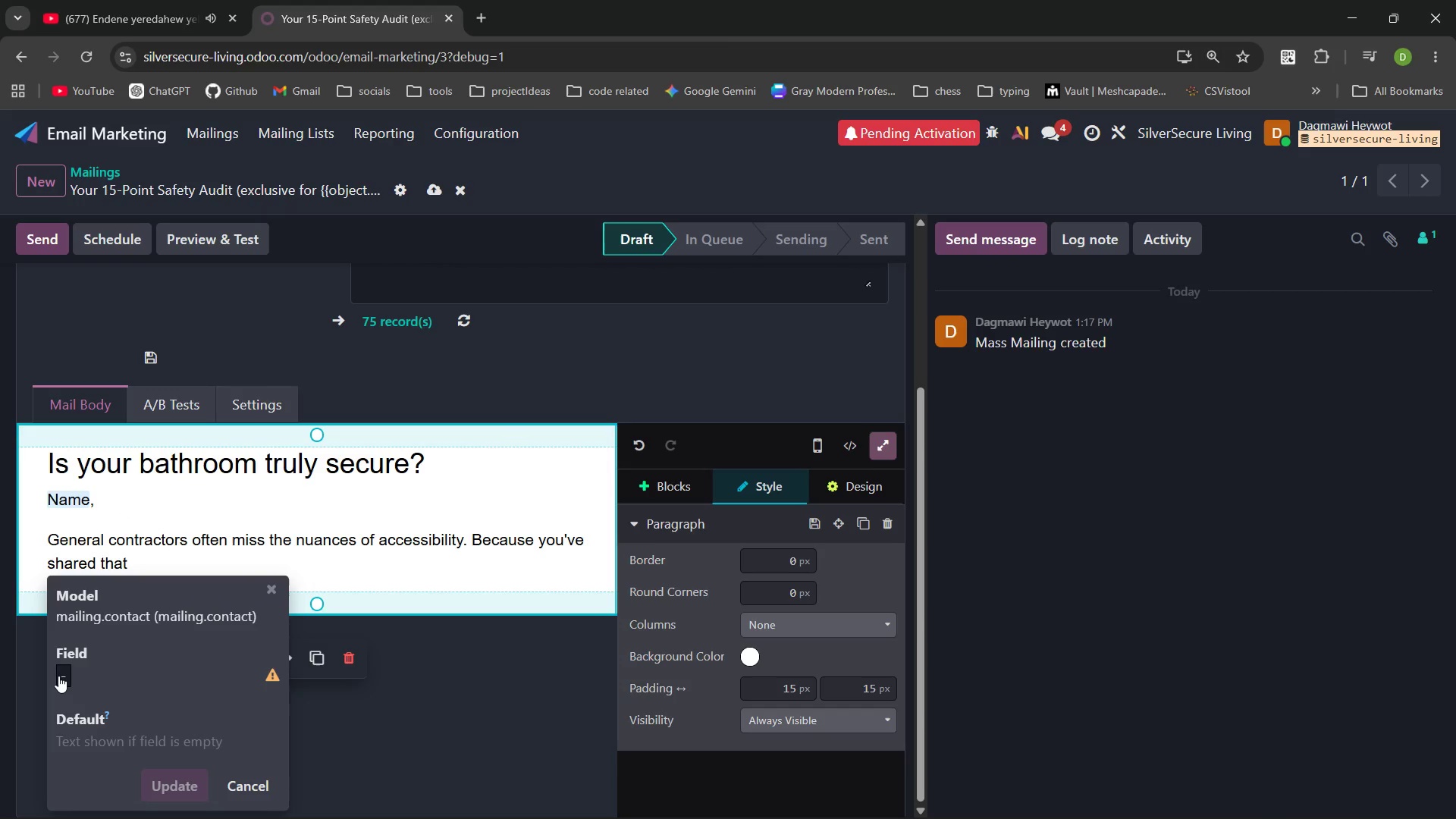 
left_click([58, 676])
 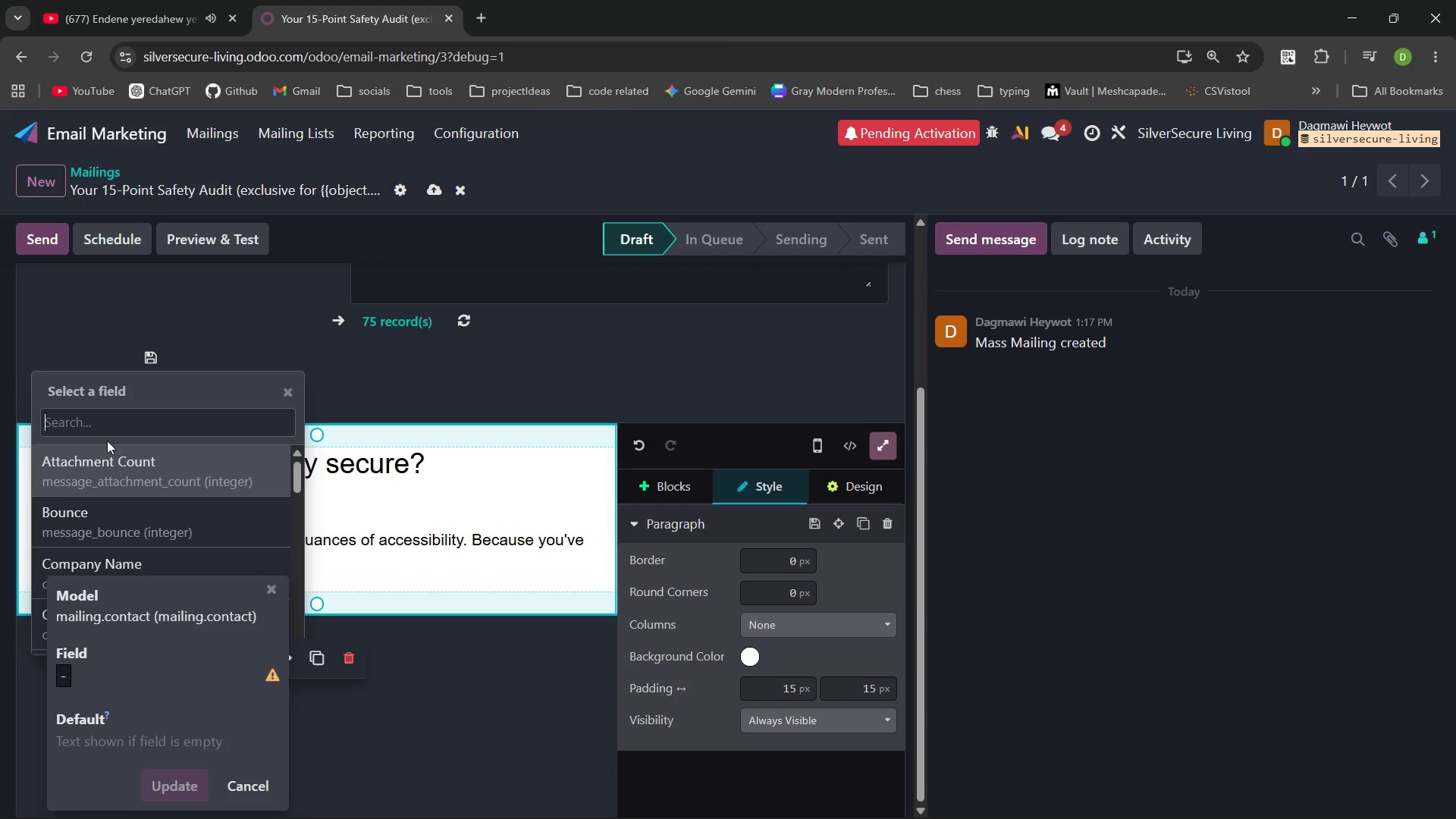 
type(mobi)
 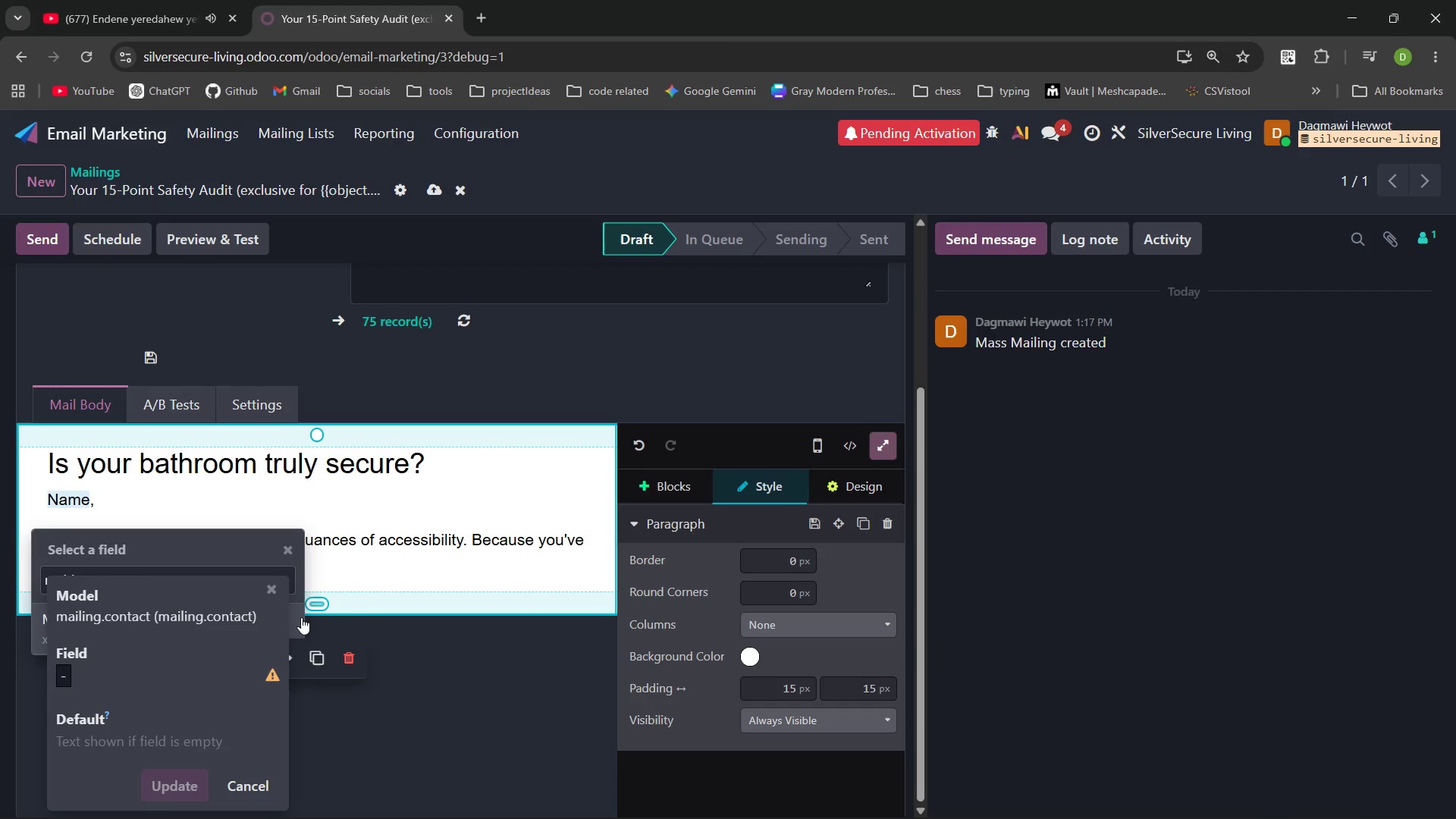 
left_click([294, 617])
 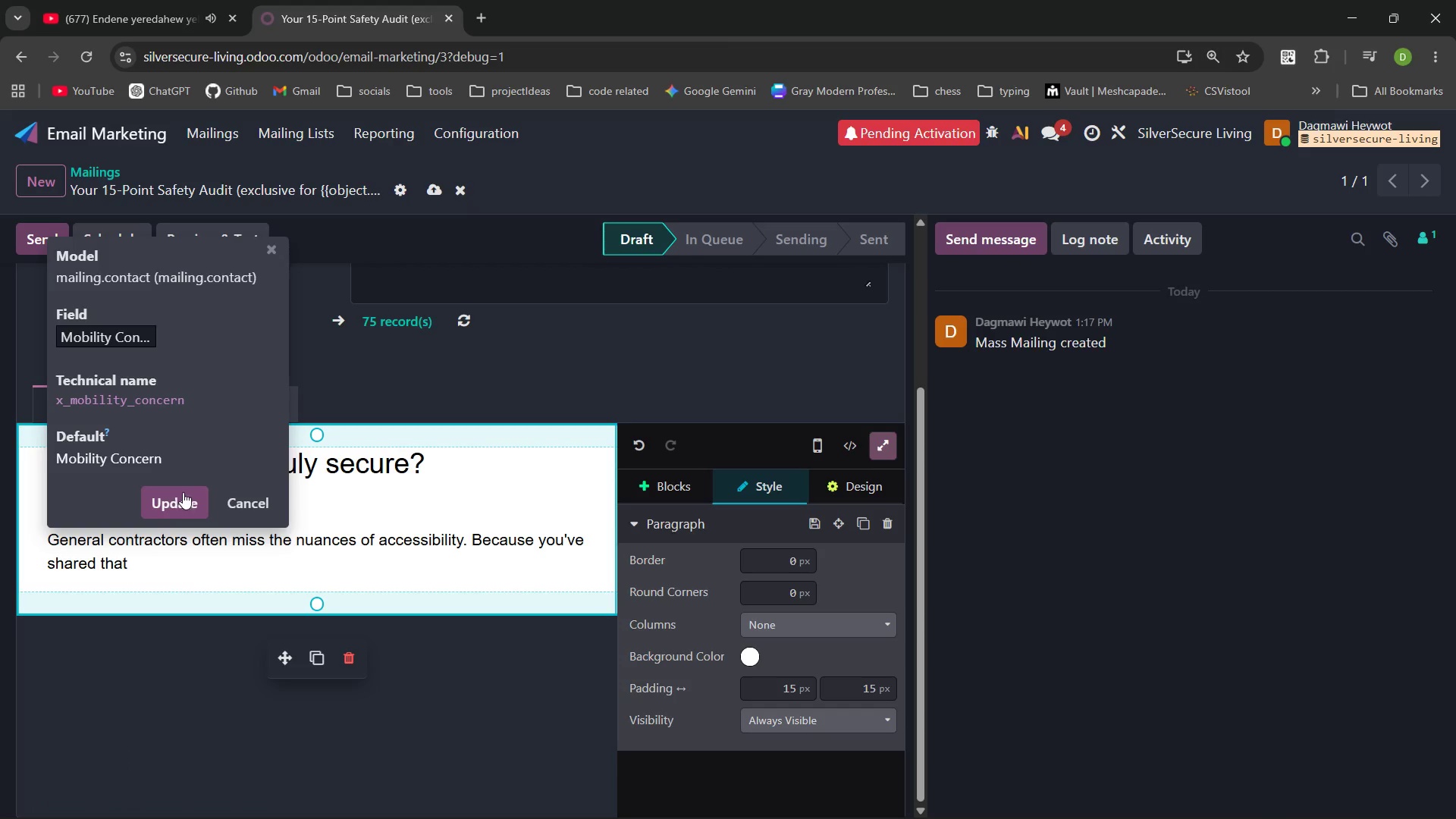 
left_click([189, 500])
 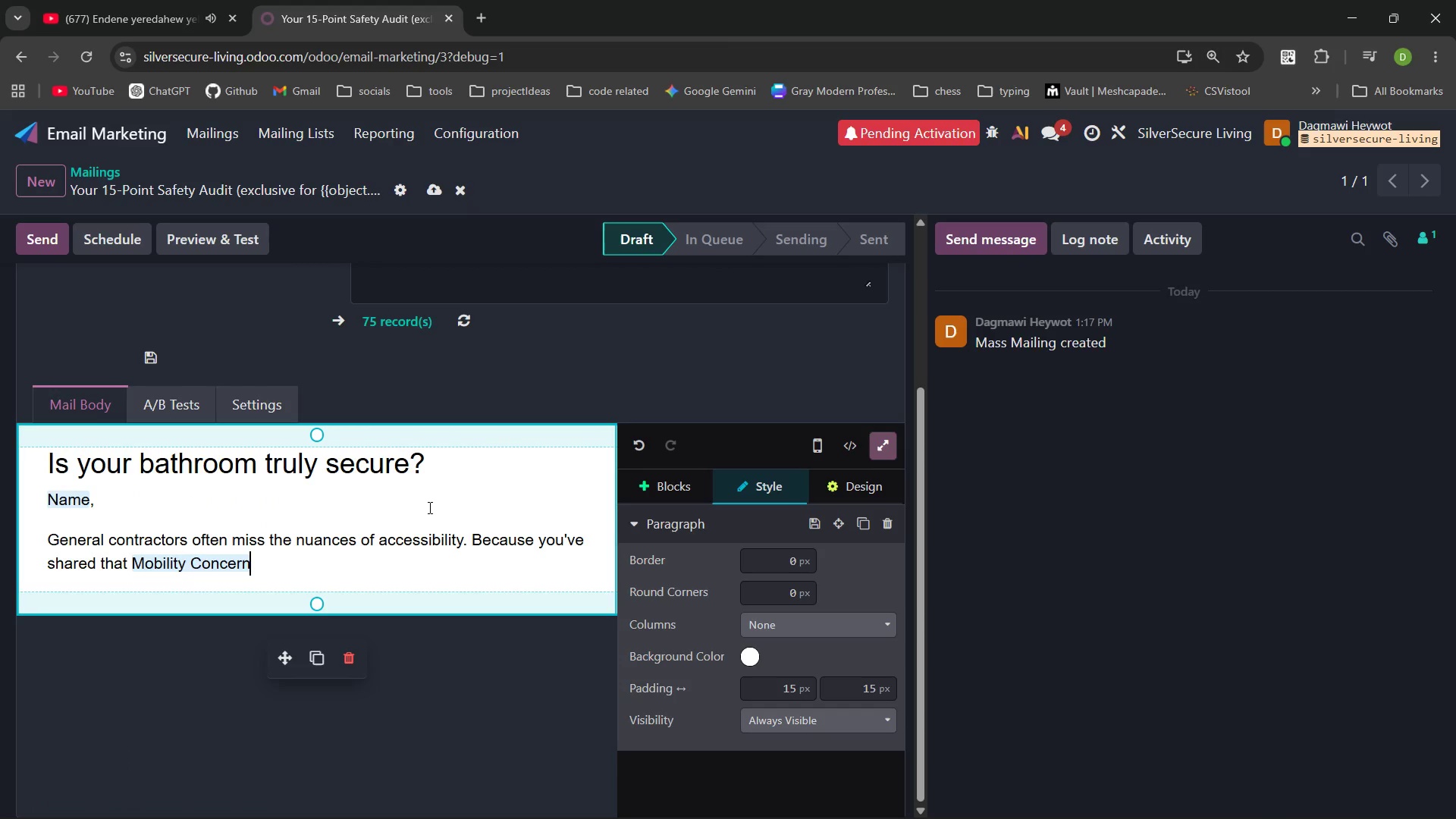 
type( is a priority for you, we want to help you identify the "hide)
key(Backspace)
type(den )
key(Backspace)
type(" hazards)
 